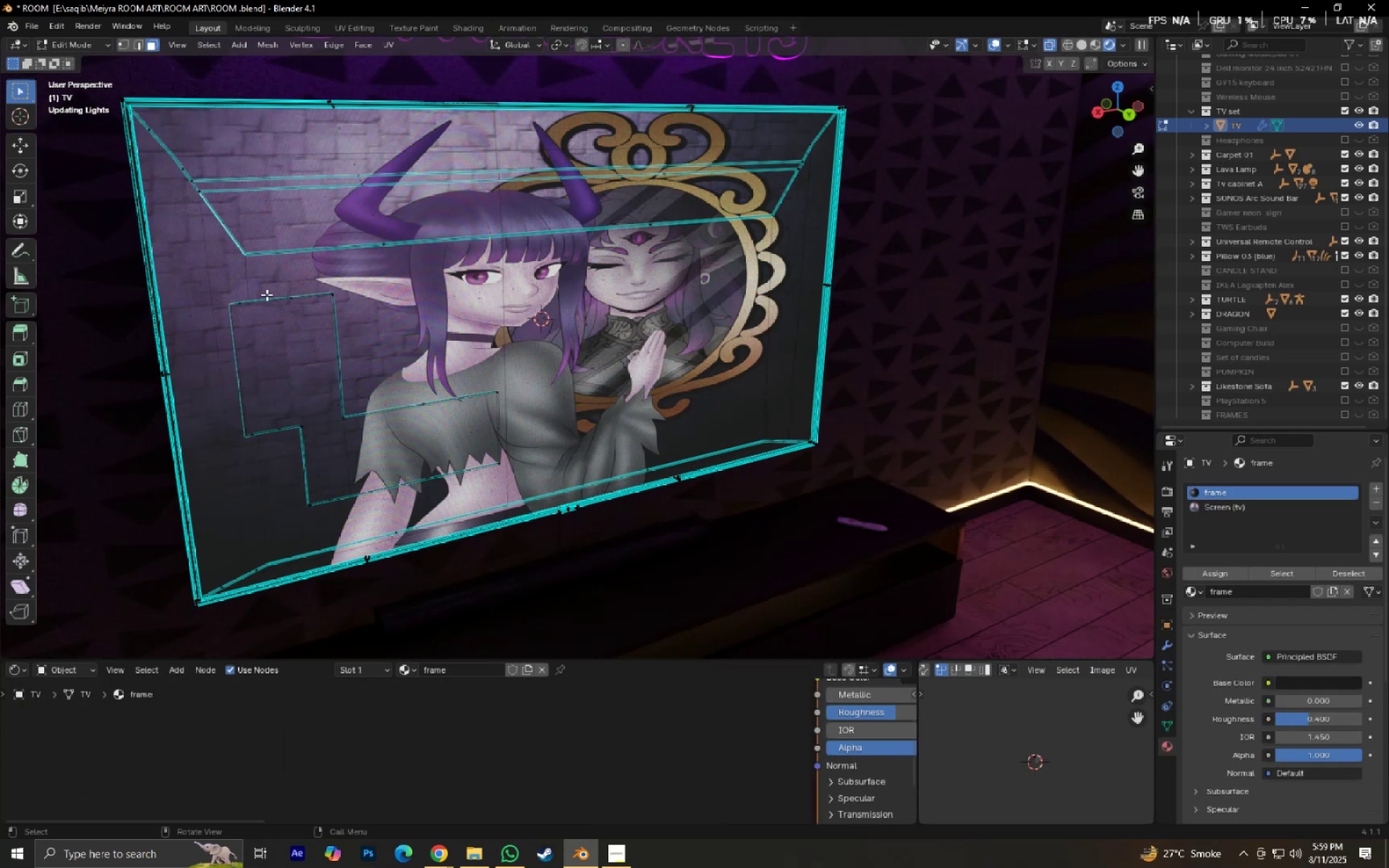 
key(Tab)
 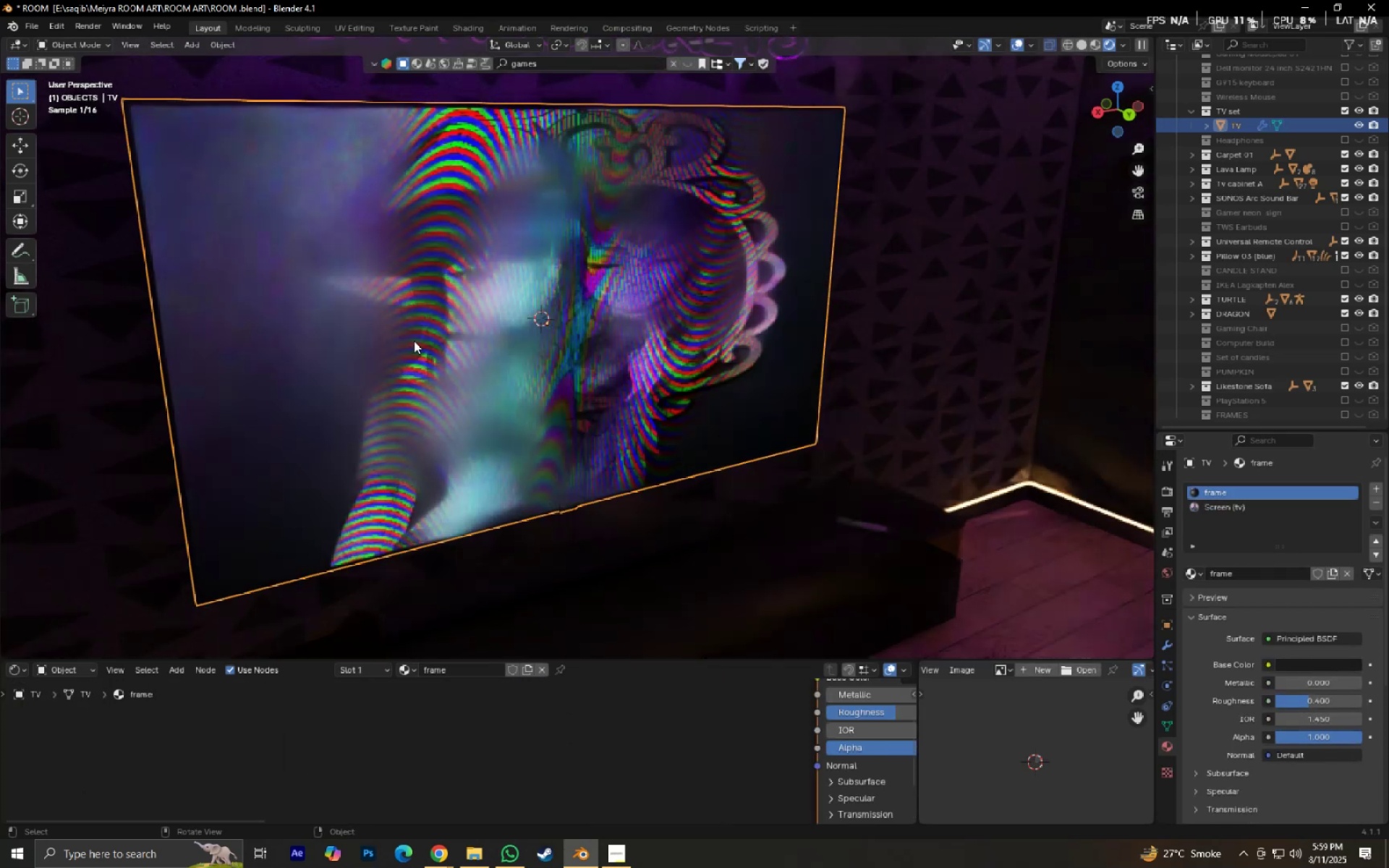 
key(Numpad0)
 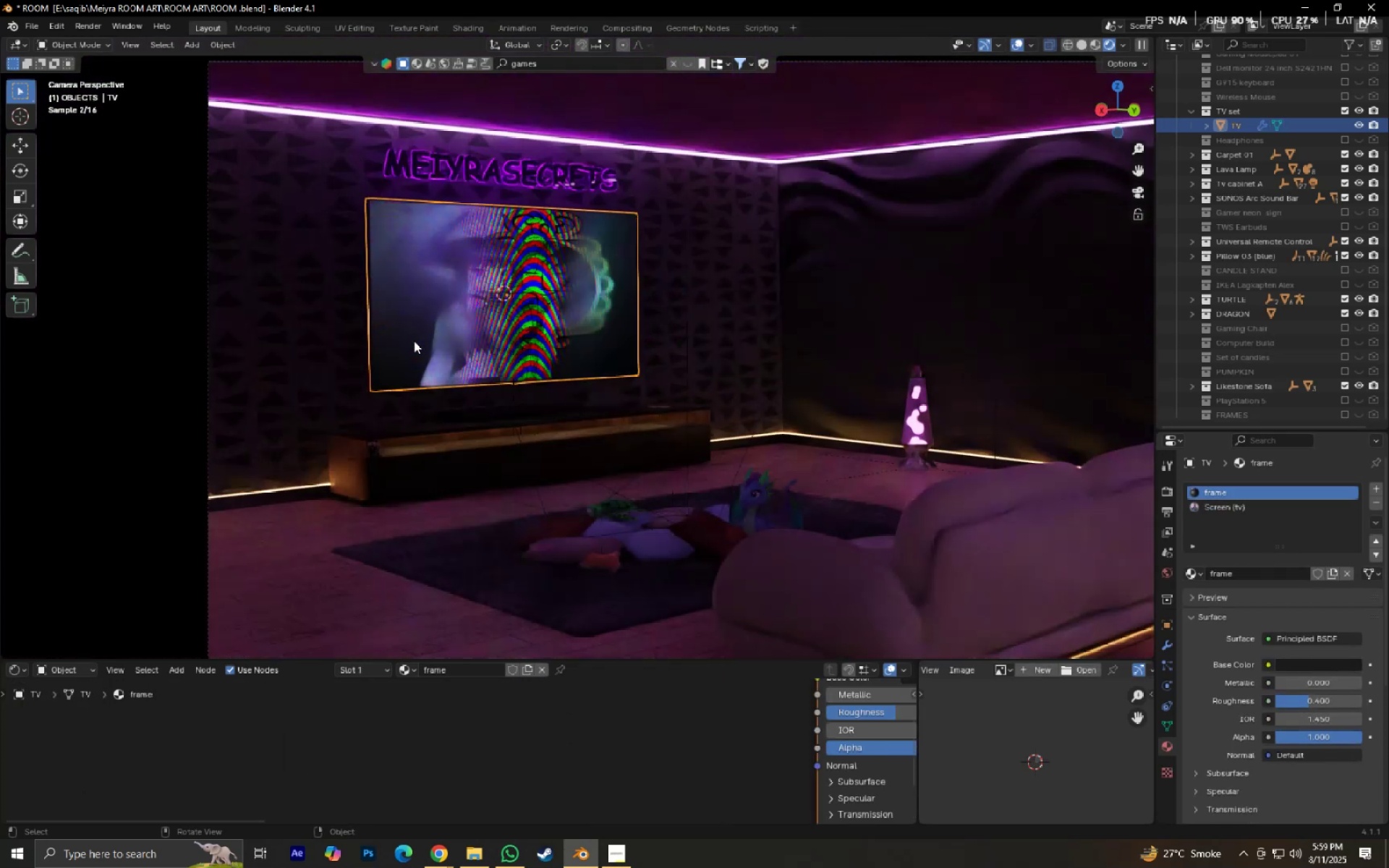 
scroll: coordinate [441, 346], scroll_direction: down, amount: 1.0
 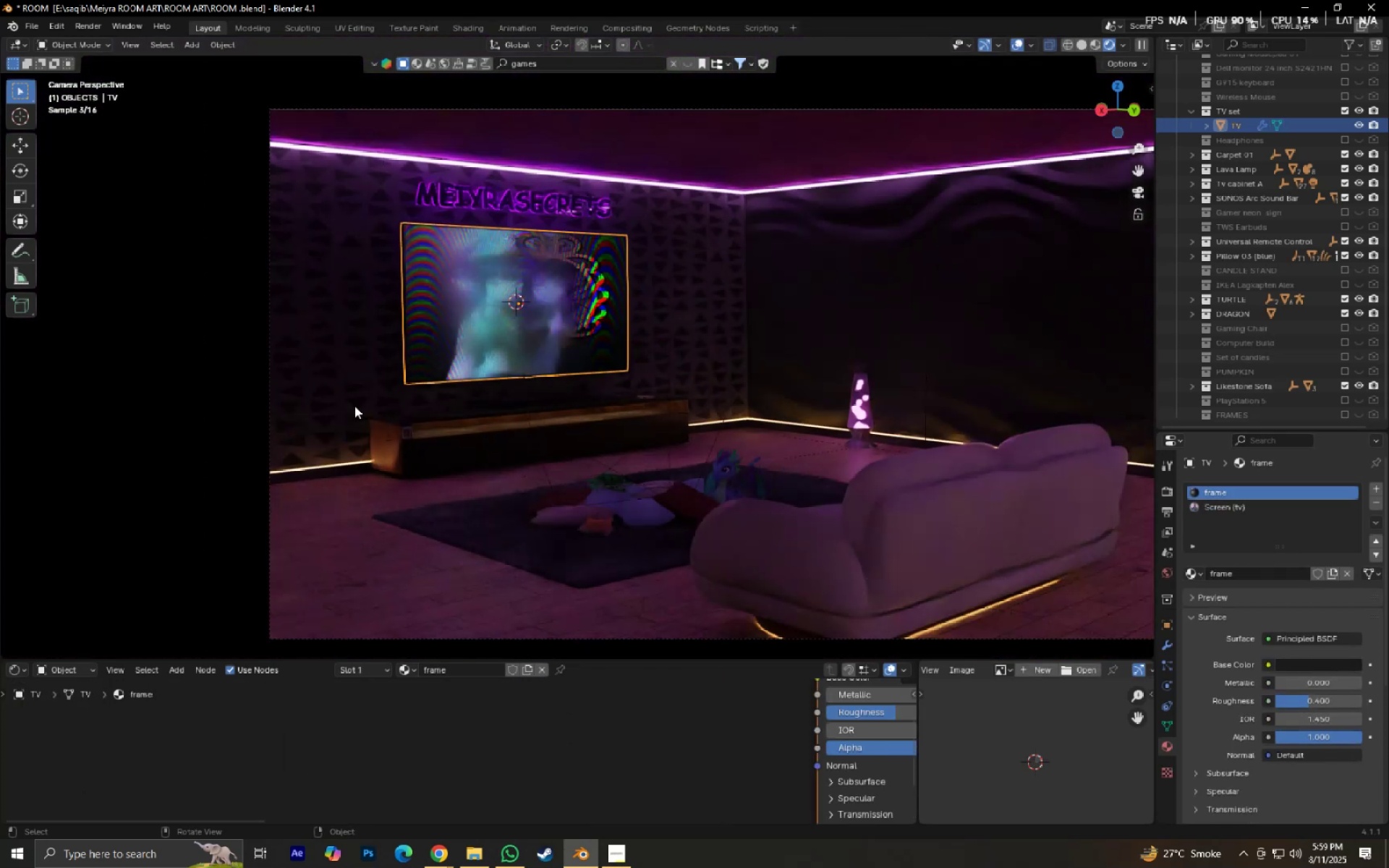 
left_click([318, 396])
 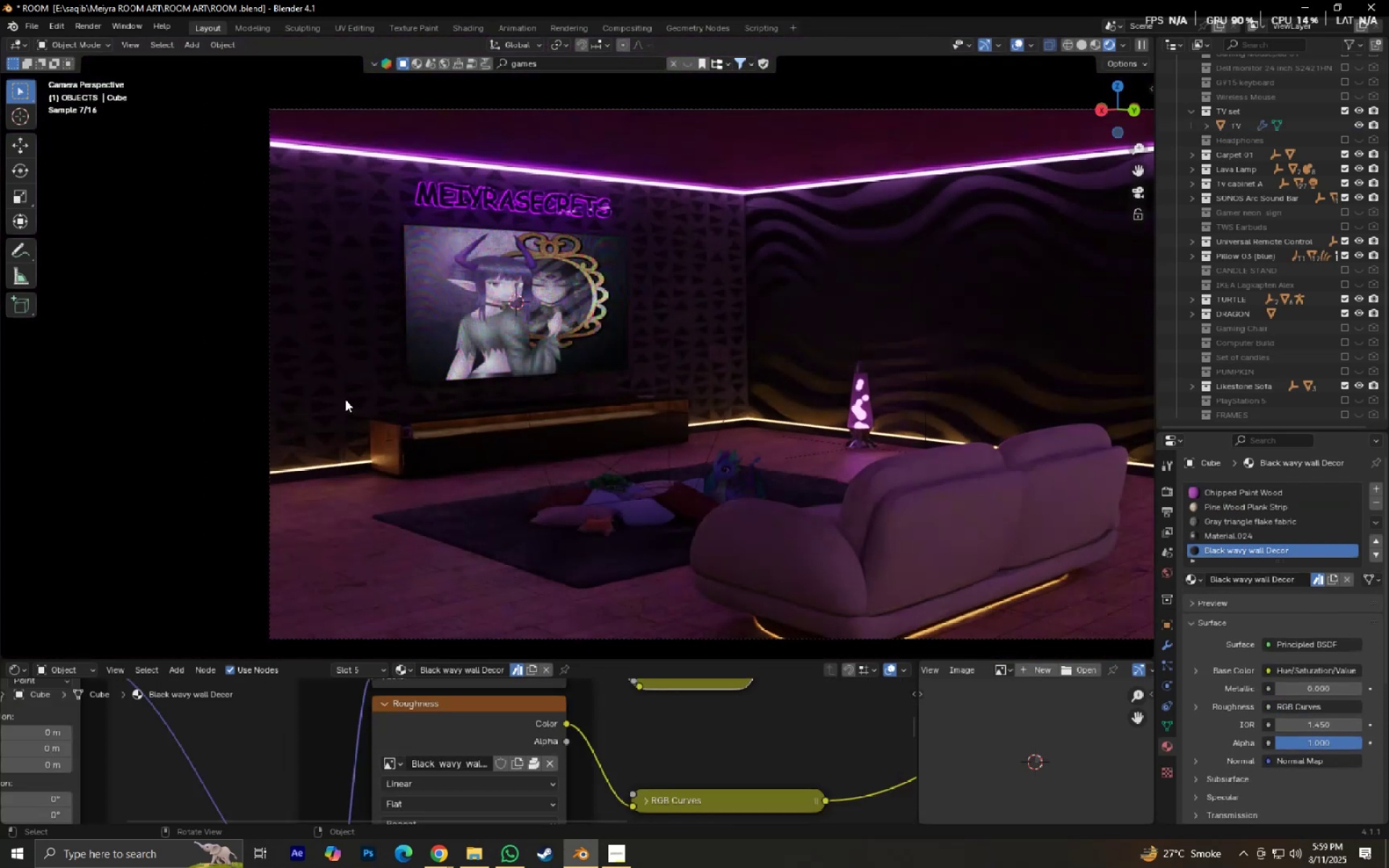 
key(Control+S)
 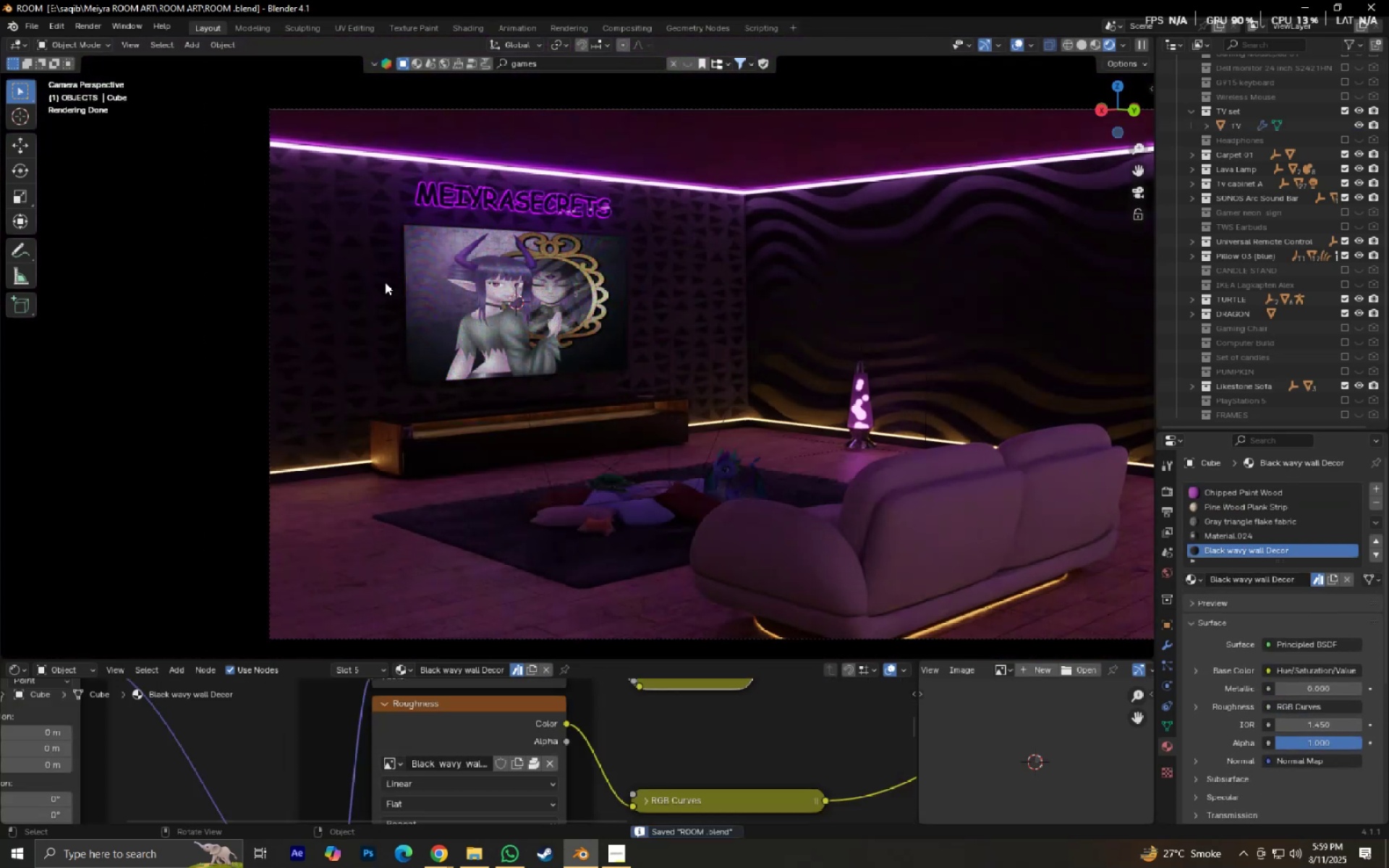 
hold_key(key=ShiftLeft, duration=0.34)
 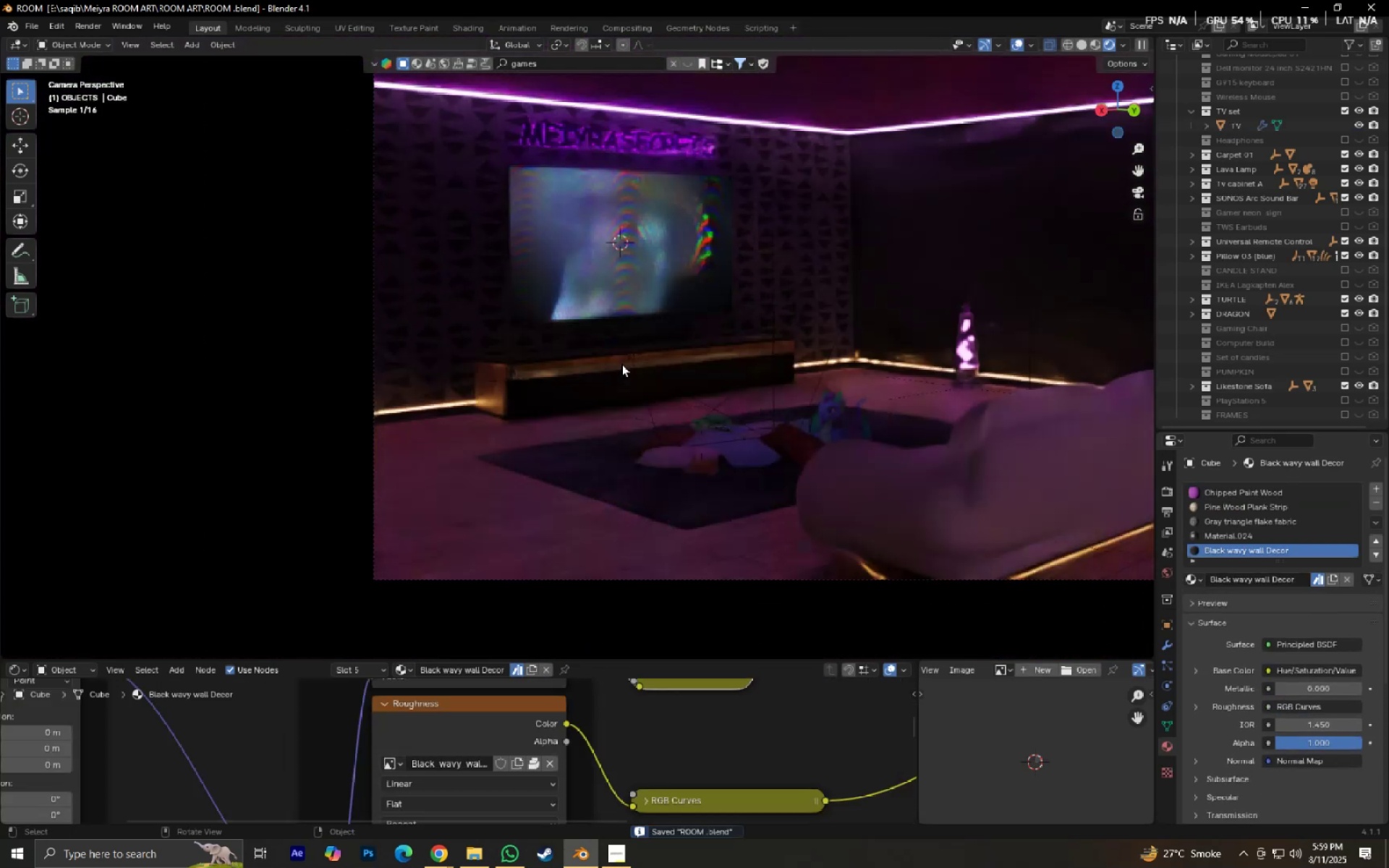 
scroll: coordinate [621, 364], scroll_direction: up, amount: 6.0
 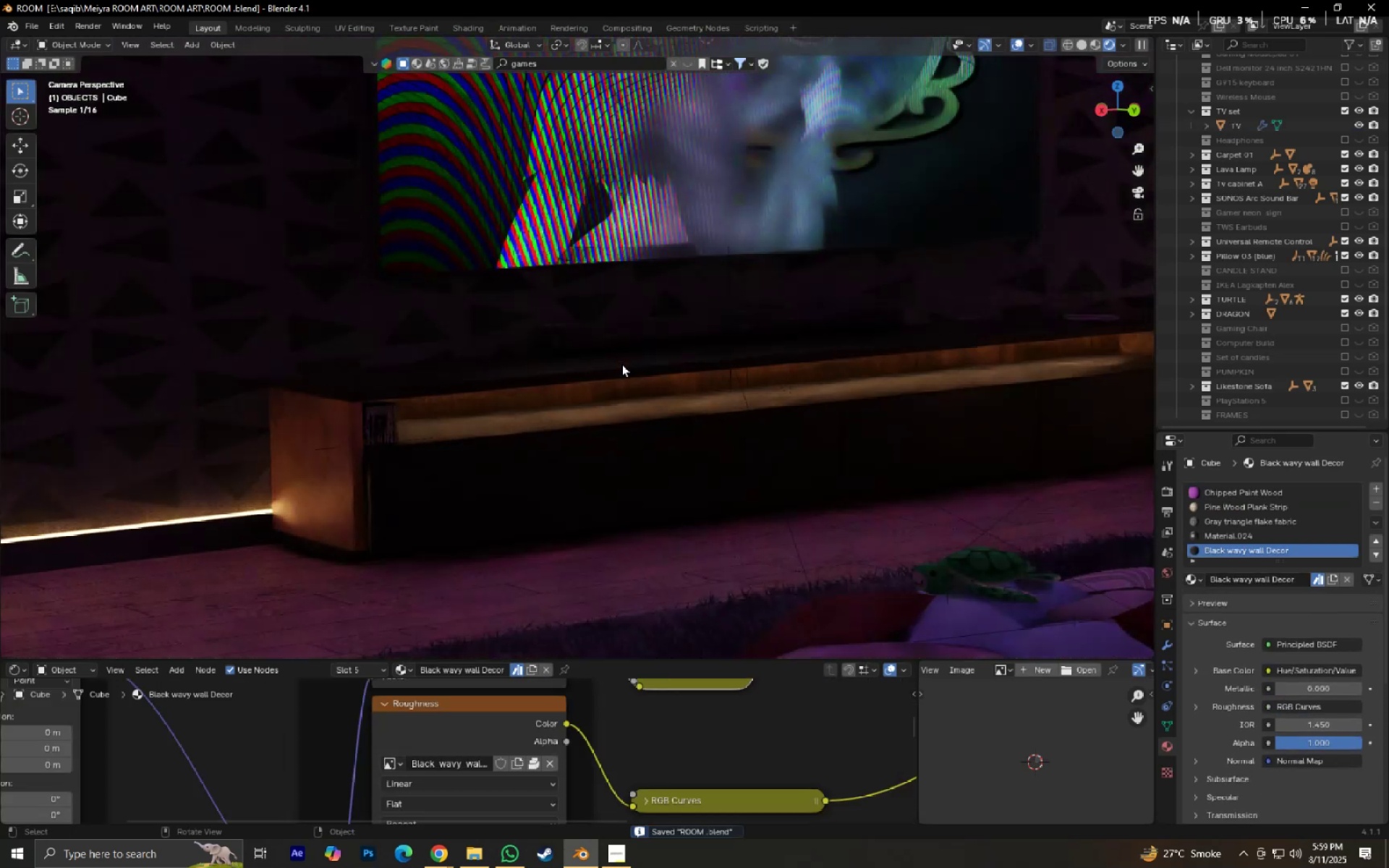 
hold_key(key=ShiftLeft, duration=0.45)
 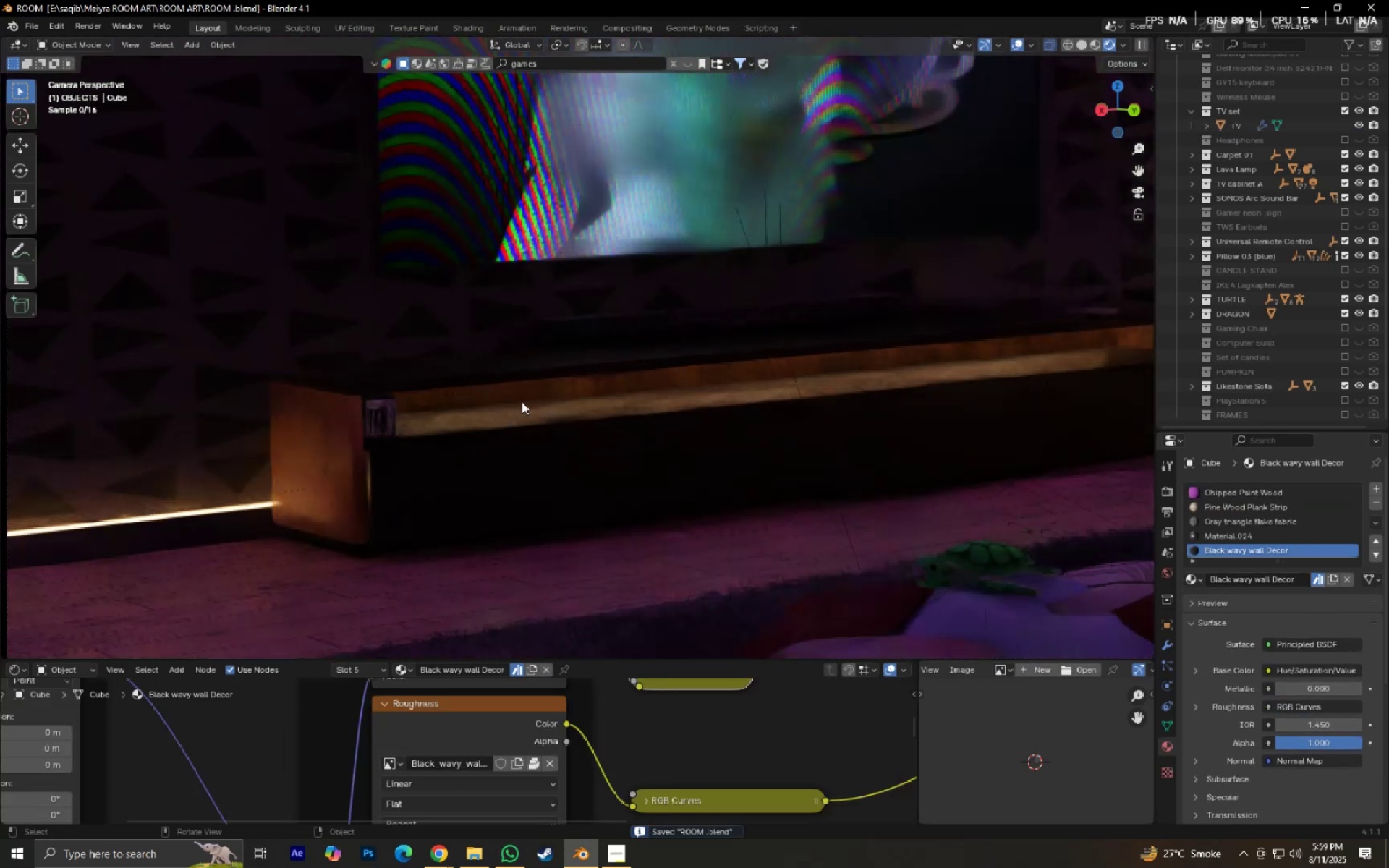 
scroll: coordinate [528, 415], scroll_direction: up, amount: 7.0
 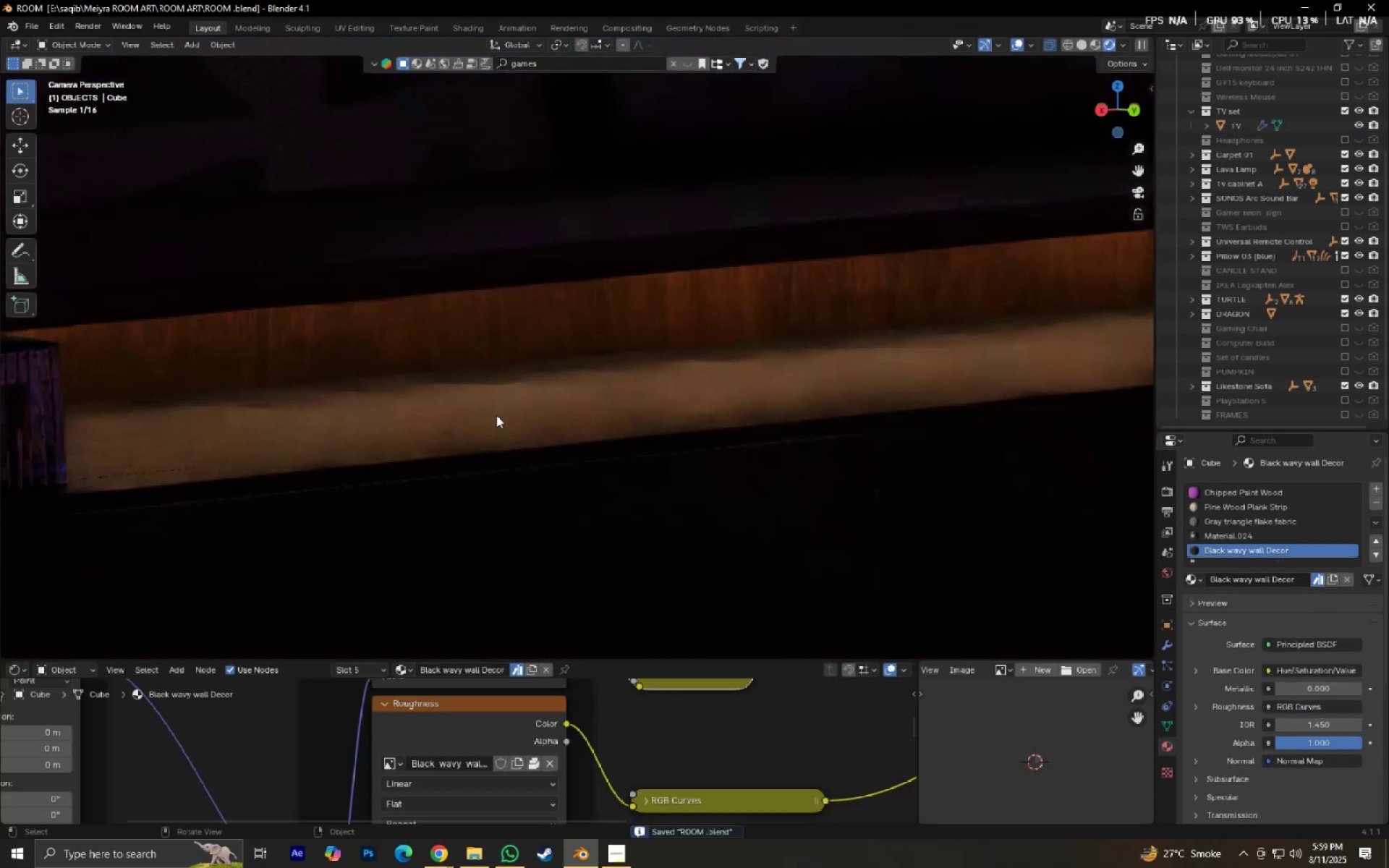 
hold_key(key=ShiftLeft, duration=0.41)
scroll: coordinate [495, 491], scroll_direction: up, amount: 3.0
 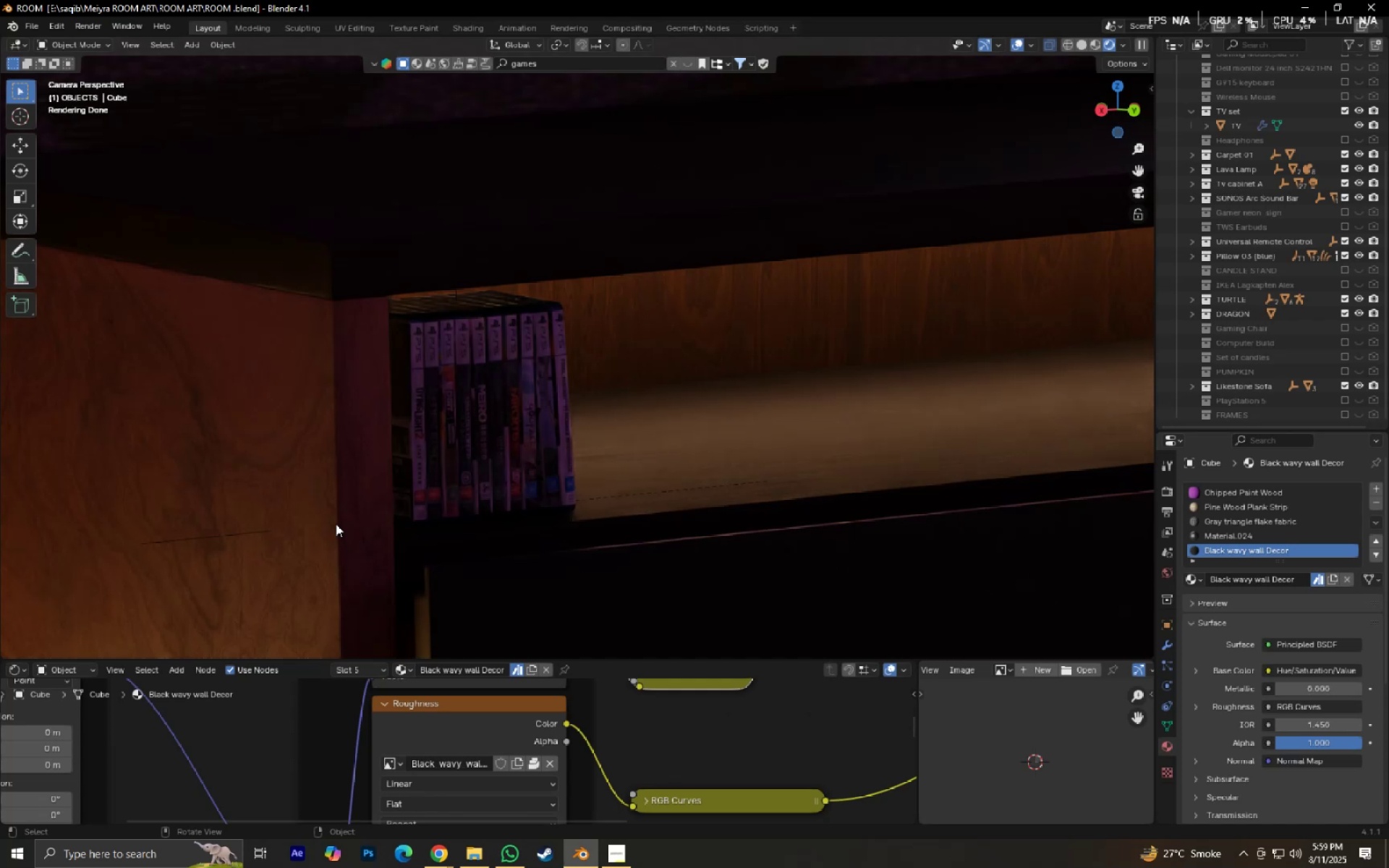 
wait(6.37)
 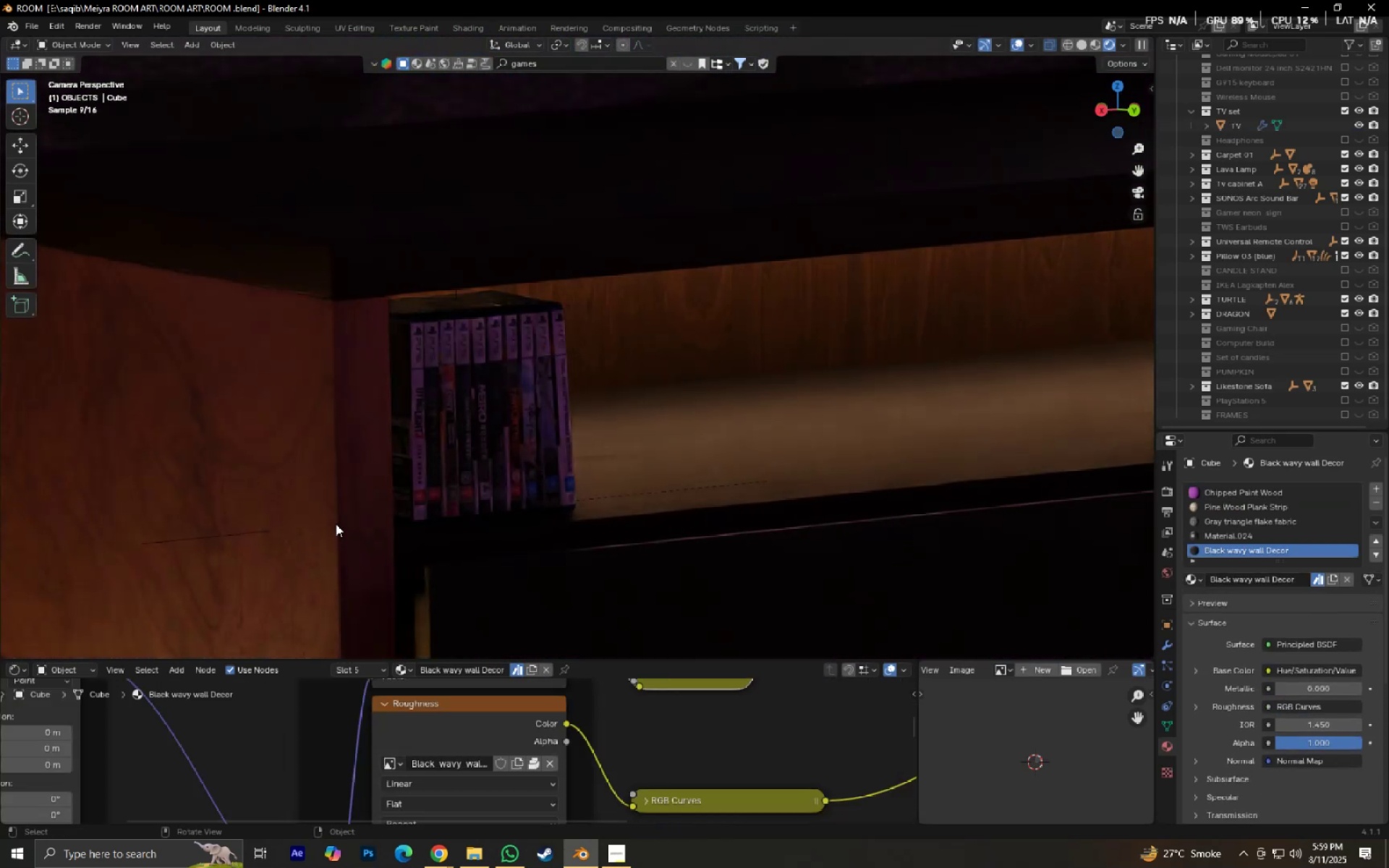 
scroll: coordinate [467, 518], scroll_direction: down, amount: 5.0
 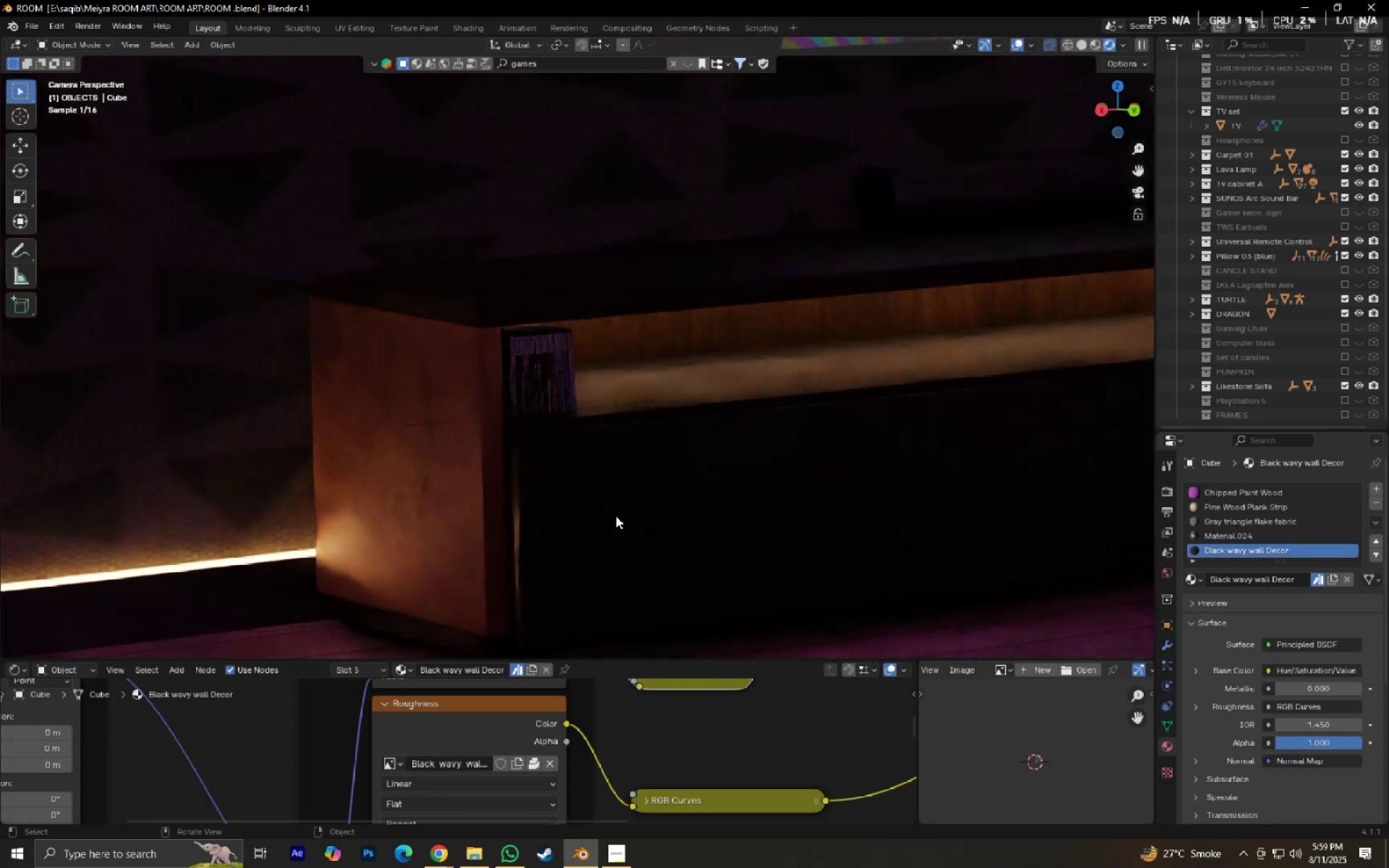 
hold_key(key=ShiftLeft, duration=0.65)
 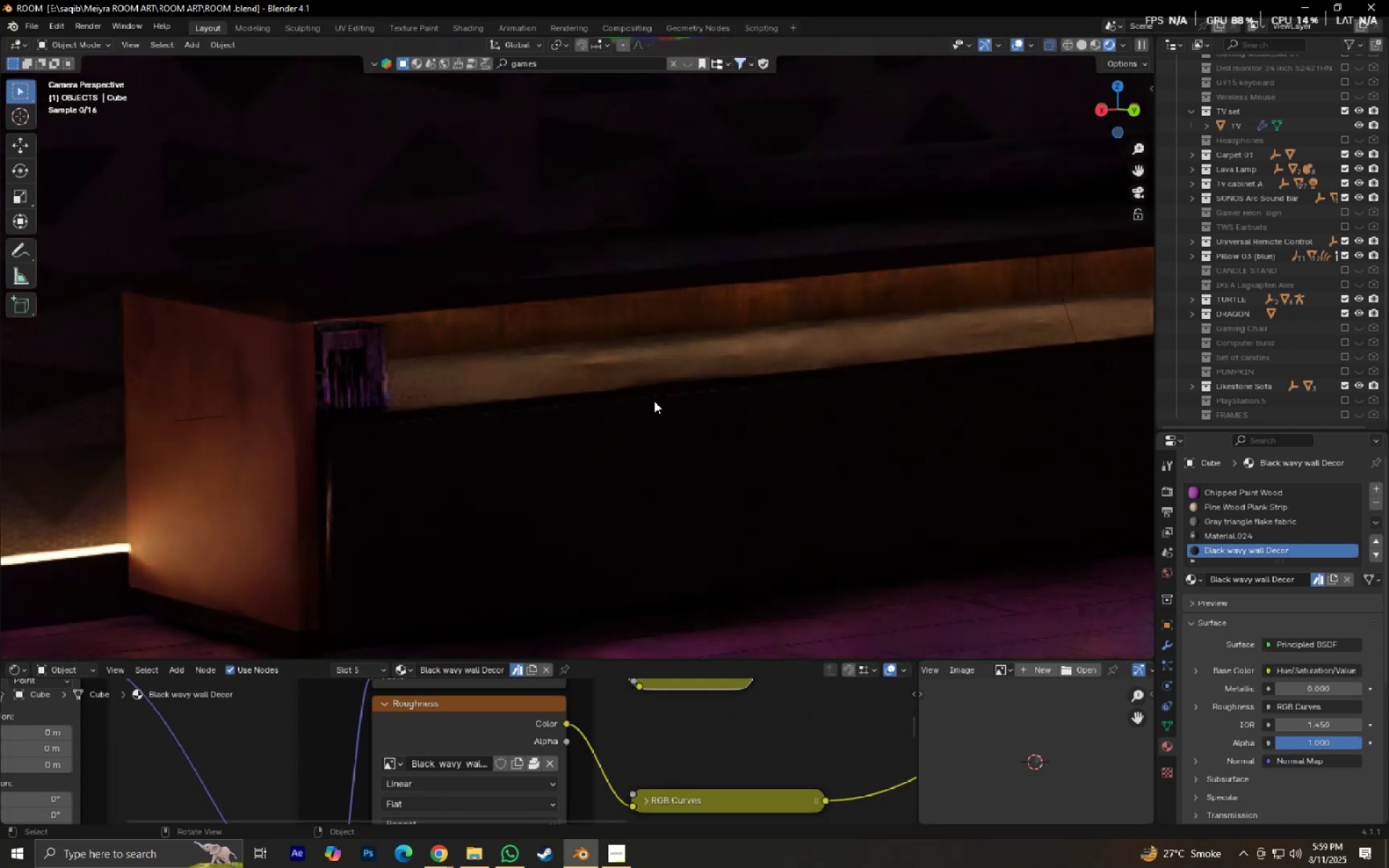 
key(Control+S)
 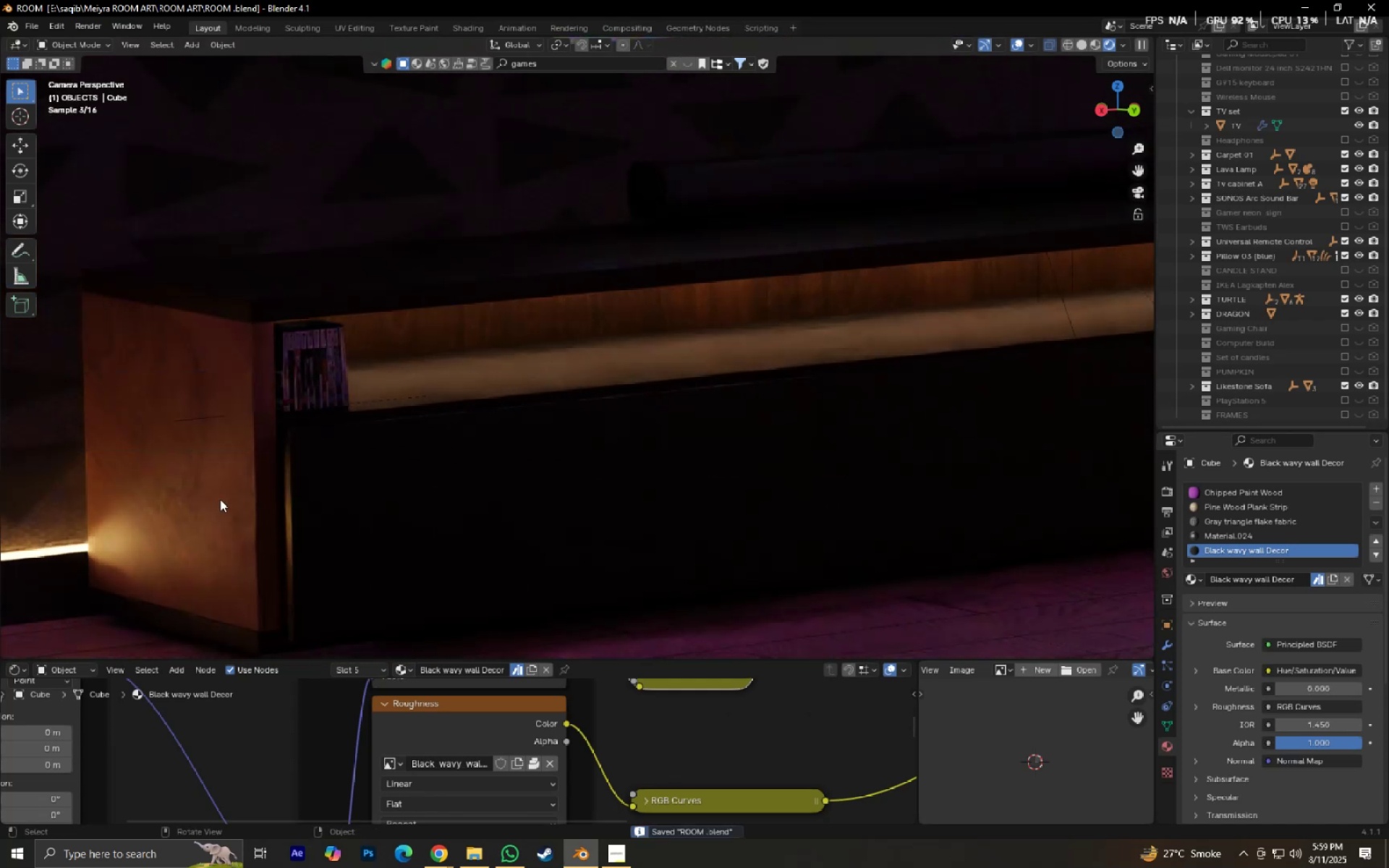 
scroll: coordinate [259, 512], scroll_direction: down, amount: 3.0
 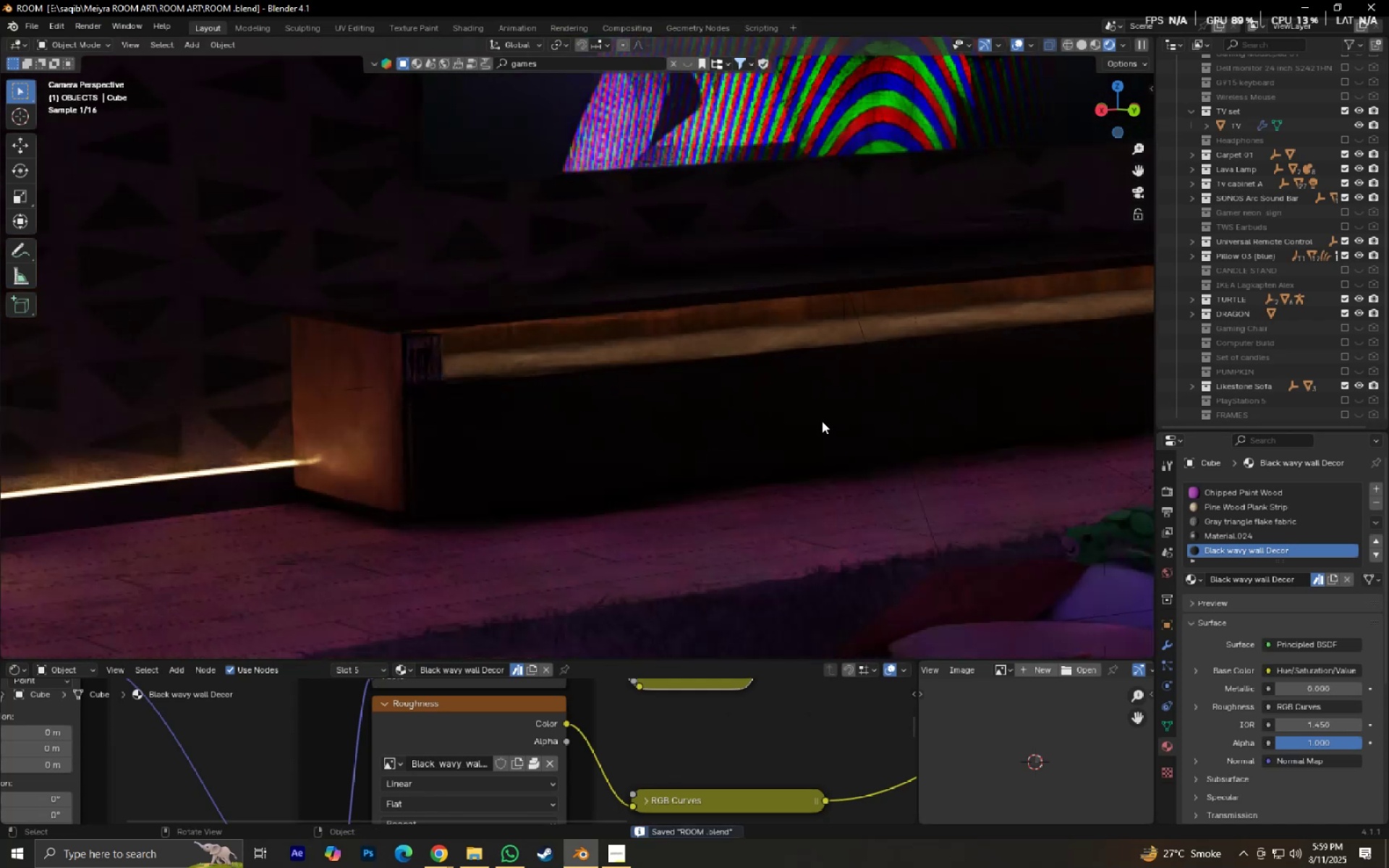 
hold_key(key=ShiftLeft, duration=0.69)
 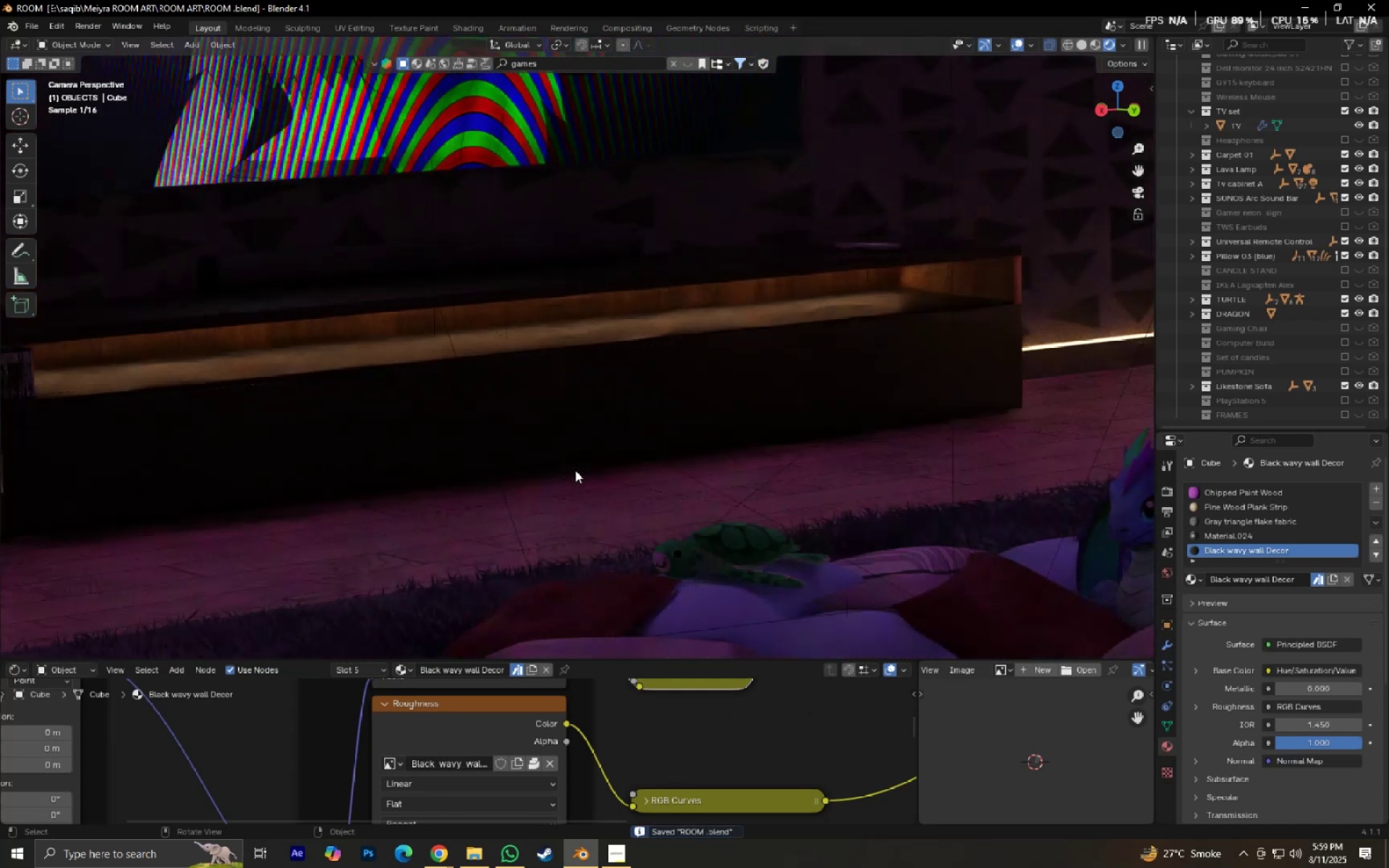 
hold_key(key=ShiftLeft, duration=0.68)
 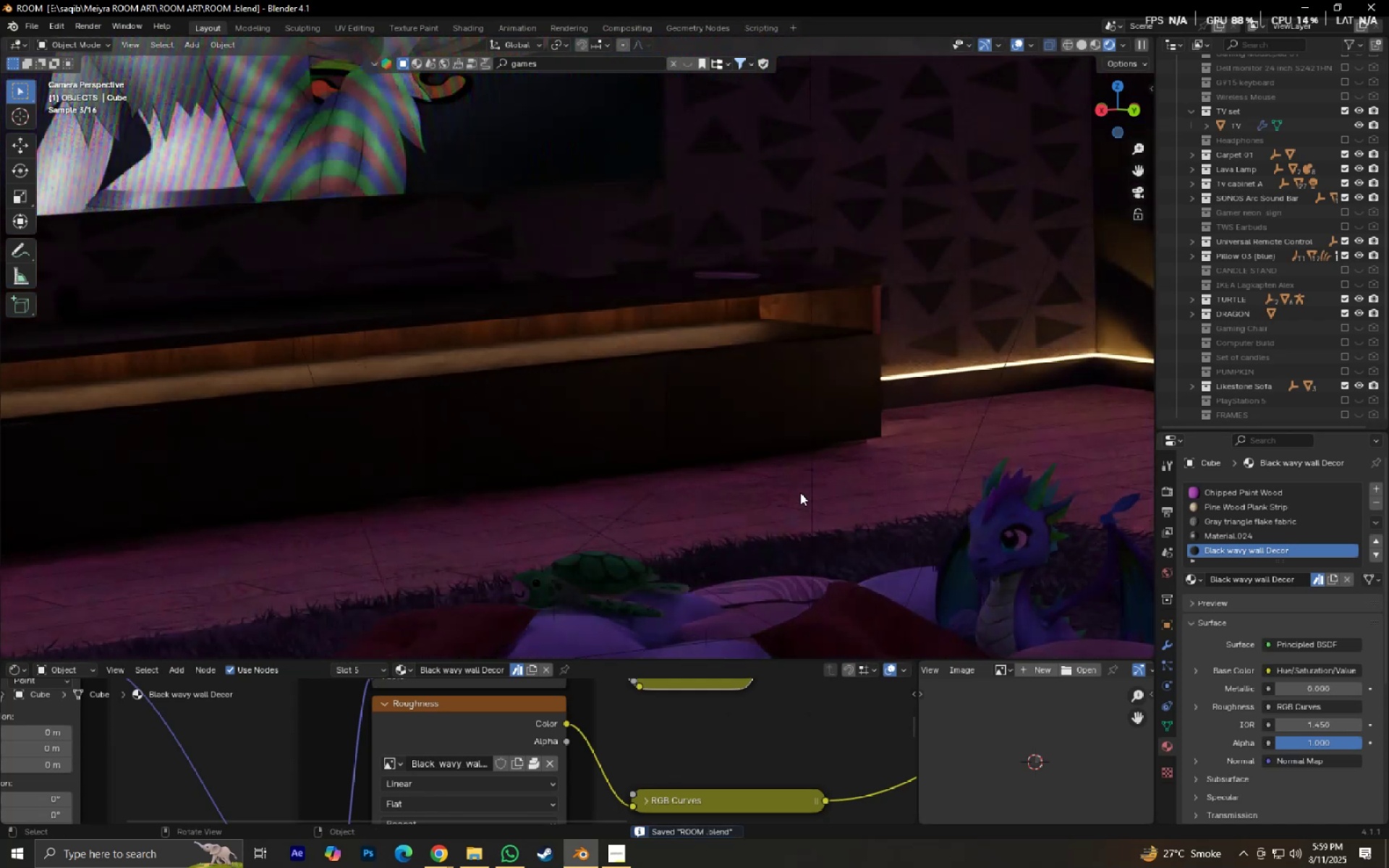 
hold_key(key=ShiftLeft, duration=0.7)
 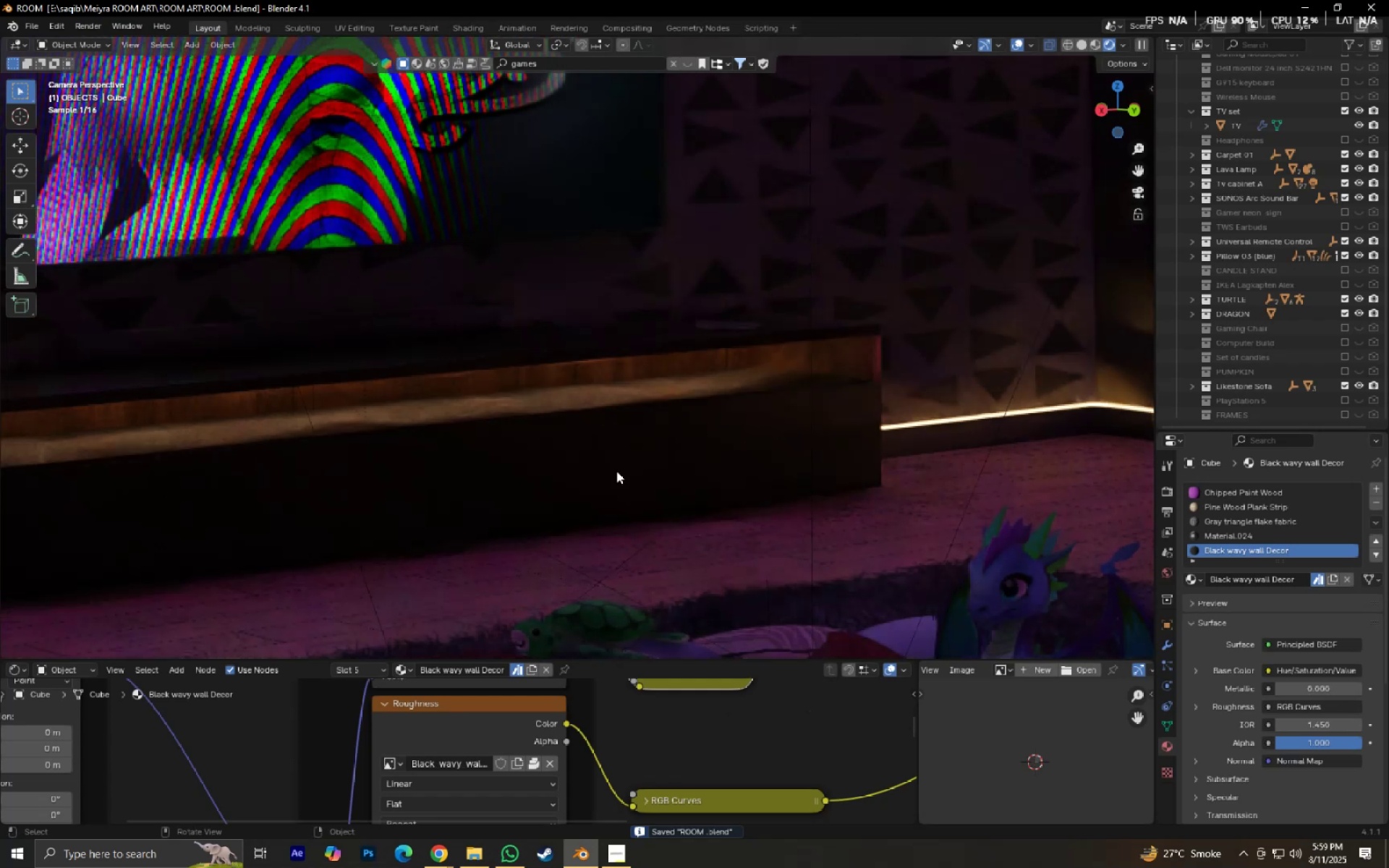 
hold_key(key=ShiftLeft, duration=0.56)
 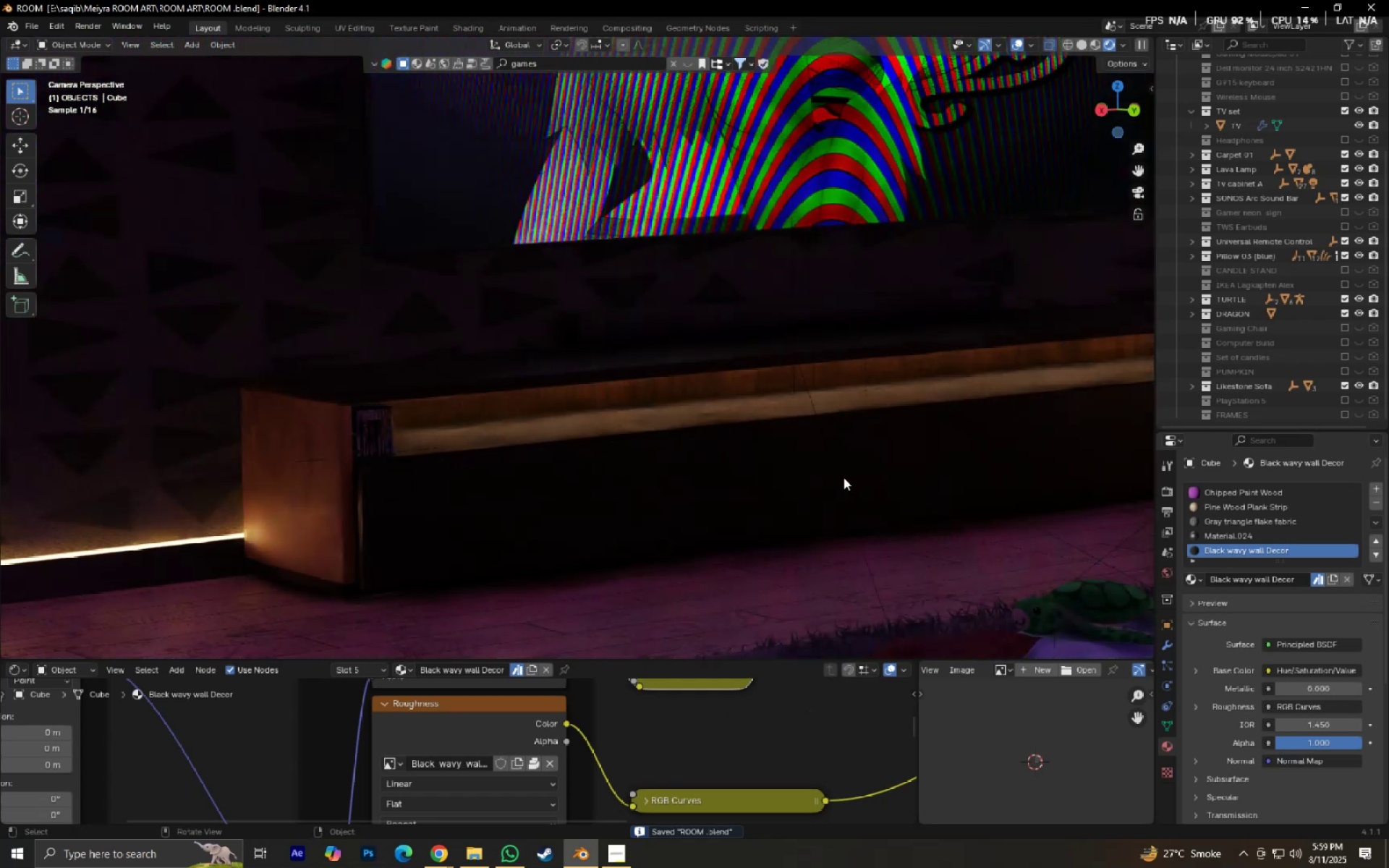 
scroll: coordinate [844, 477], scroll_direction: down, amount: 3.0
 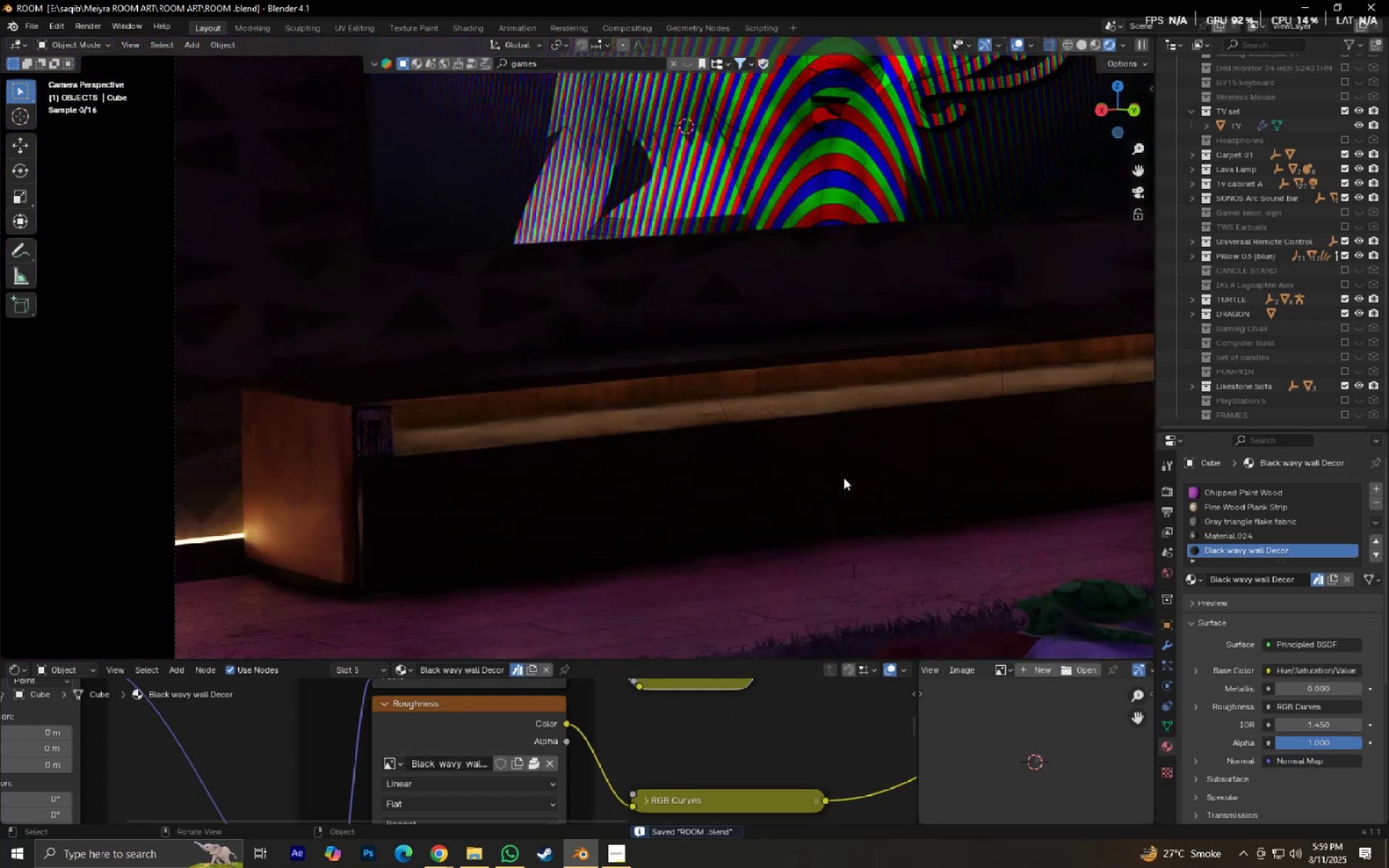 
key(Control+S)
 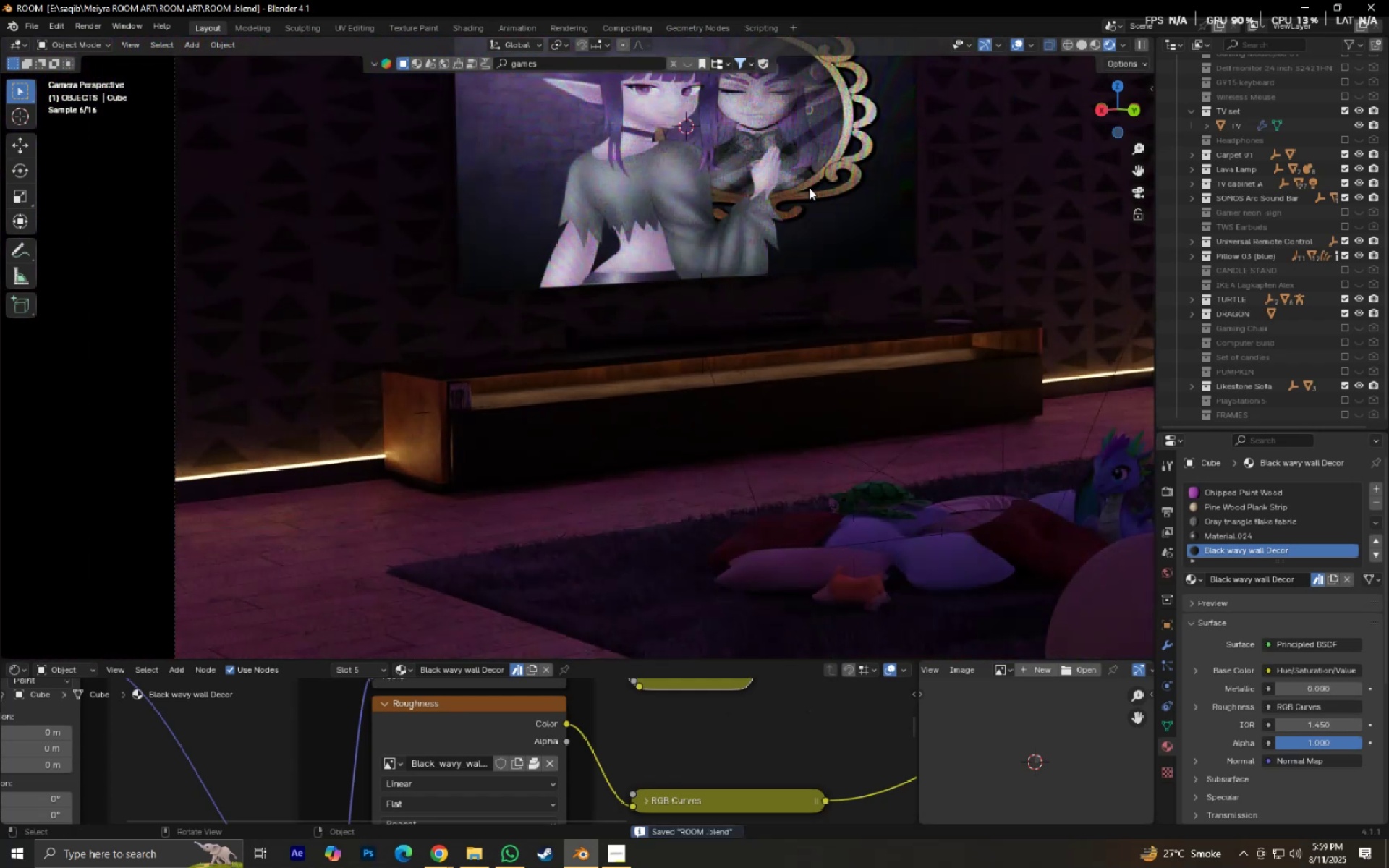 
hold_key(key=ShiftLeft, duration=0.62)
 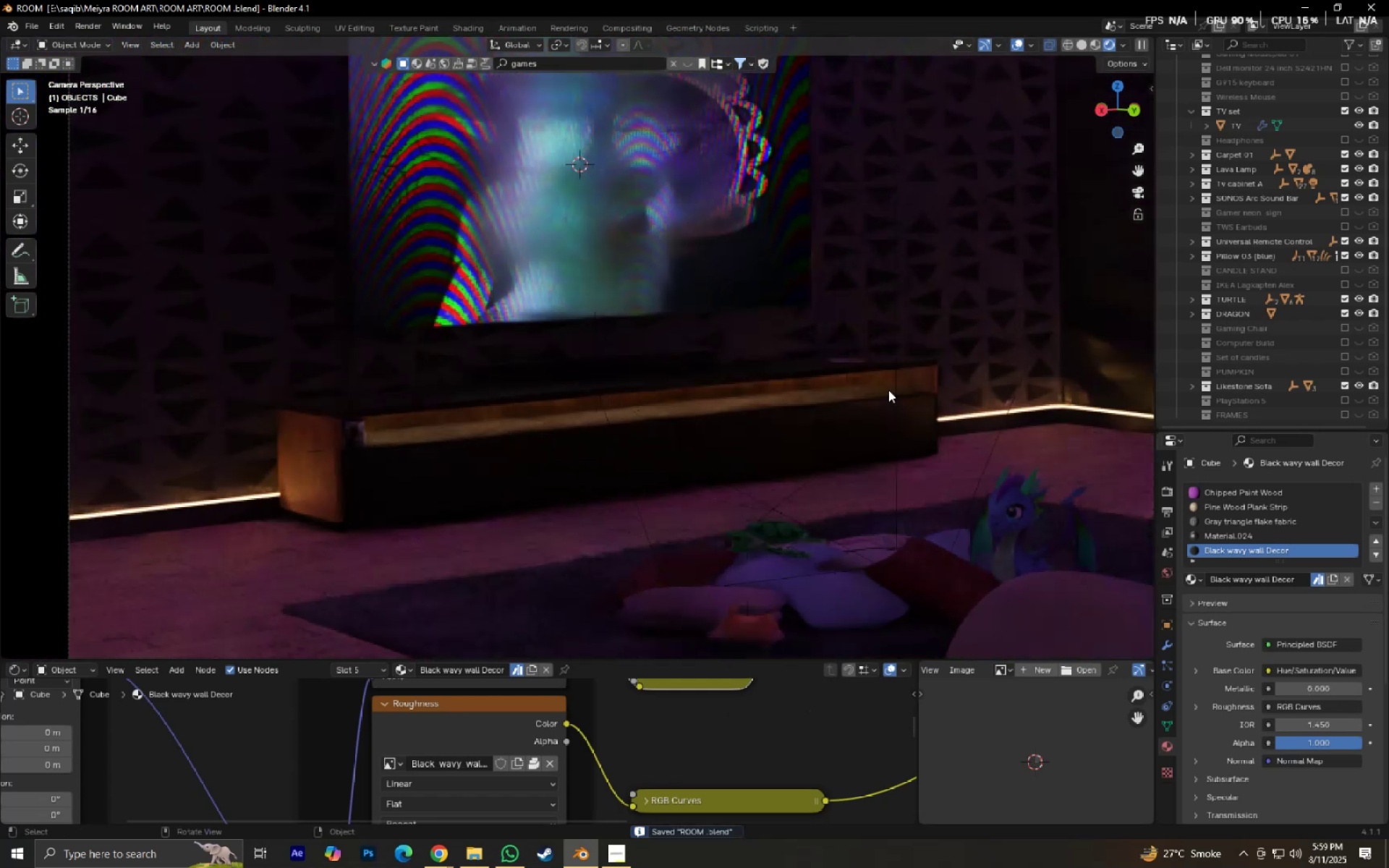 
key(Shift+S)
 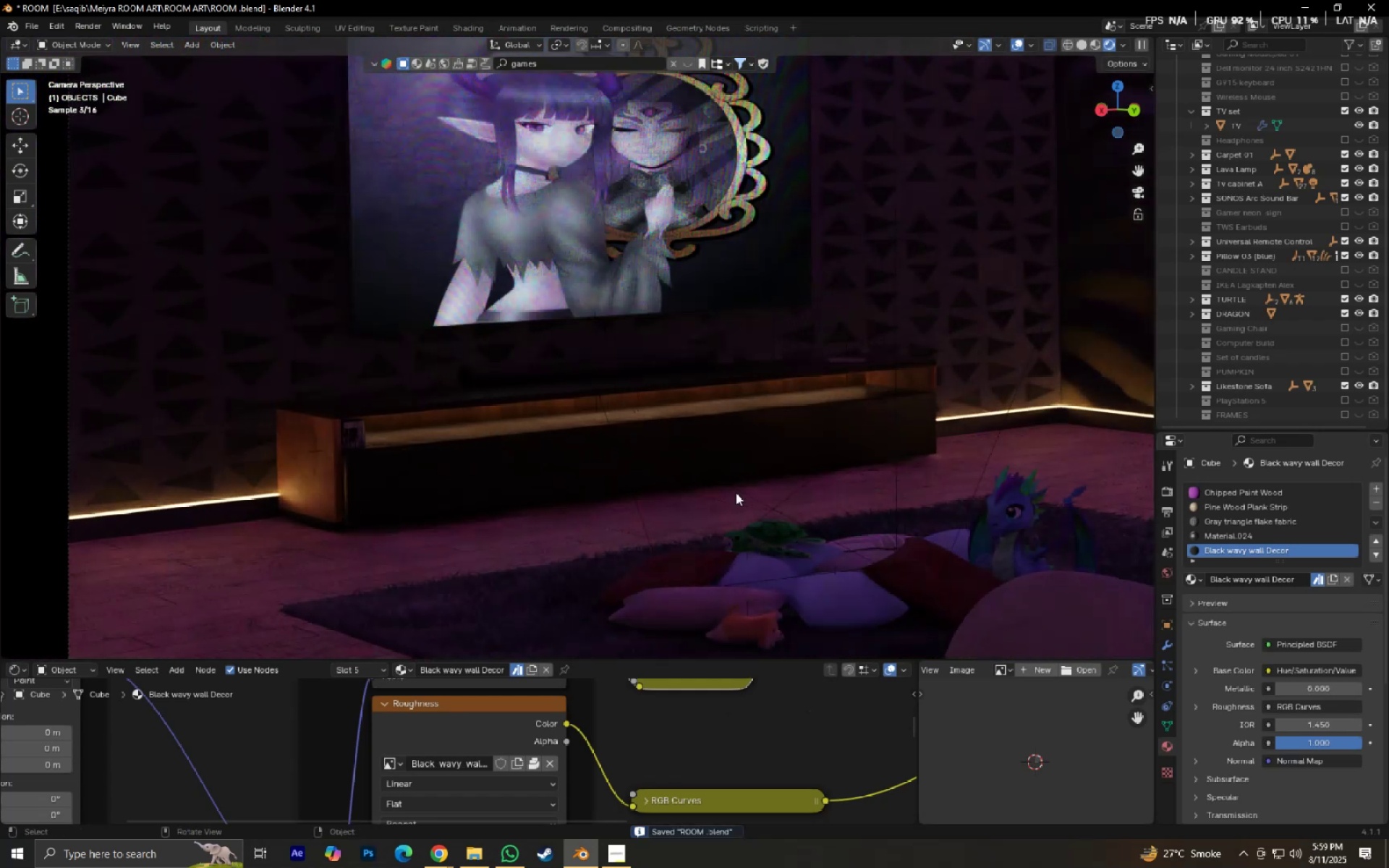 
hold_key(key=ShiftLeft, duration=0.45)
 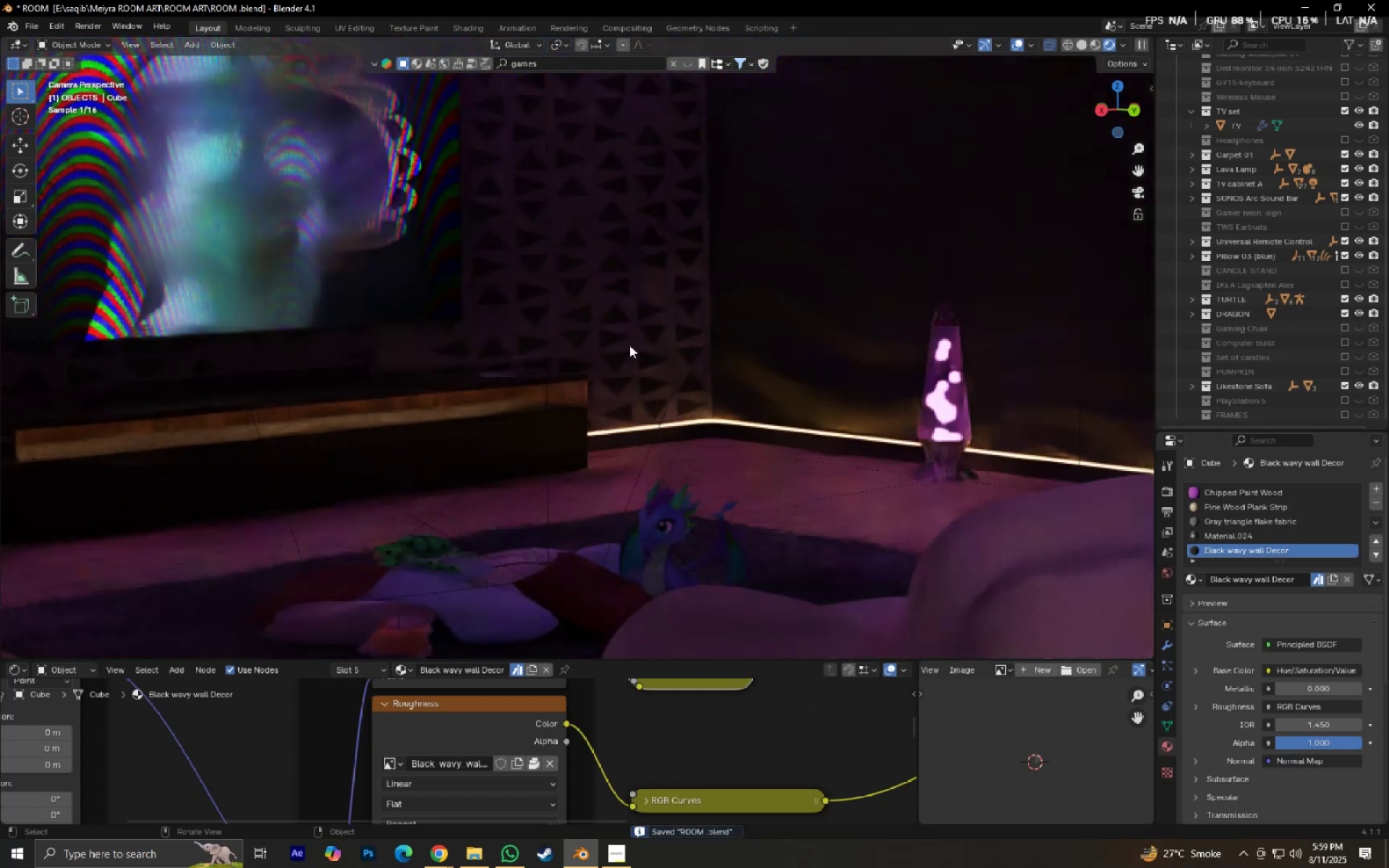 
scroll: coordinate [630, 345], scroll_direction: down, amount: 2.0
 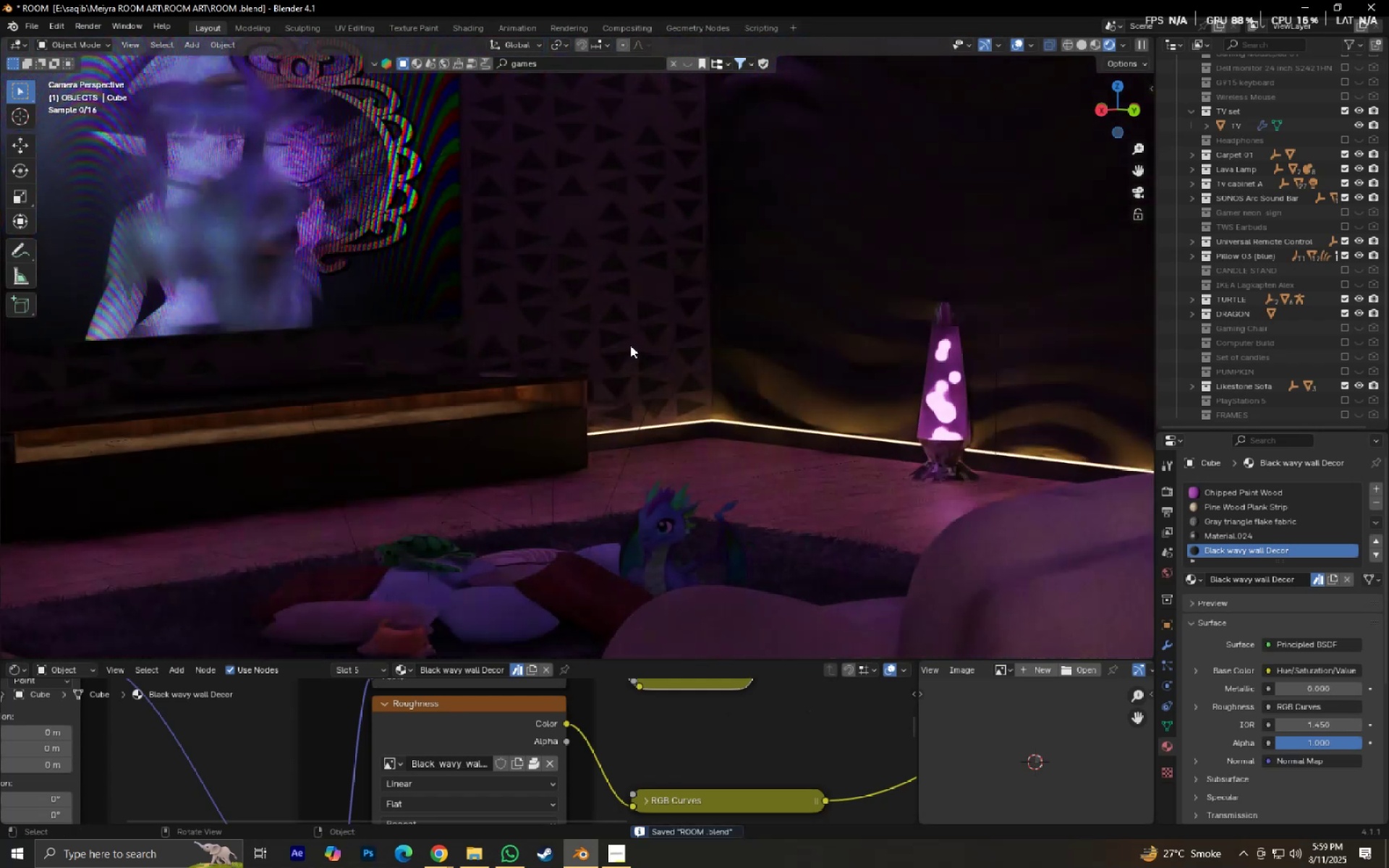 
key(Control+S)
 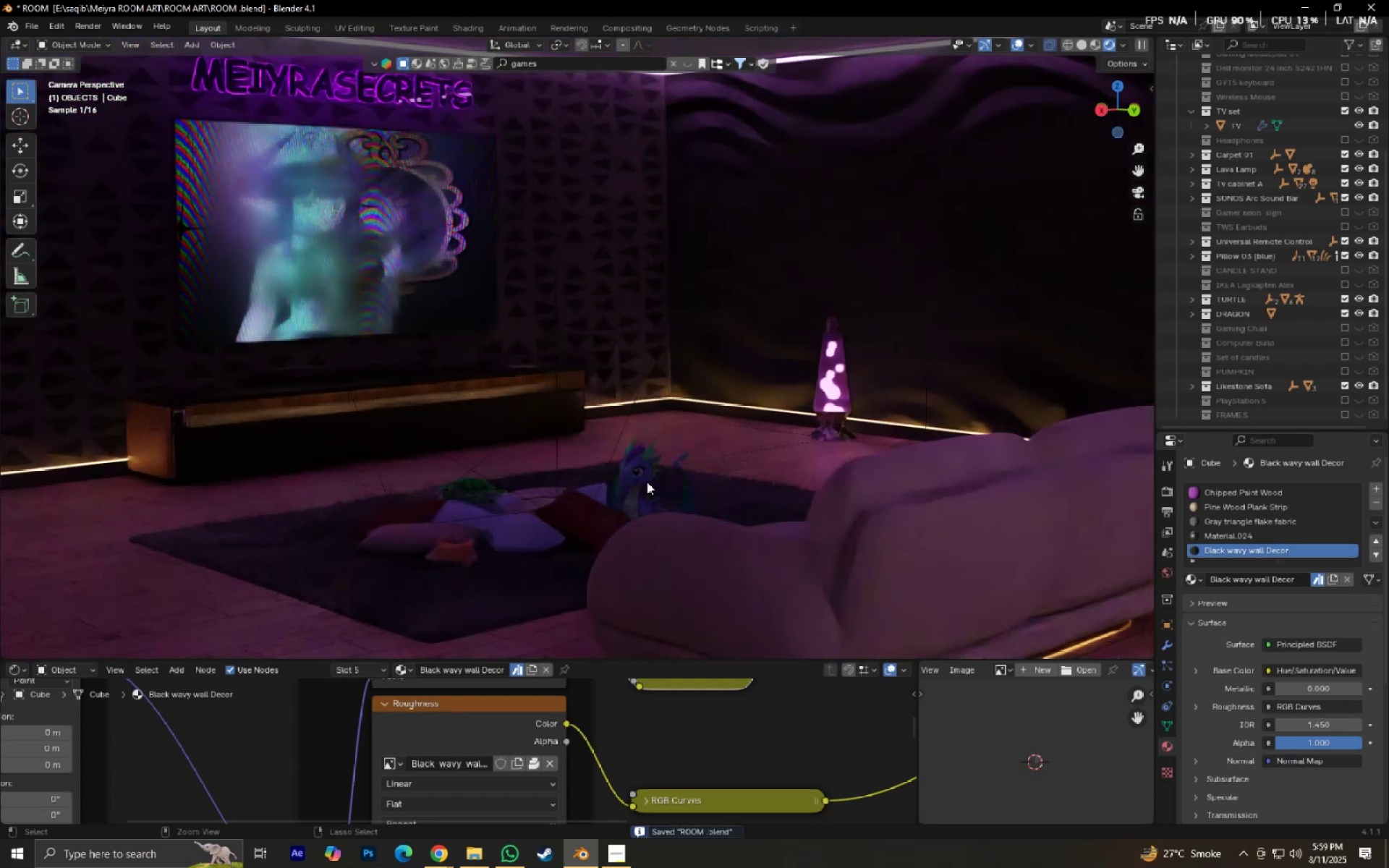 
hold_key(key=ShiftLeft, duration=0.85)
 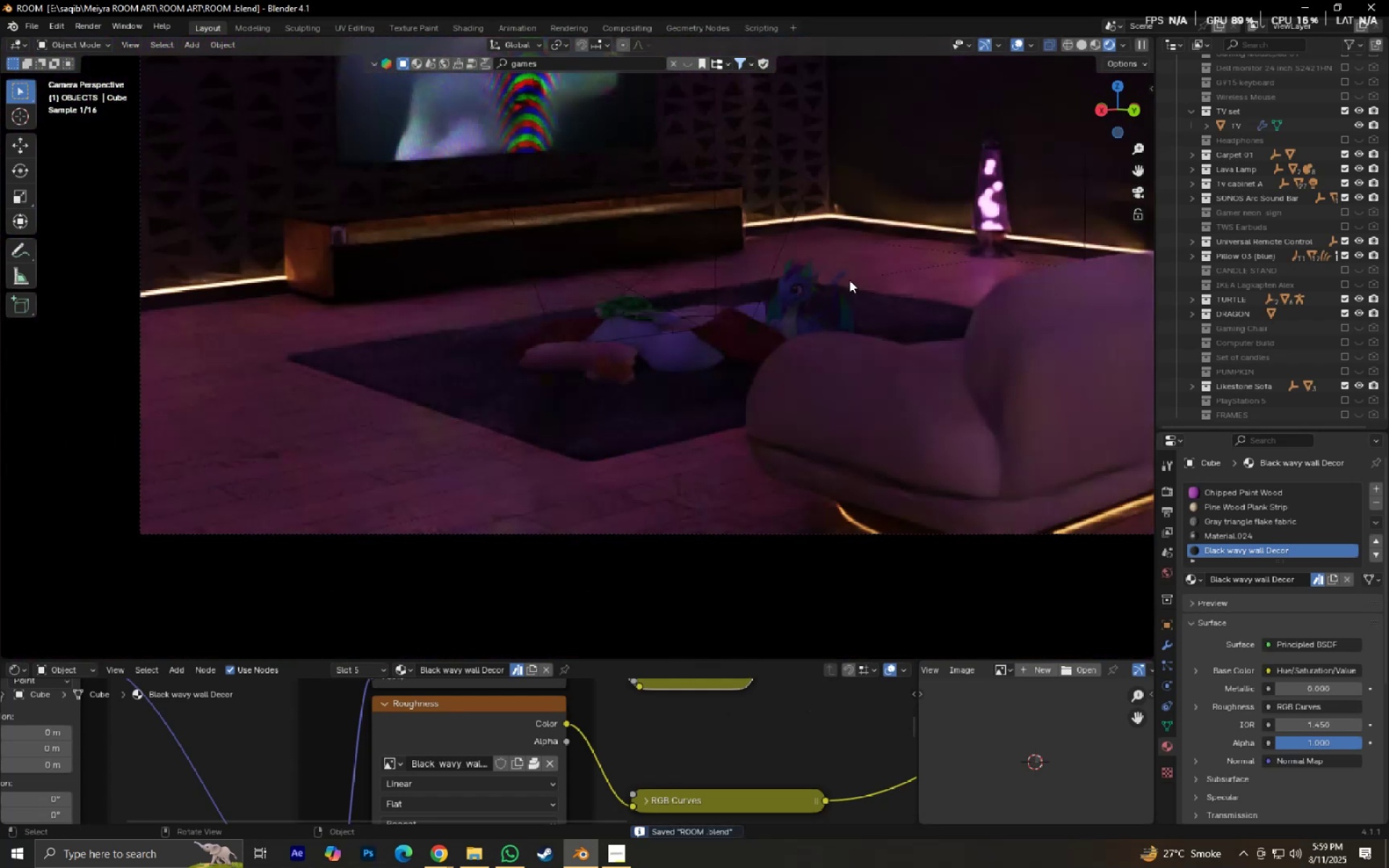 
scroll: coordinate [783, 393], scroll_direction: up, amount: 5.0
 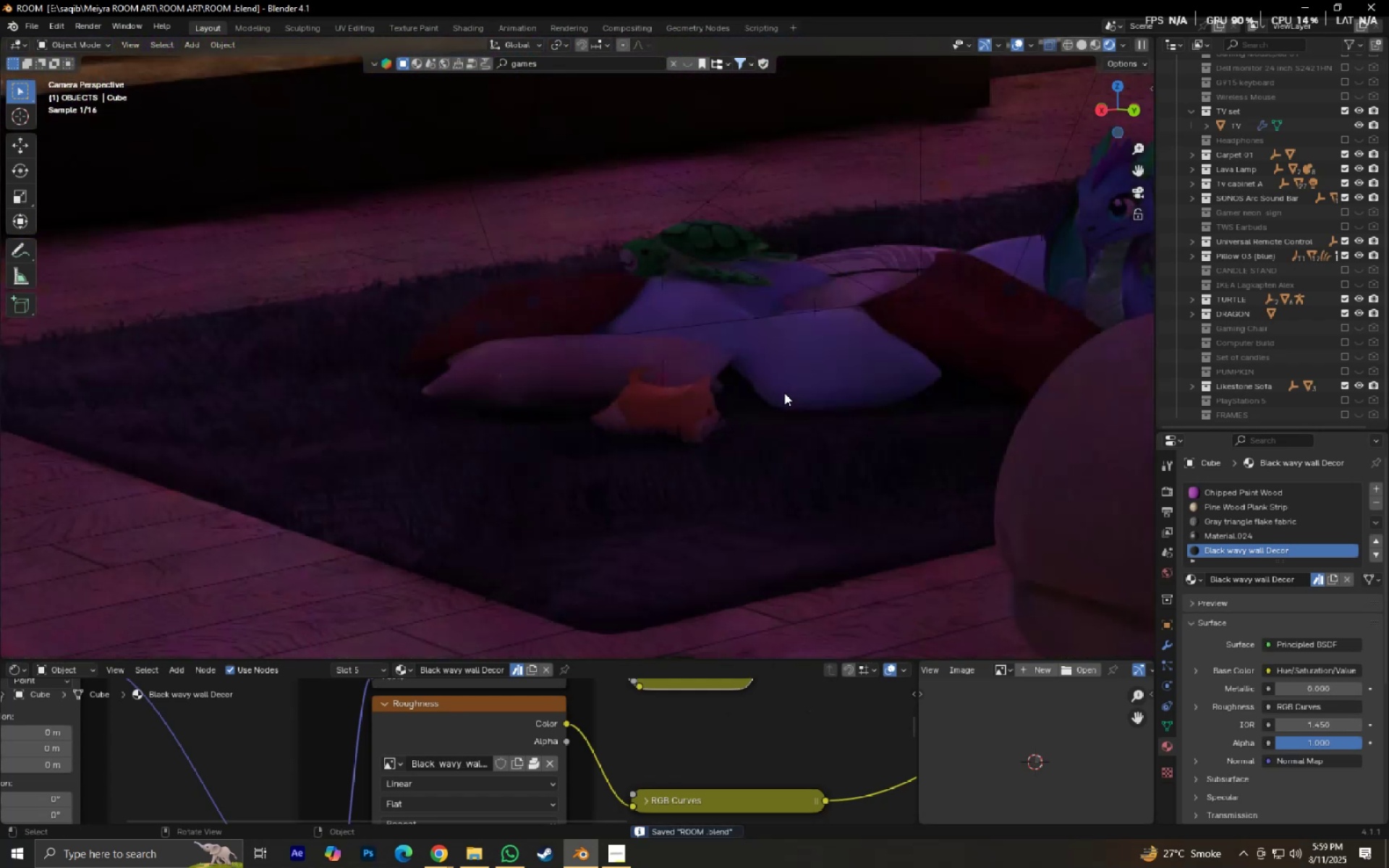 
hold_key(key=ShiftLeft, duration=0.39)
 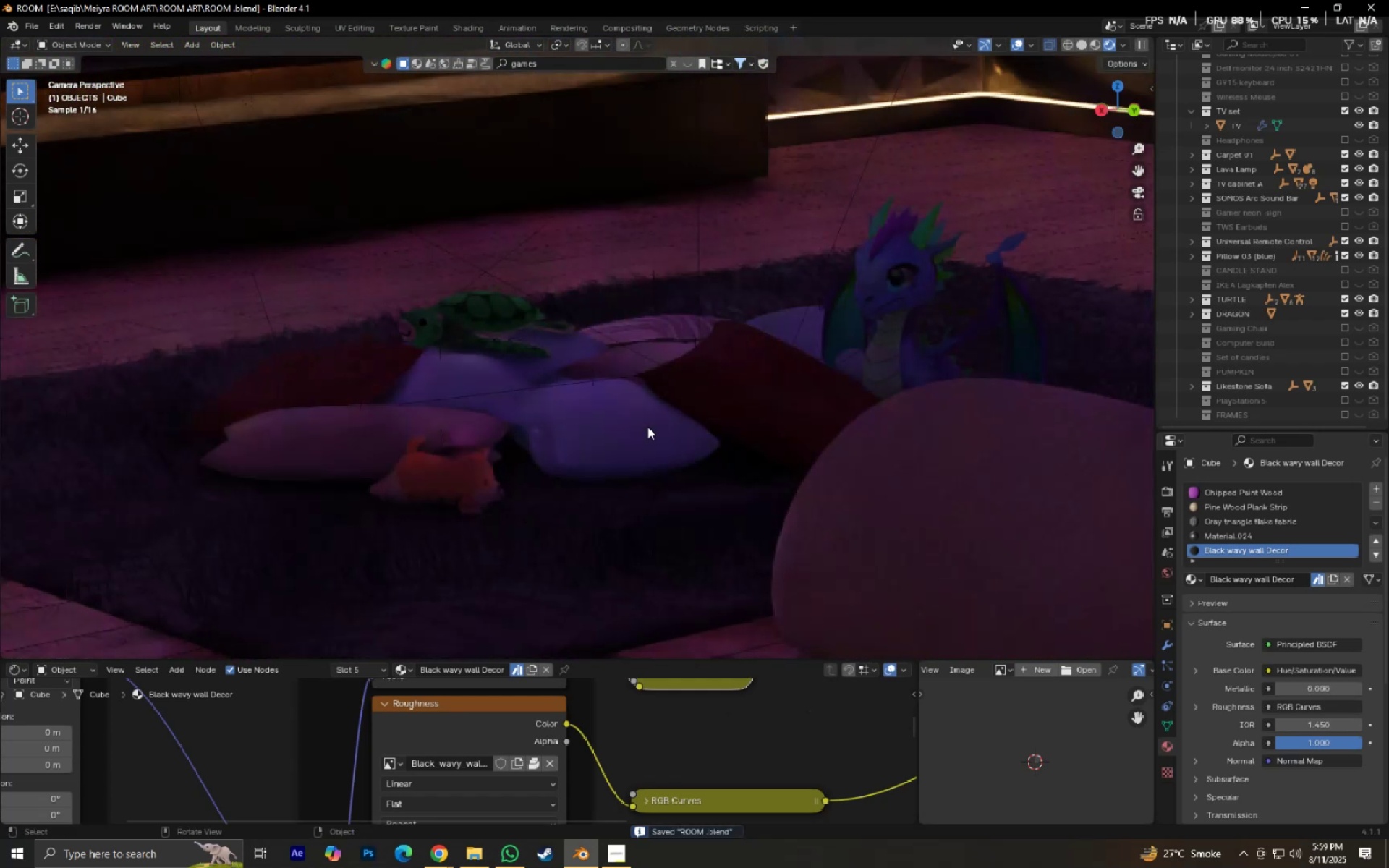 
scroll: coordinate [696, 359], scroll_direction: up, amount: 9.0
 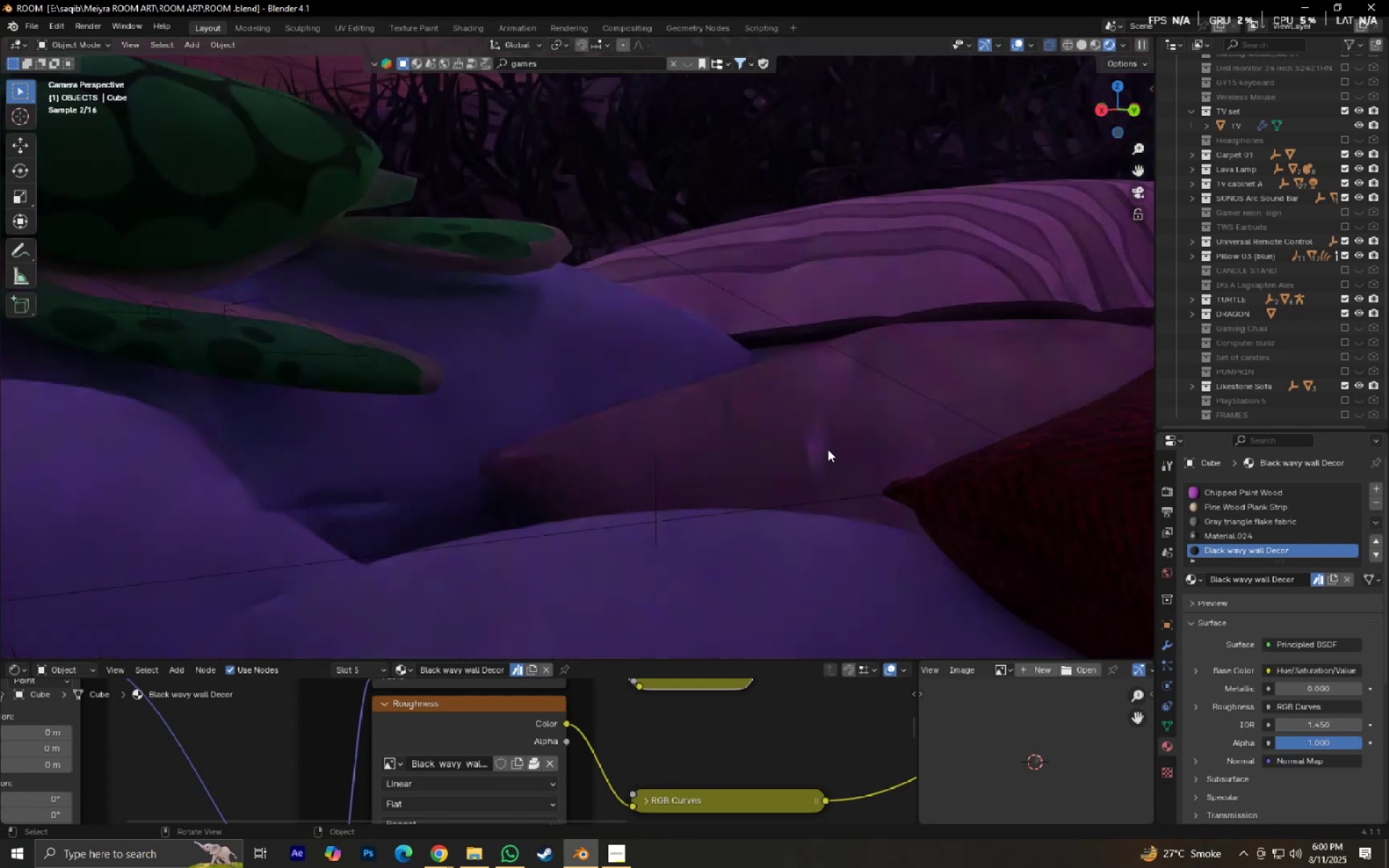 
left_click([828, 443])
 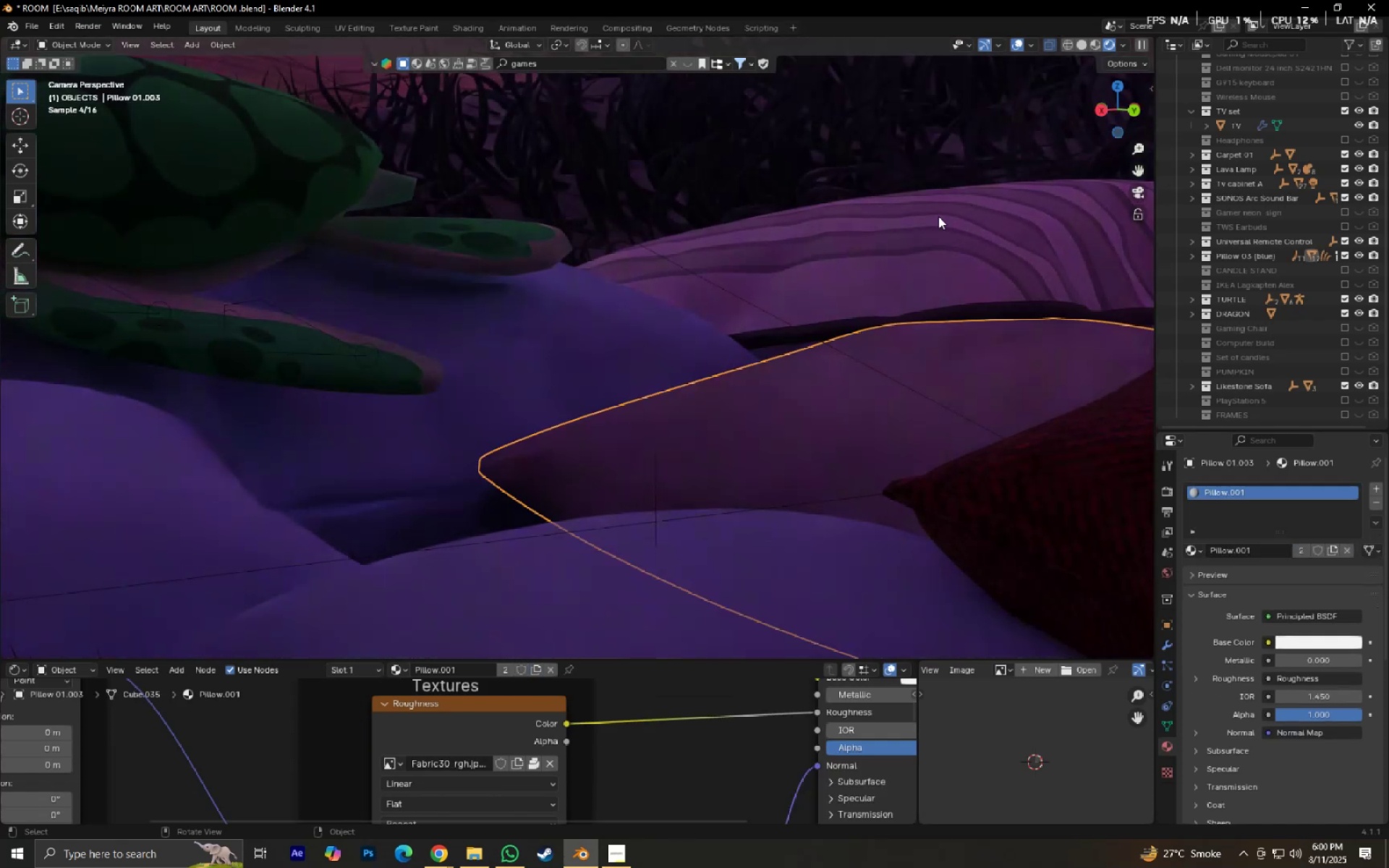 
scroll: coordinate [940, 197], scroll_direction: down, amount: 4.0
 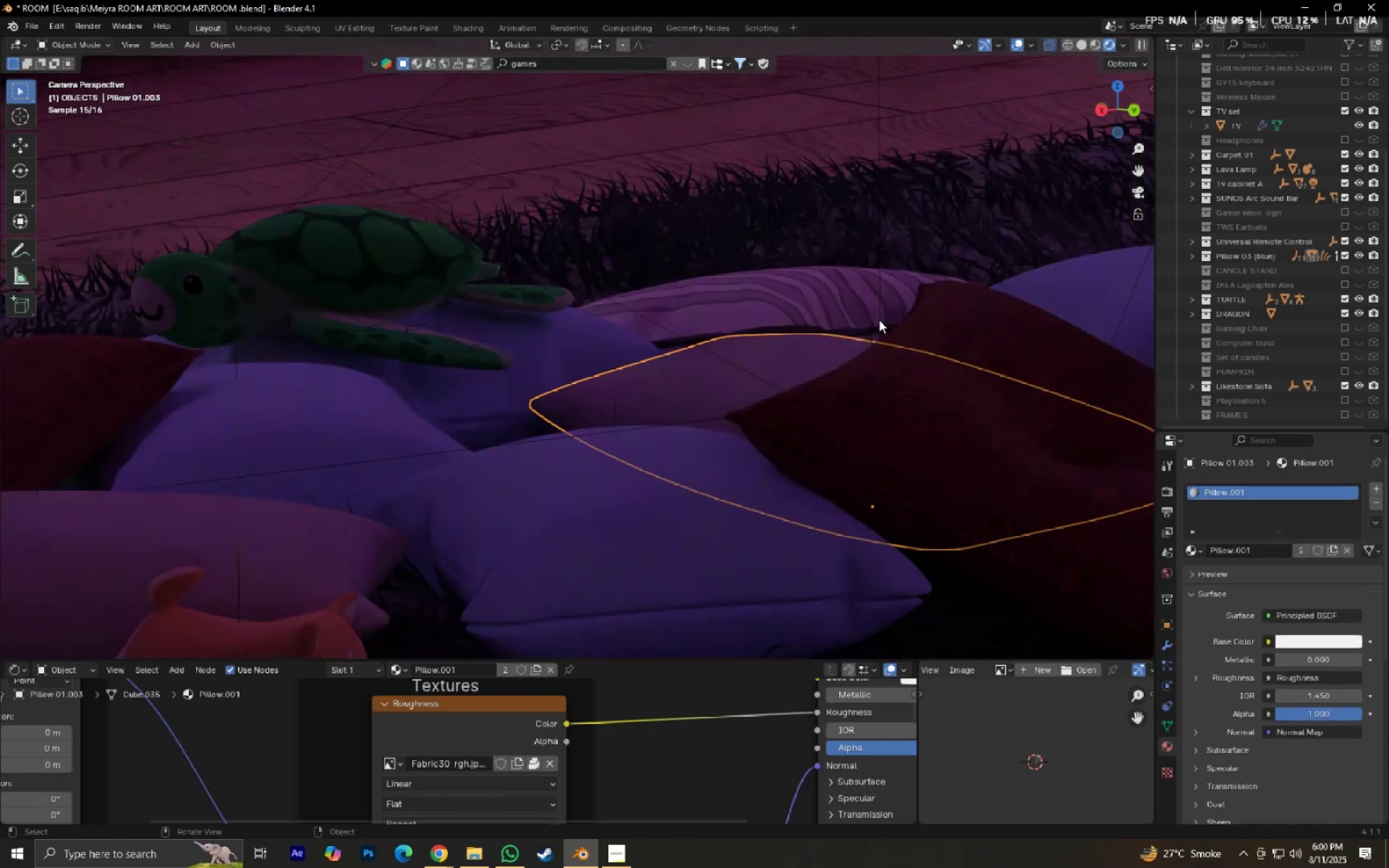 
key(NumpadEnter)
 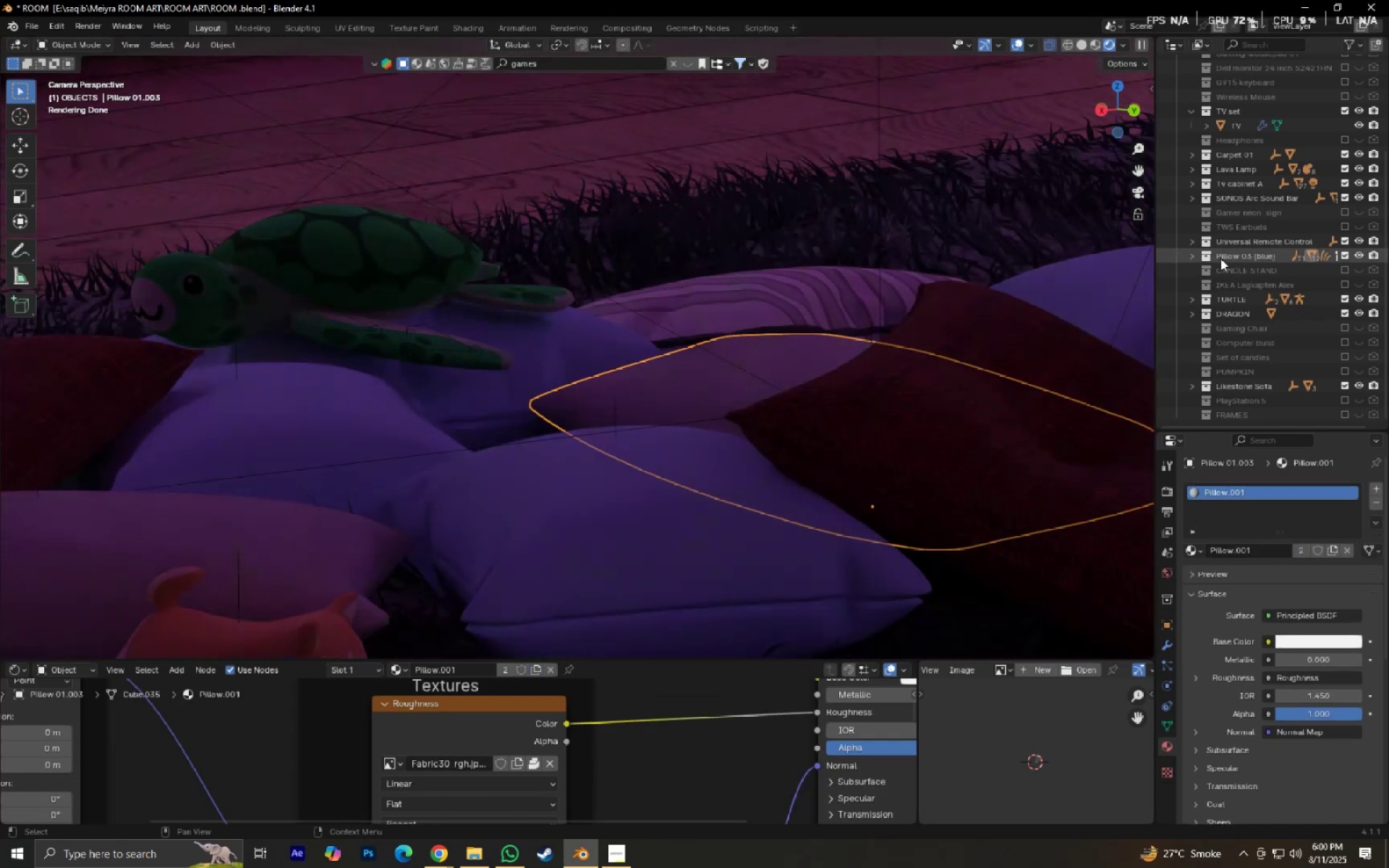 
key(NumpadDecimal)
 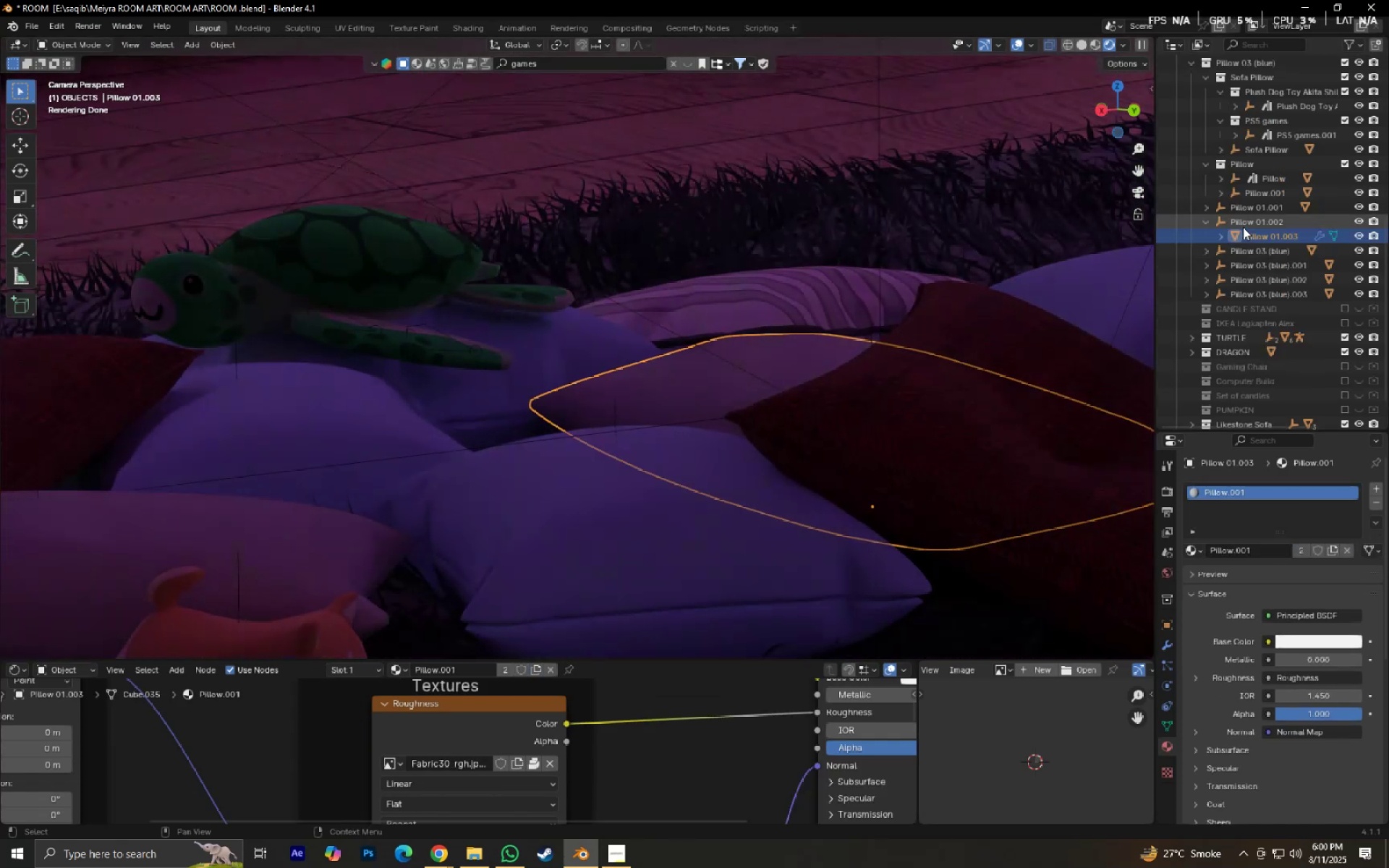 
left_click([1245, 221])
 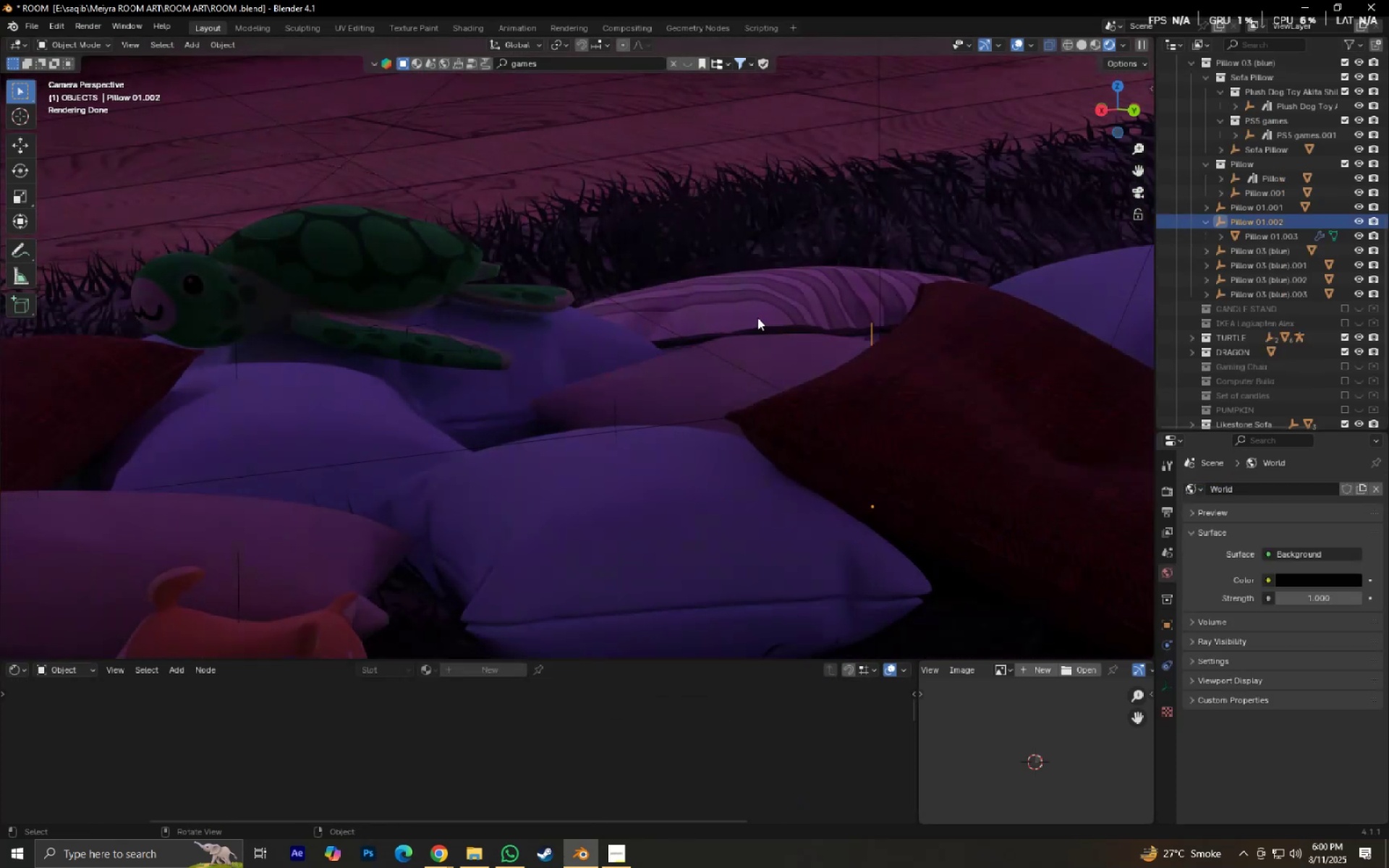 
scroll: coordinate [708, 339], scroll_direction: up, amount: 1.0
 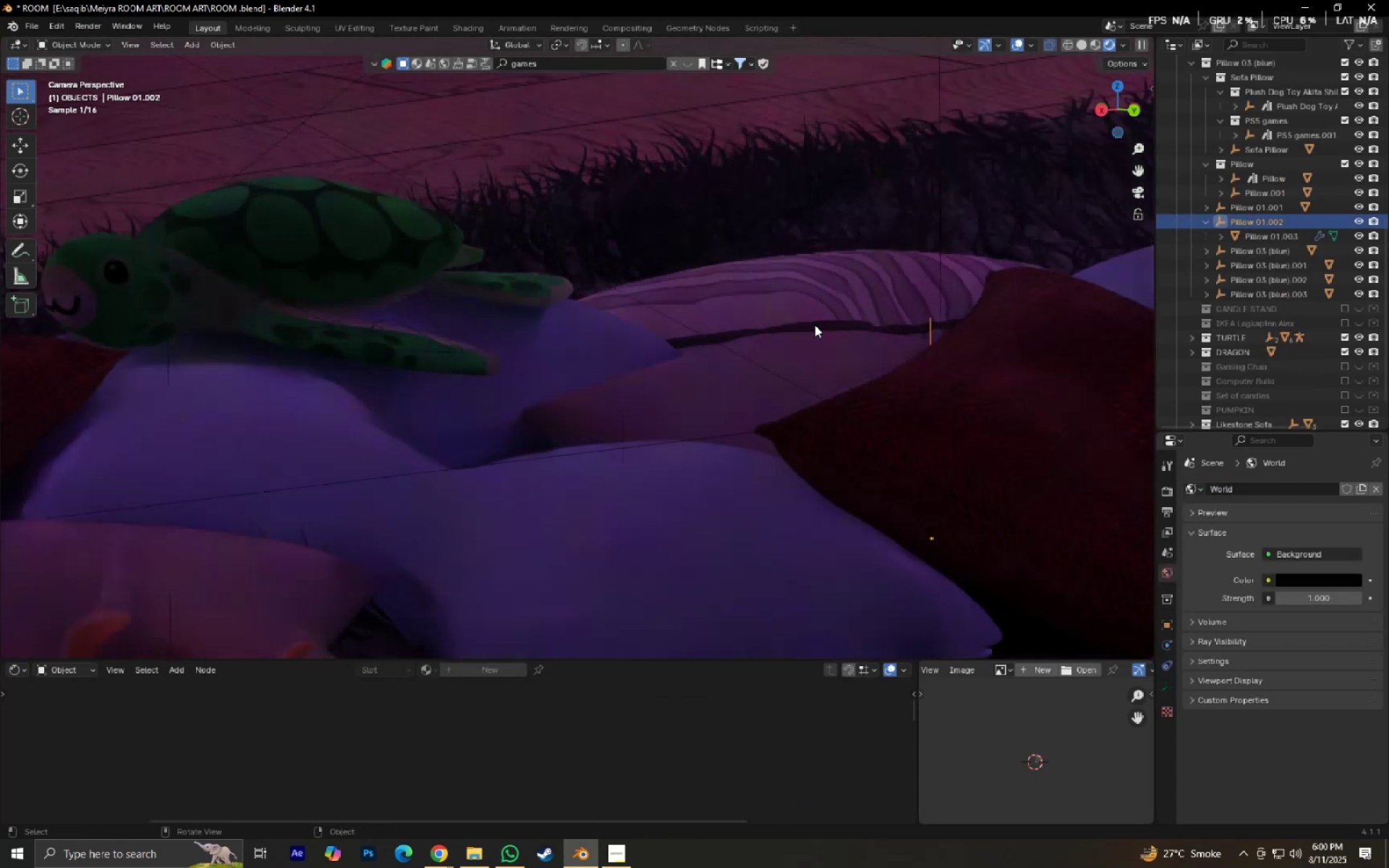 
type(gxy)
 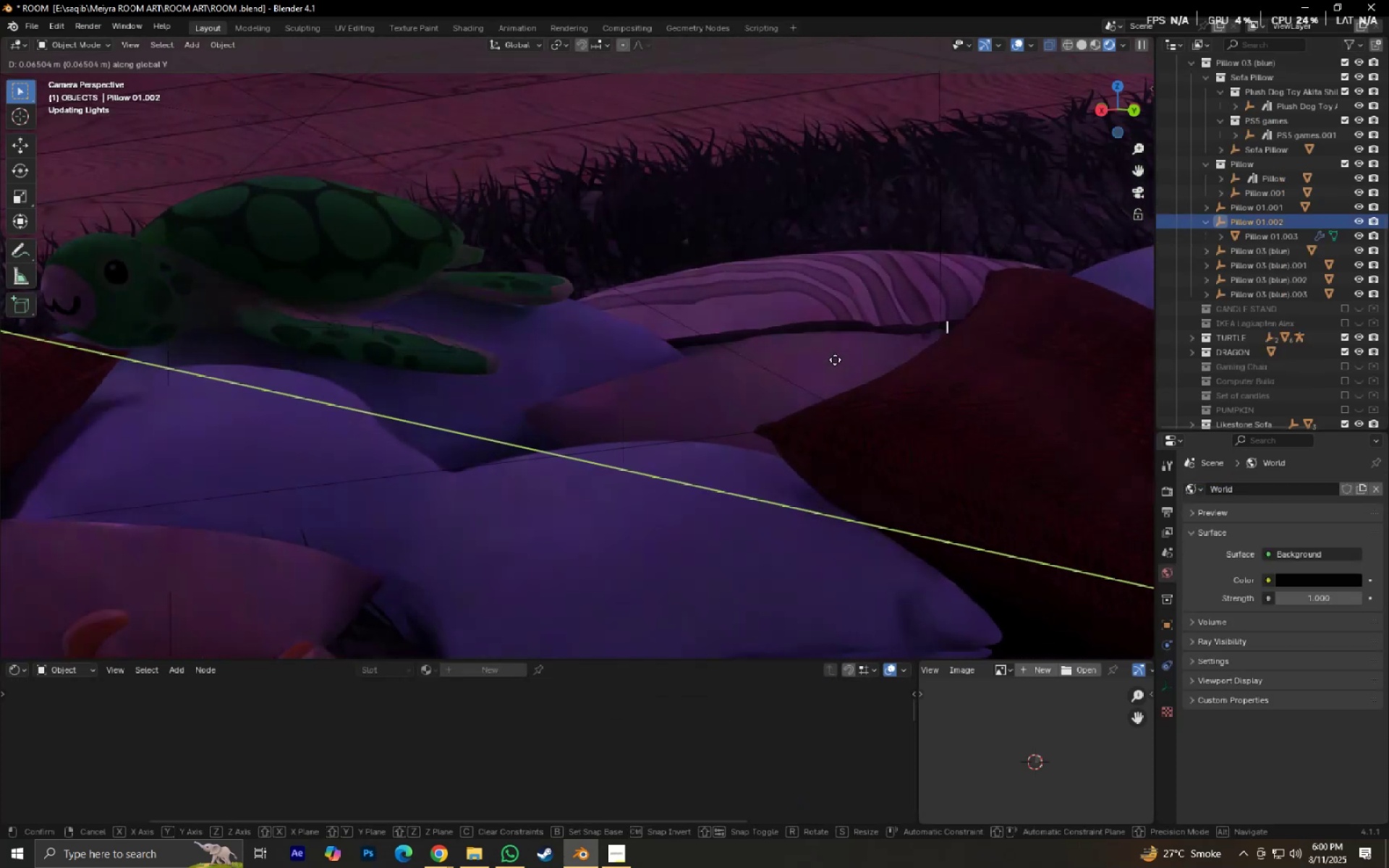 
left_click([835, 359])
 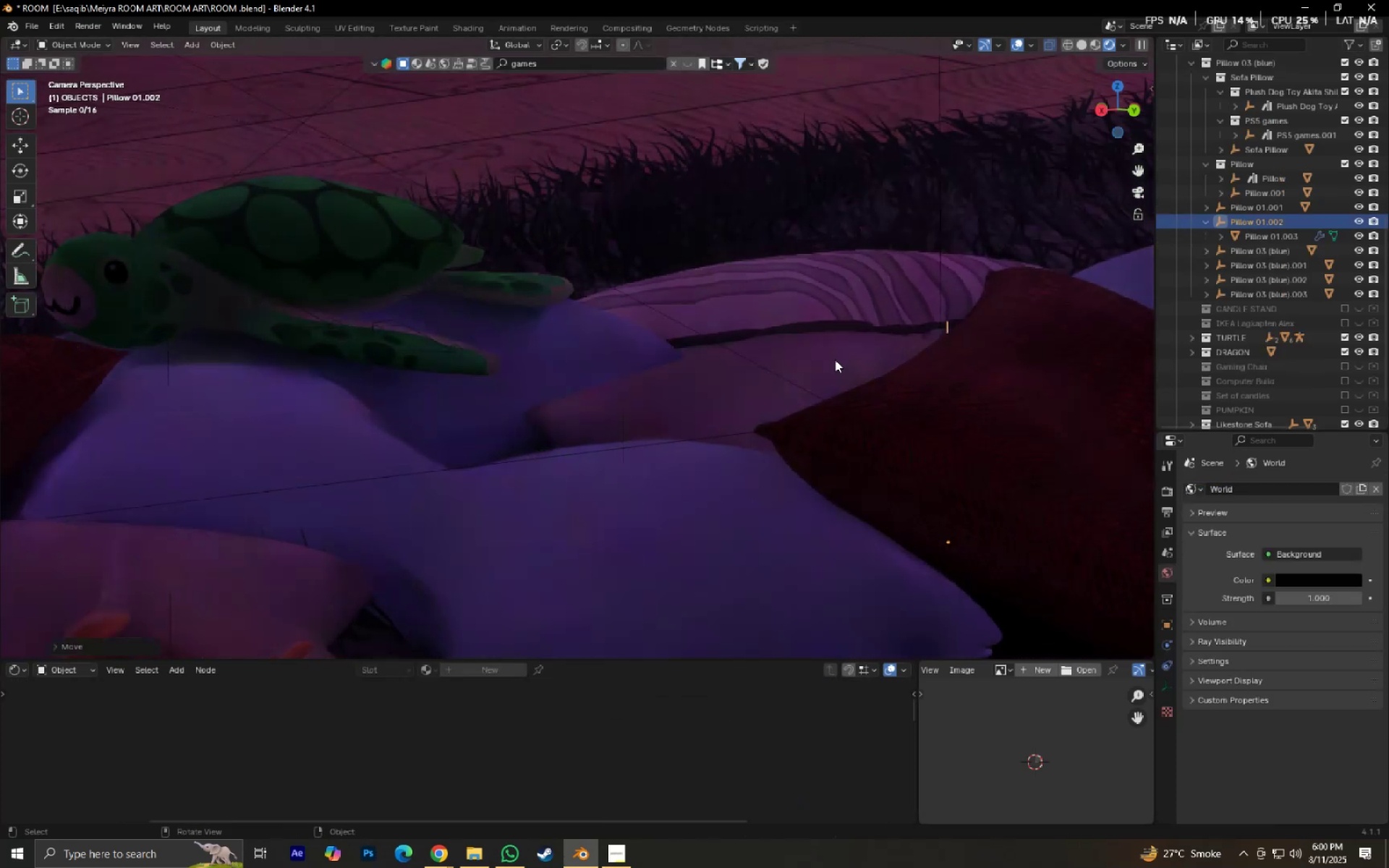 
type(gx)
 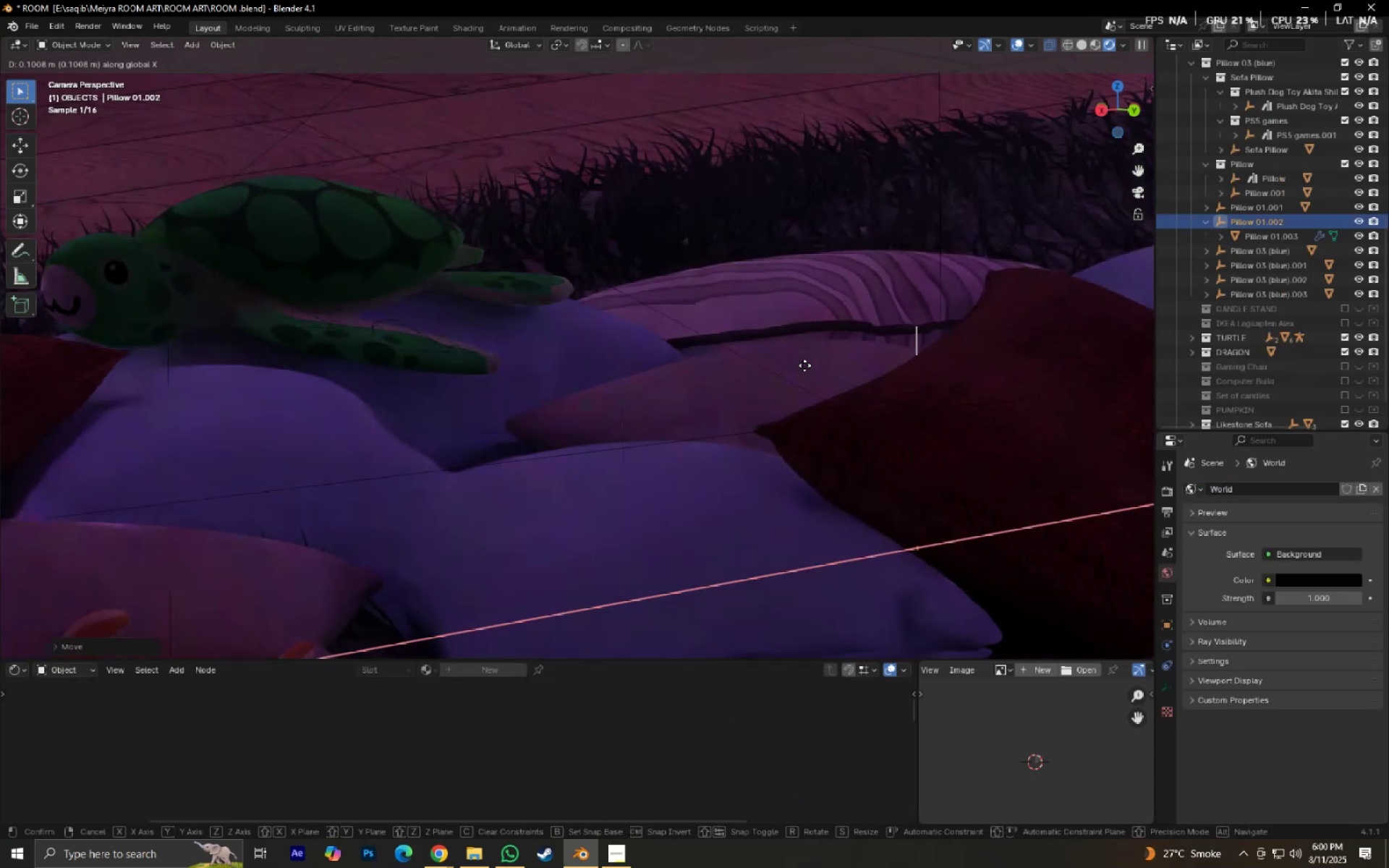 
left_click([804, 365])
 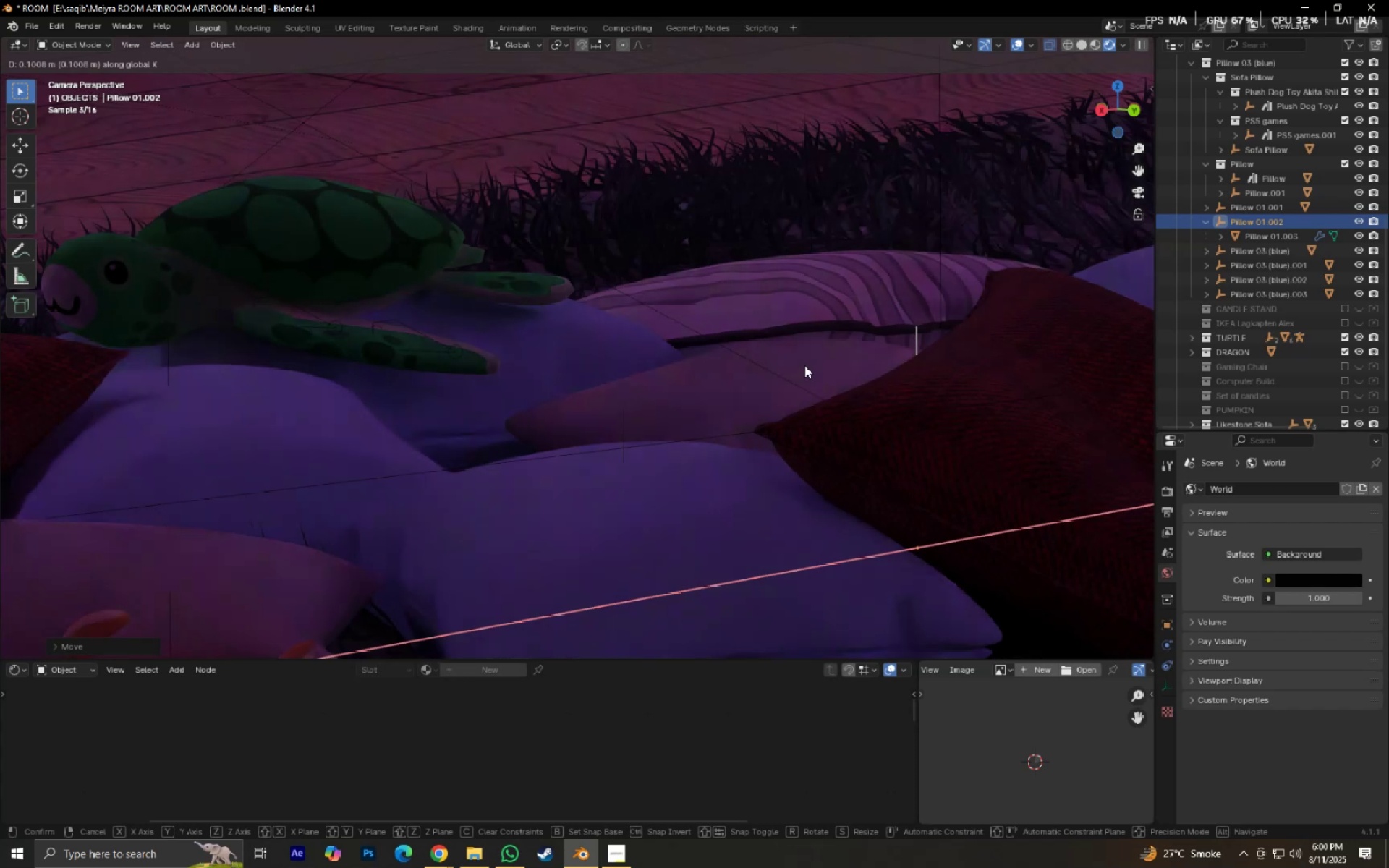 
type(gy)
 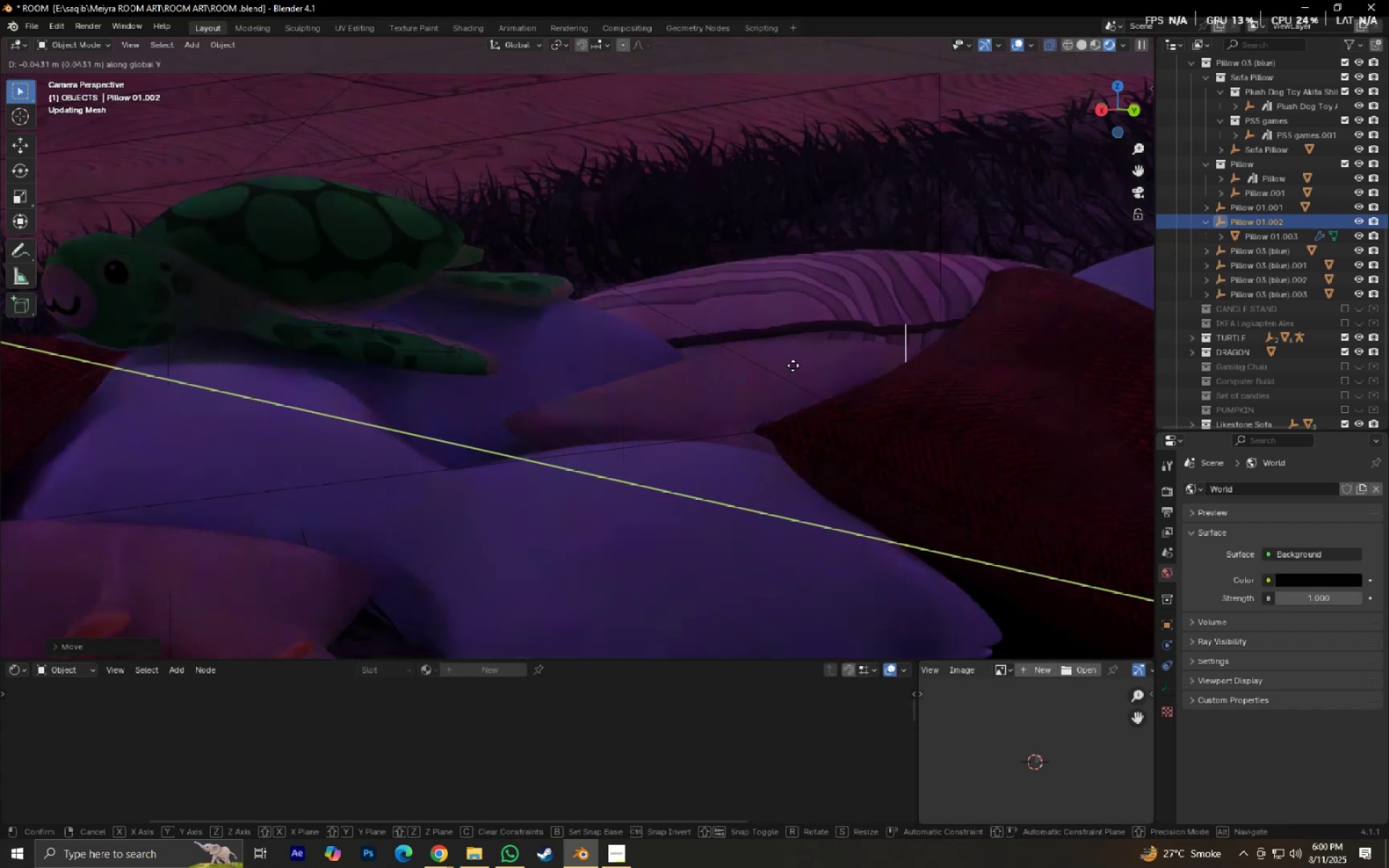 
left_click([793, 365])
 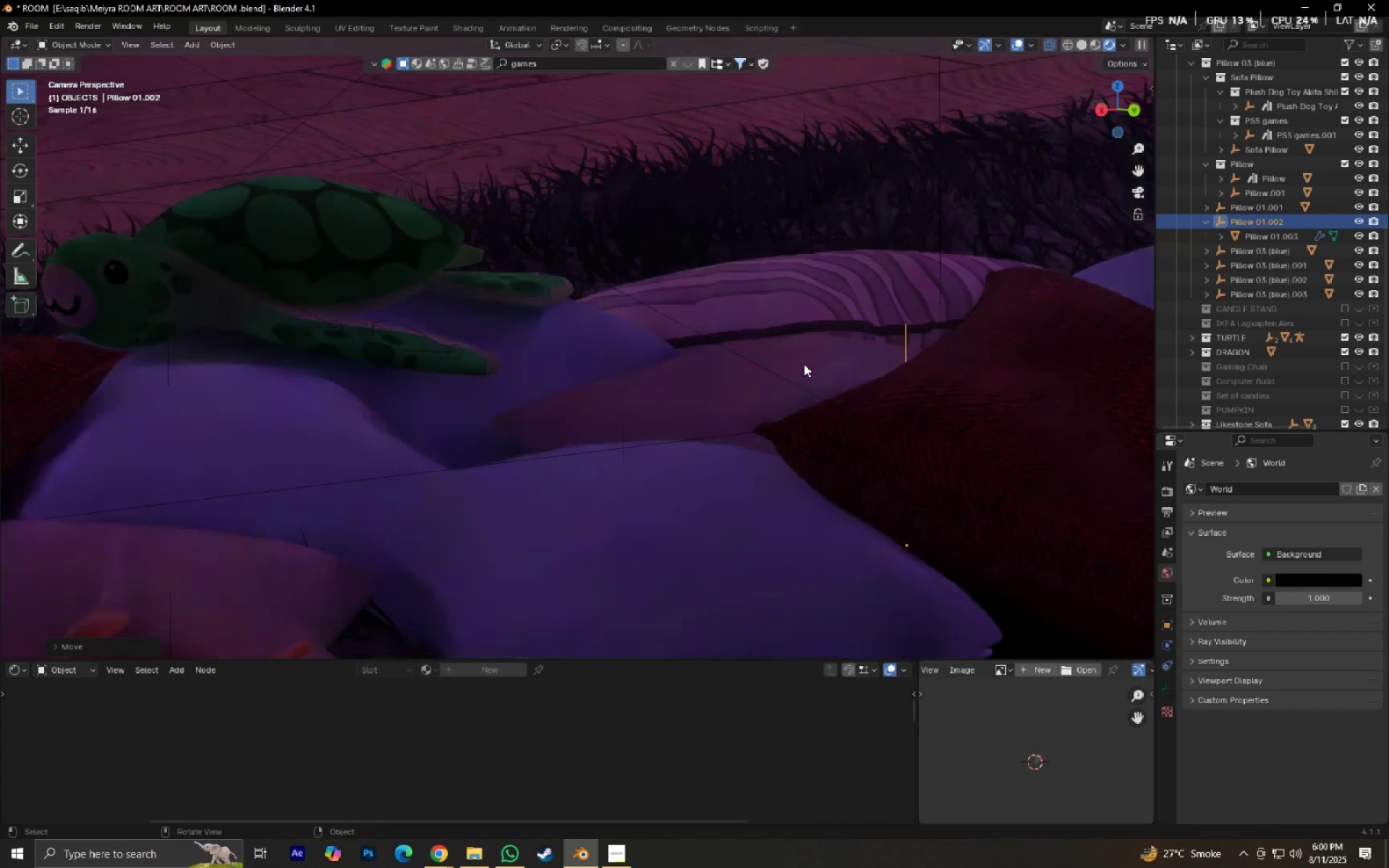 
hold_key(key=ShiftLeft, duration=0.3)
 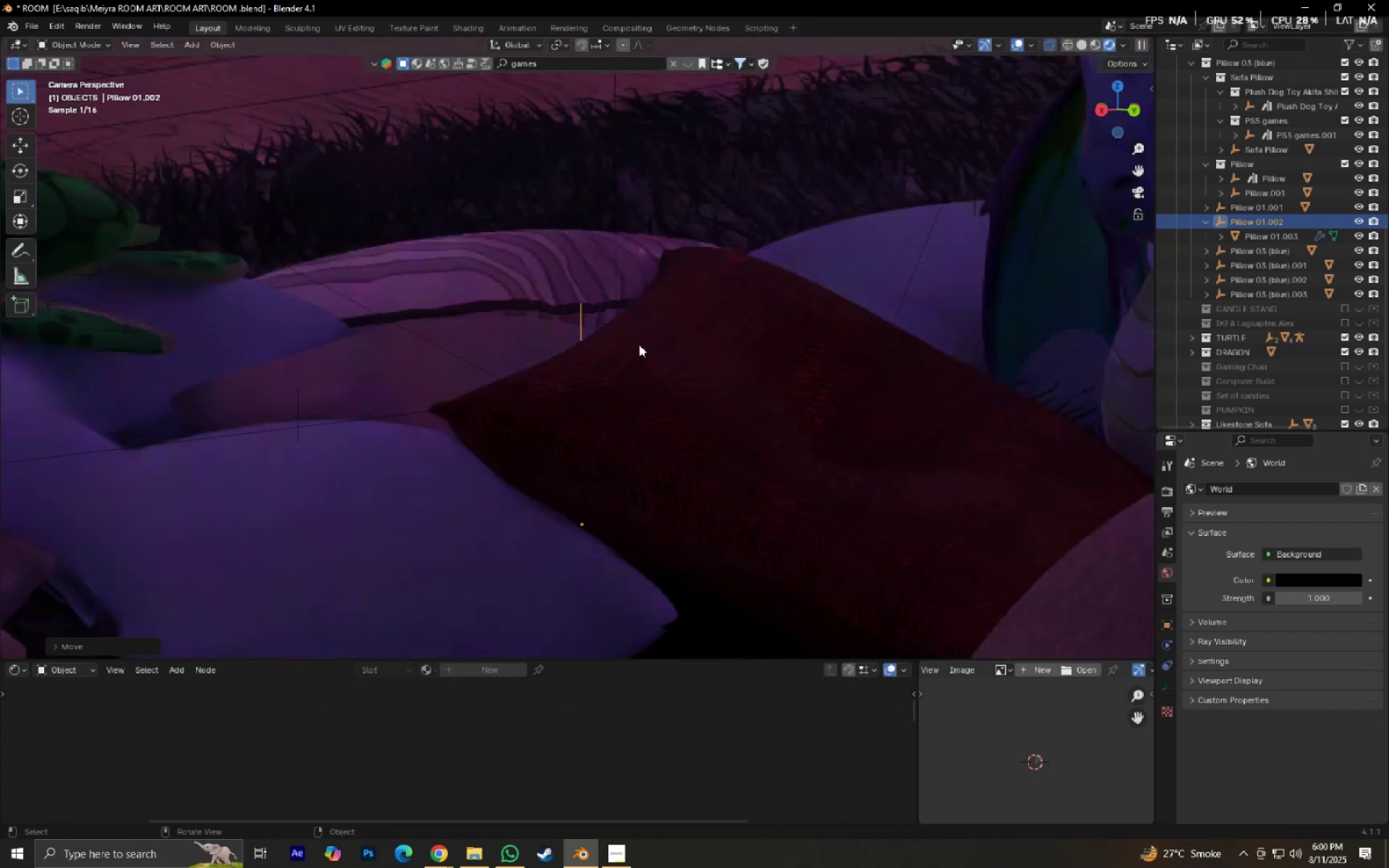 
scroll: coordinate [659, 343], scroll_direction: down, amount: 1.0
 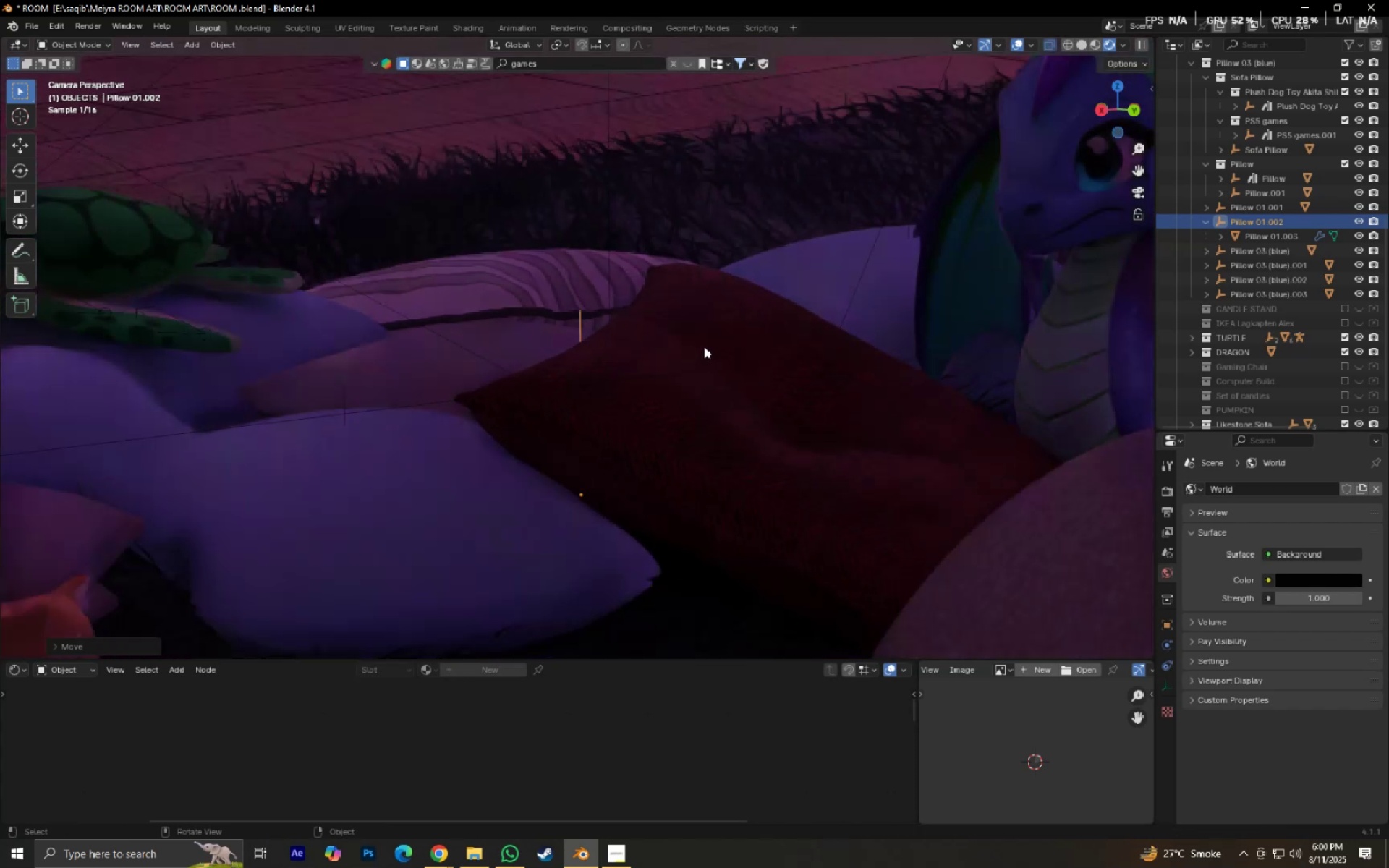 
key(Control+S)
 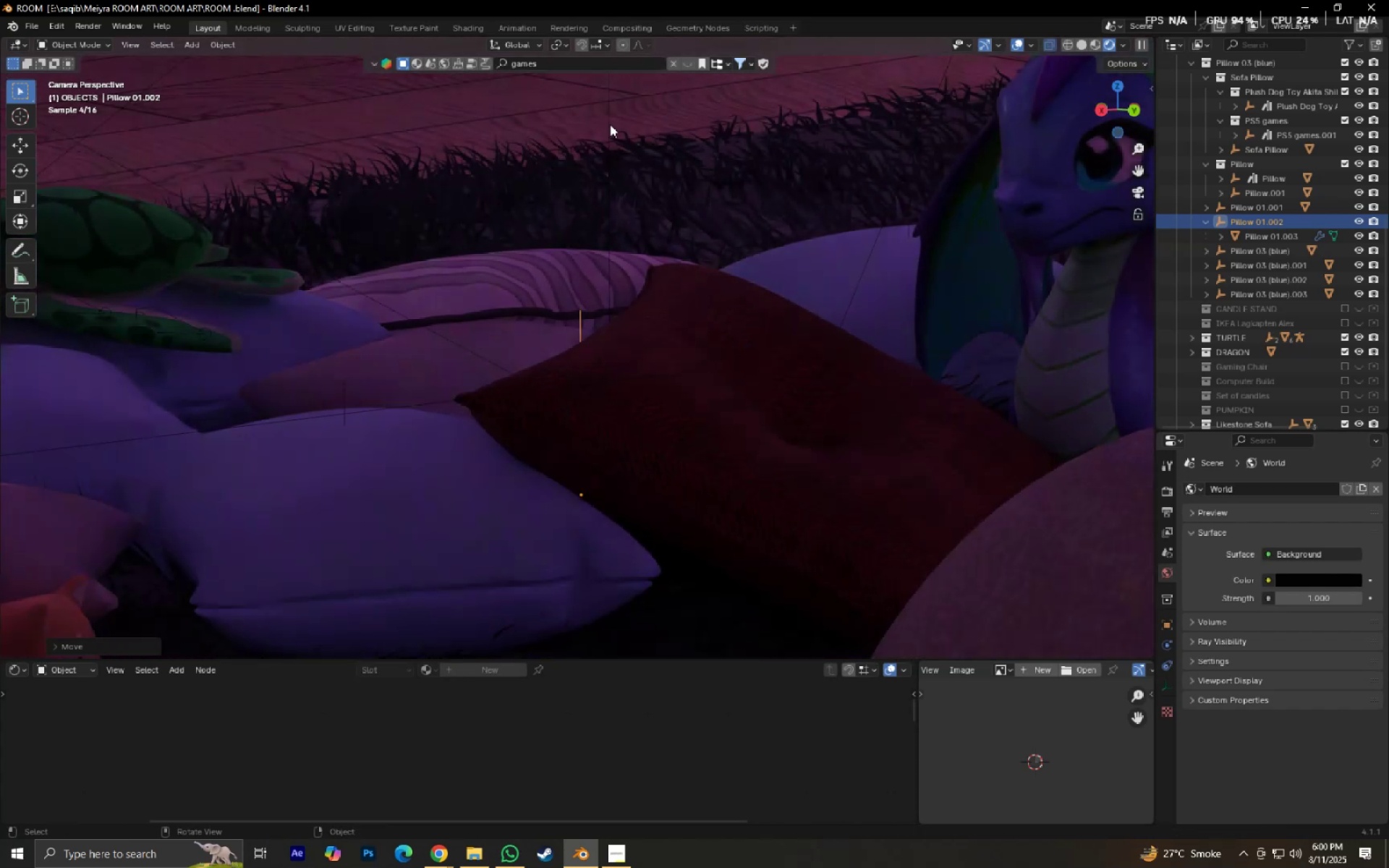 
scroll: coordinate [549, 184], scroll_direction: down, amount: 3.0
 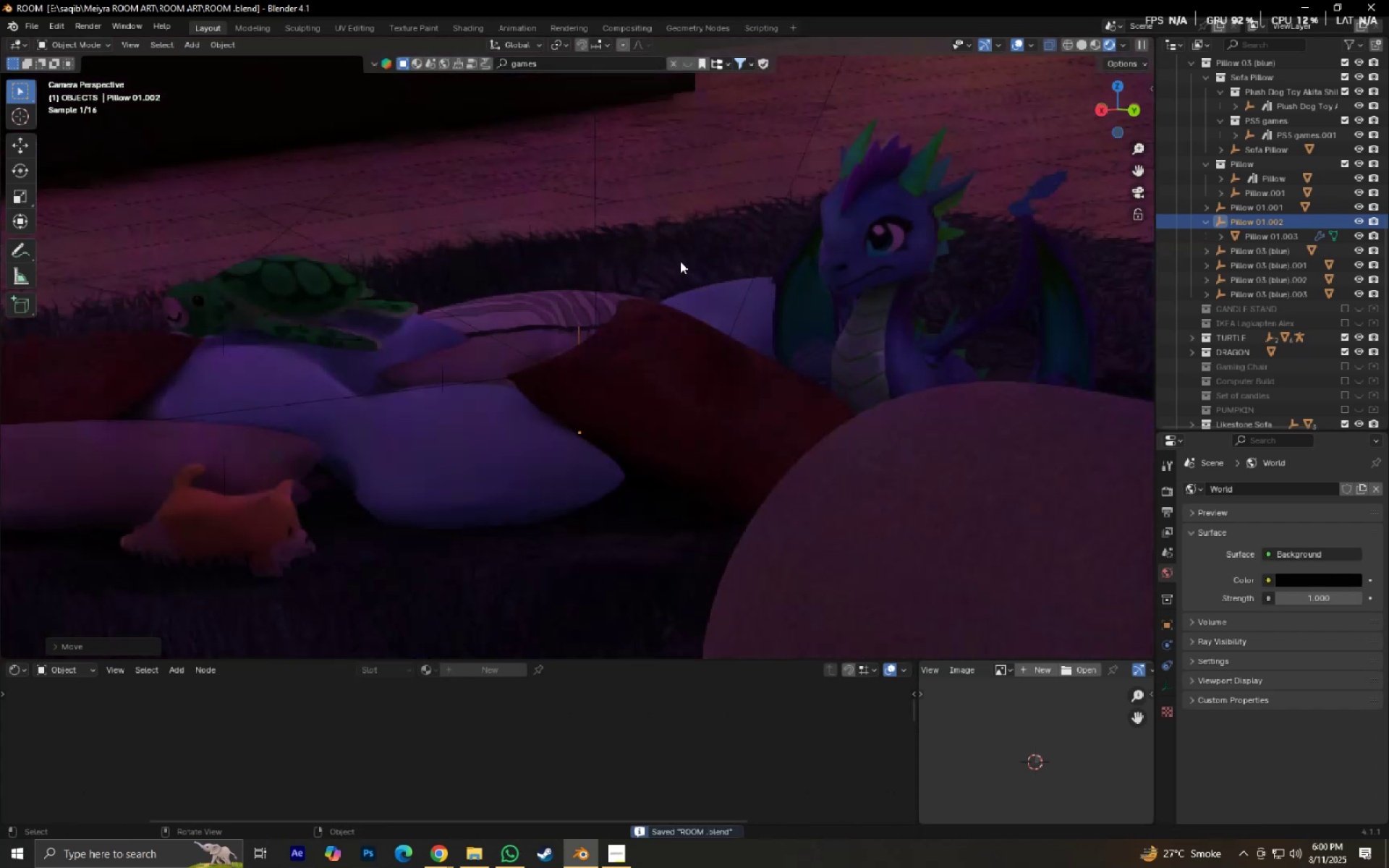 
hold_key(key=ShiftLeft, duration=0.39)
 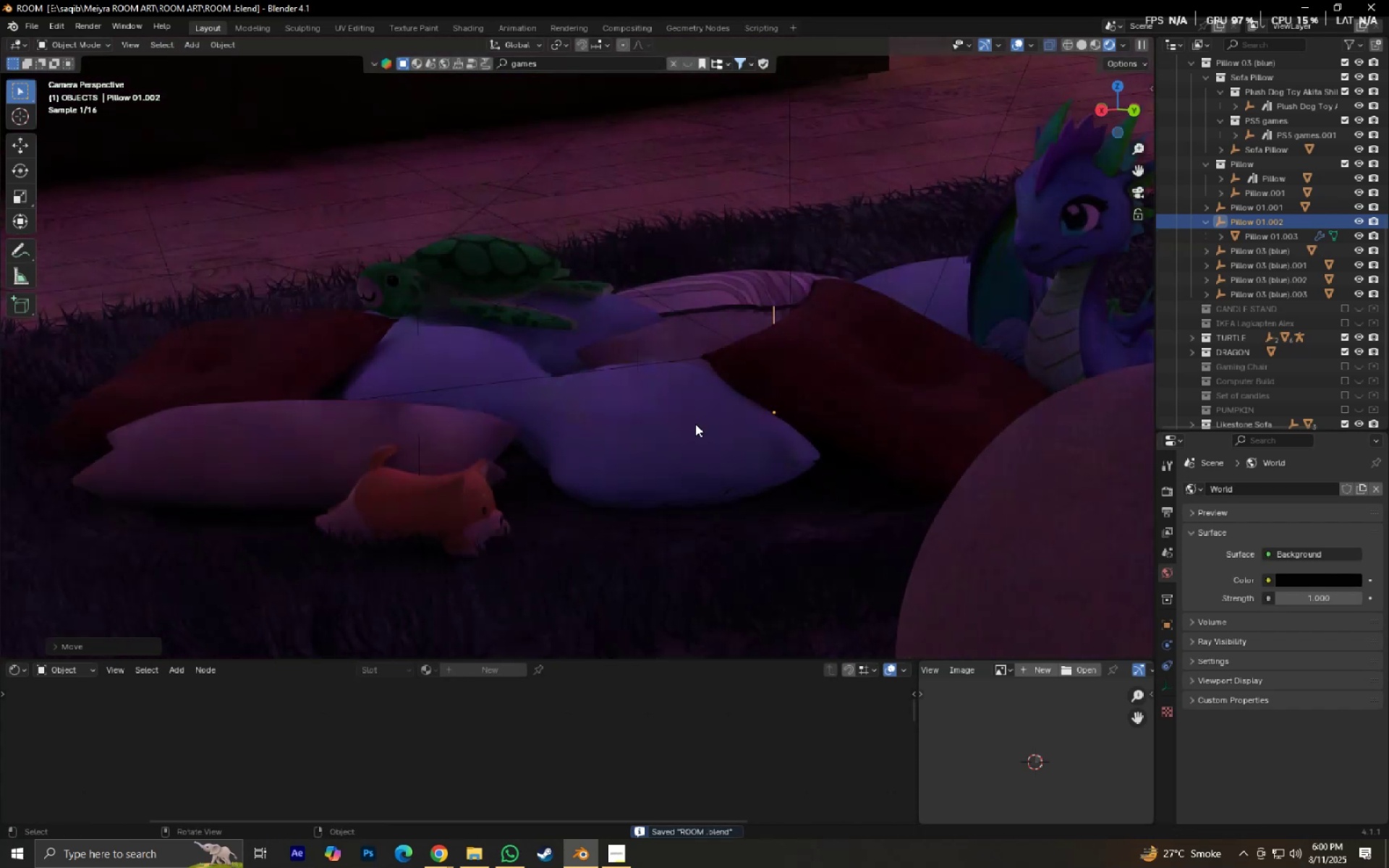 
left_click([695, 424])
 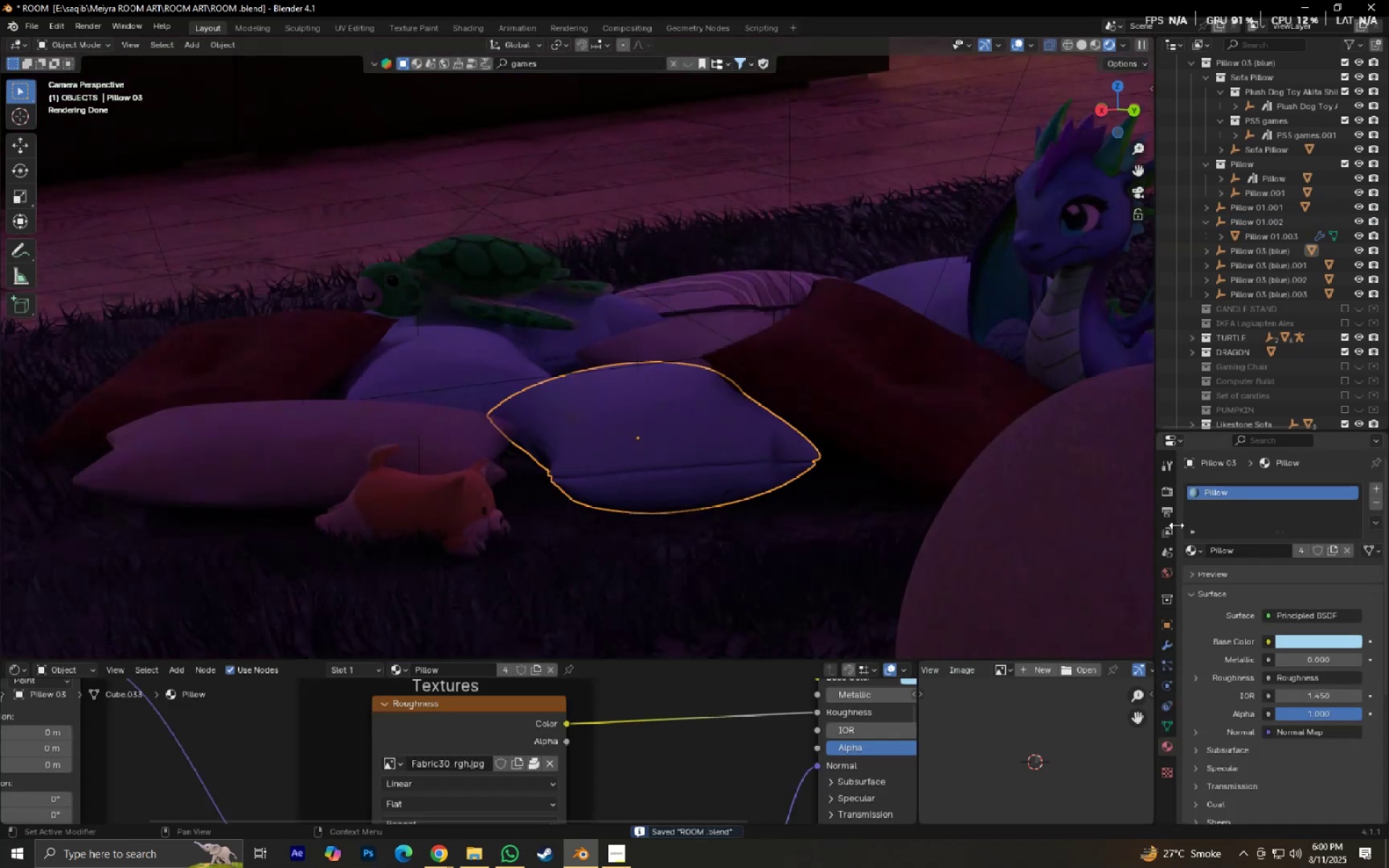 
left_click([1330, 550])
 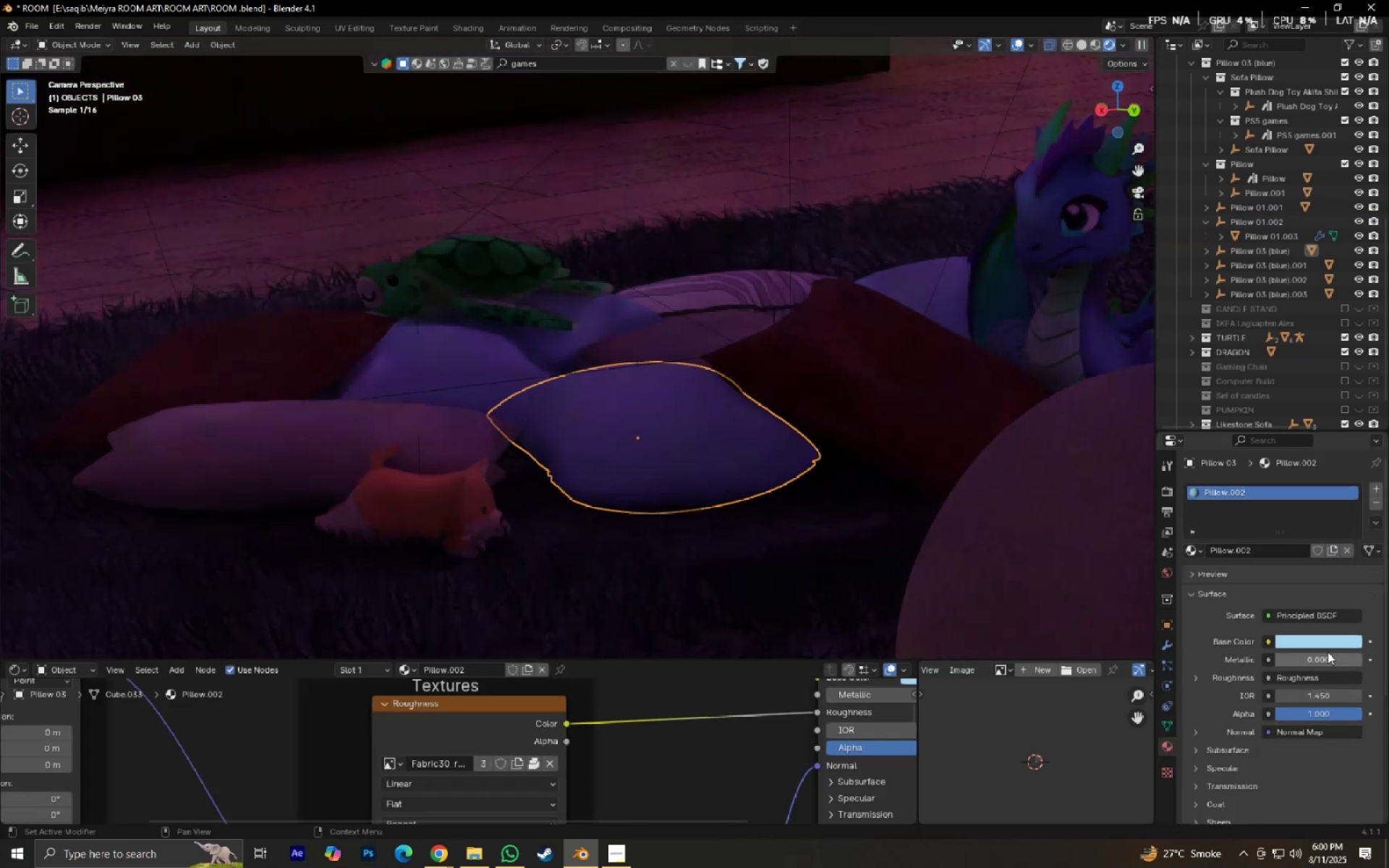 
left_click([1328, 640])
 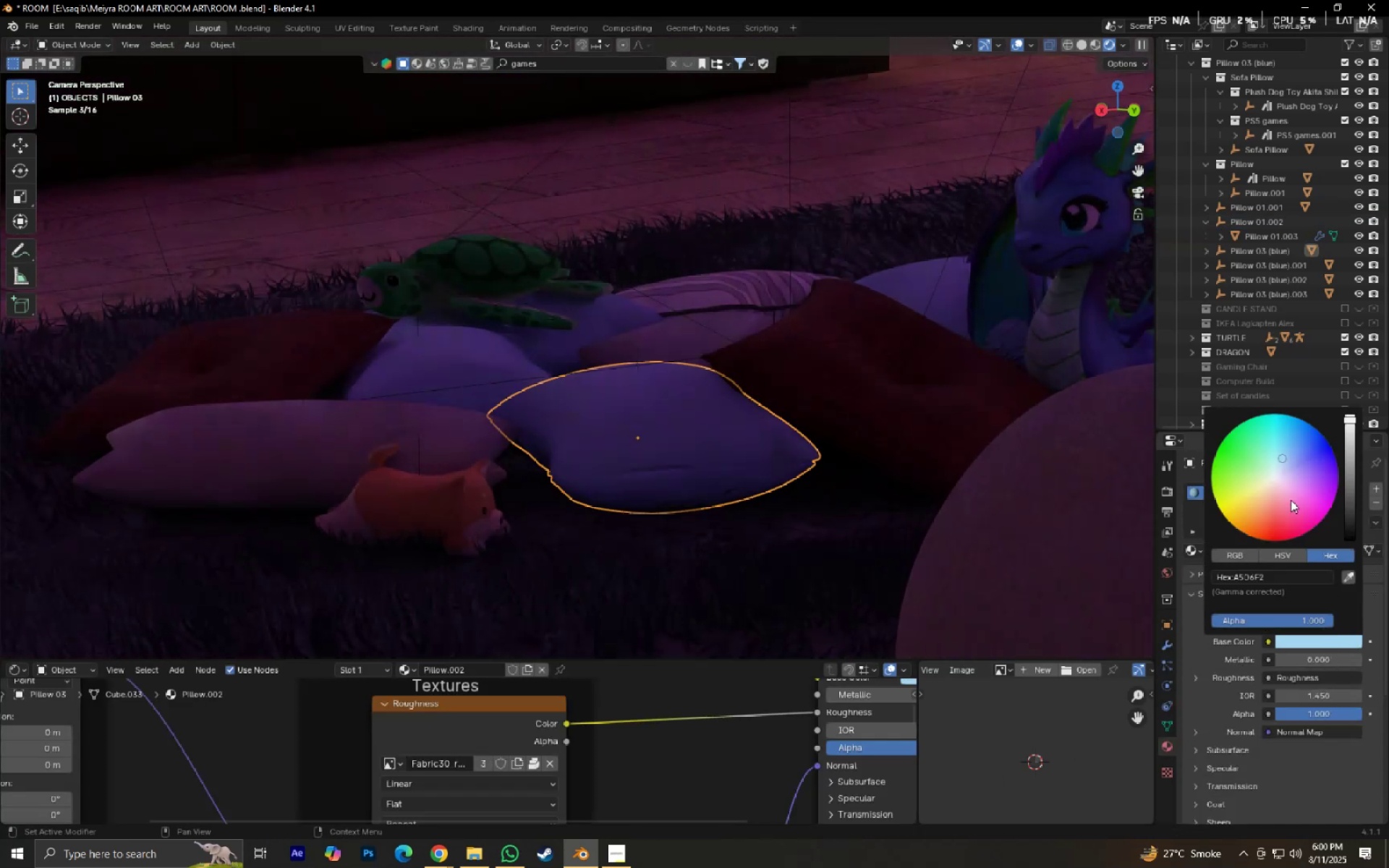 
left_click_drag(start_coordinate=[1283, 503], to_coordinate=[1245, 486])
 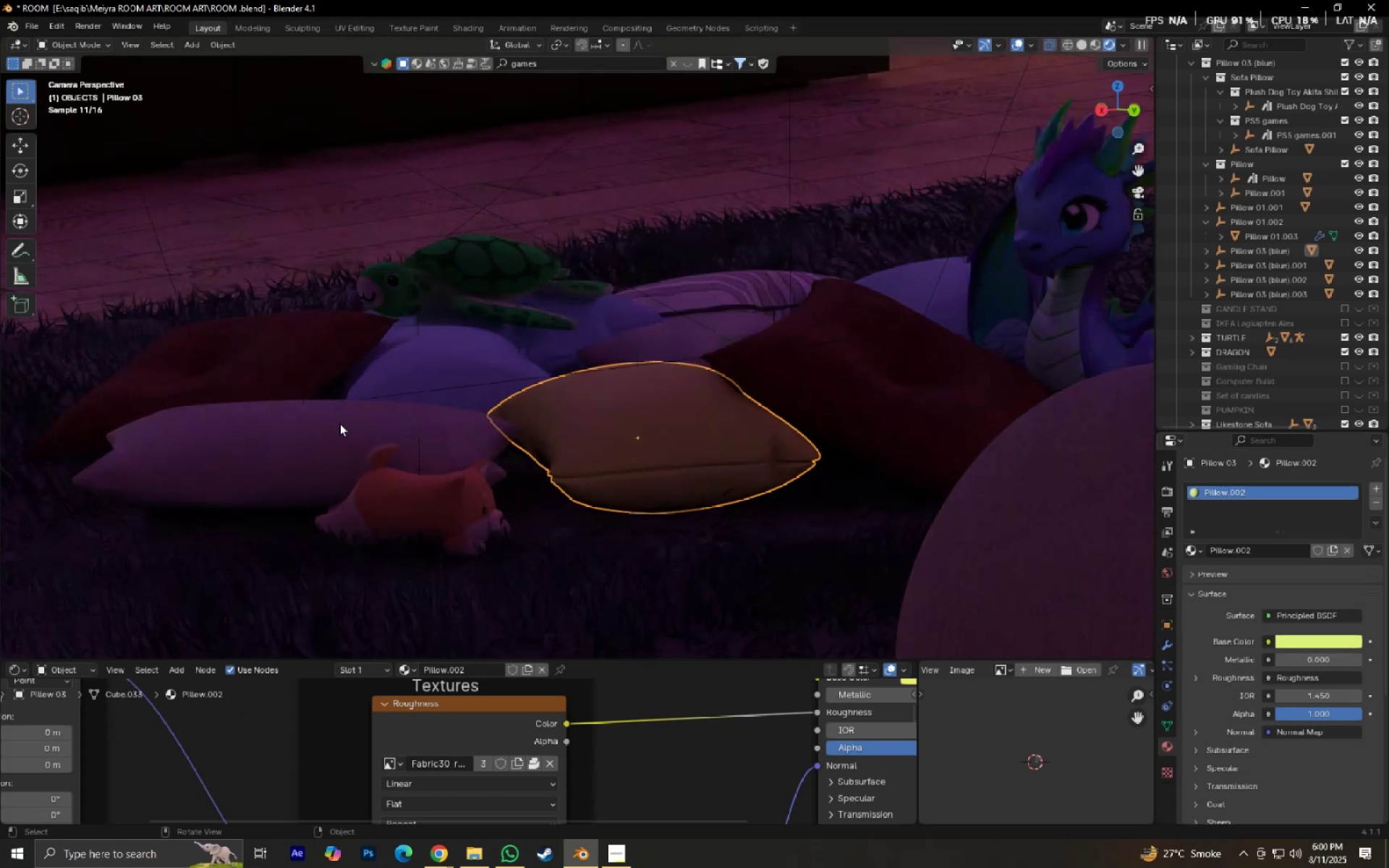 
hold_key(key=ShiftLeft, duration=0.38)
 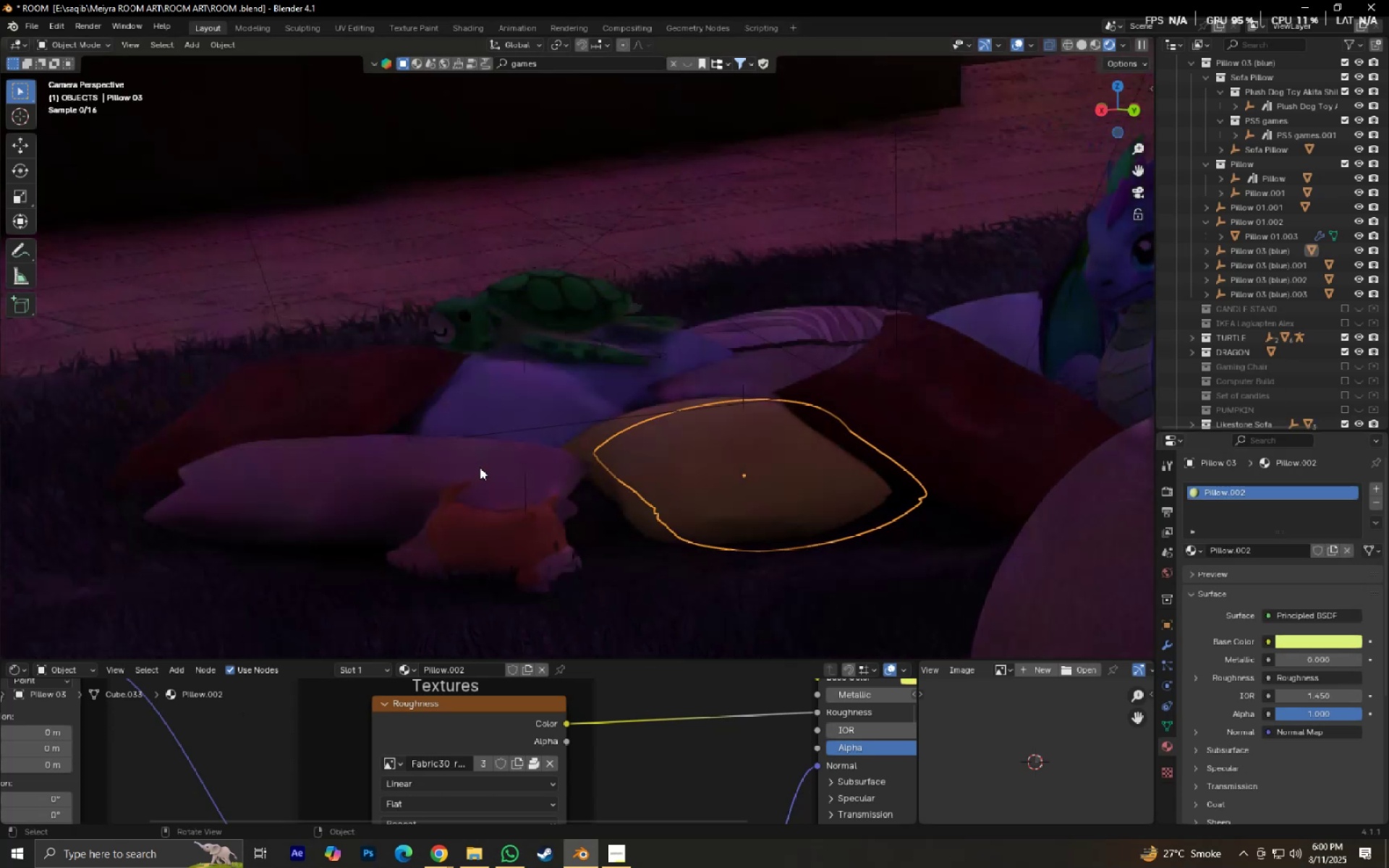 
key(Control+S)
 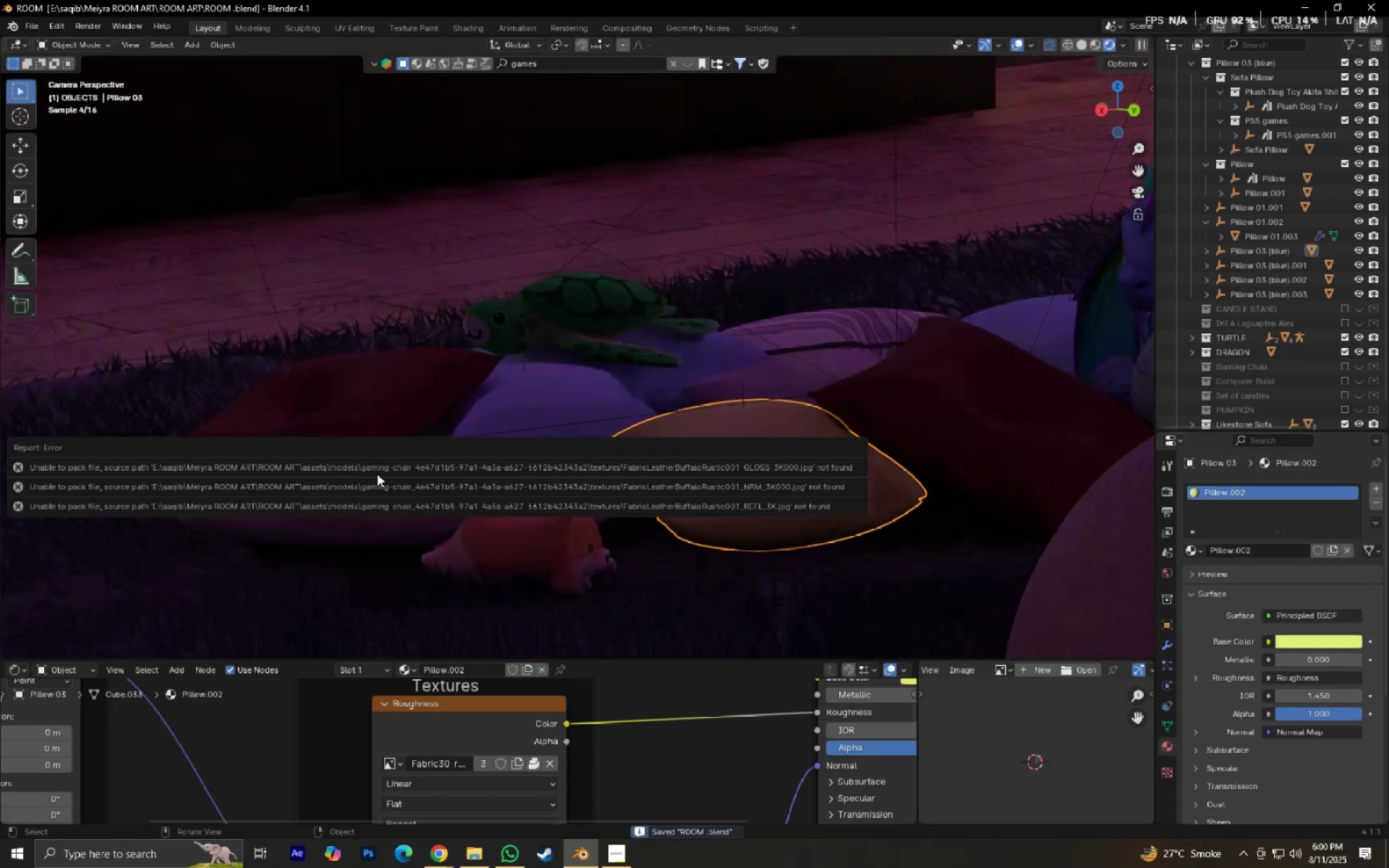 
hold_key(key=ShiftLeft, duration=0.74)
 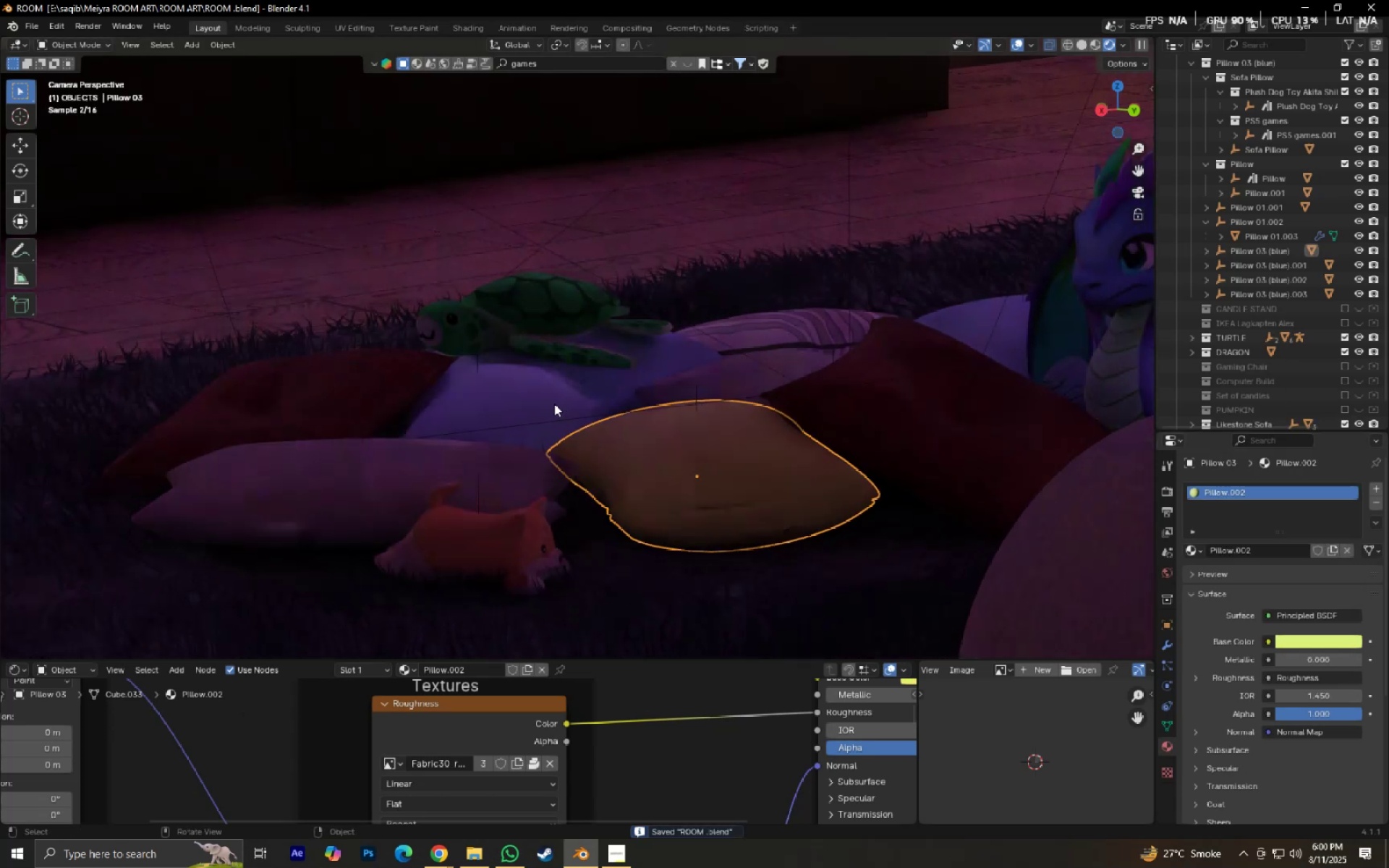 
left_click([548, 404])
 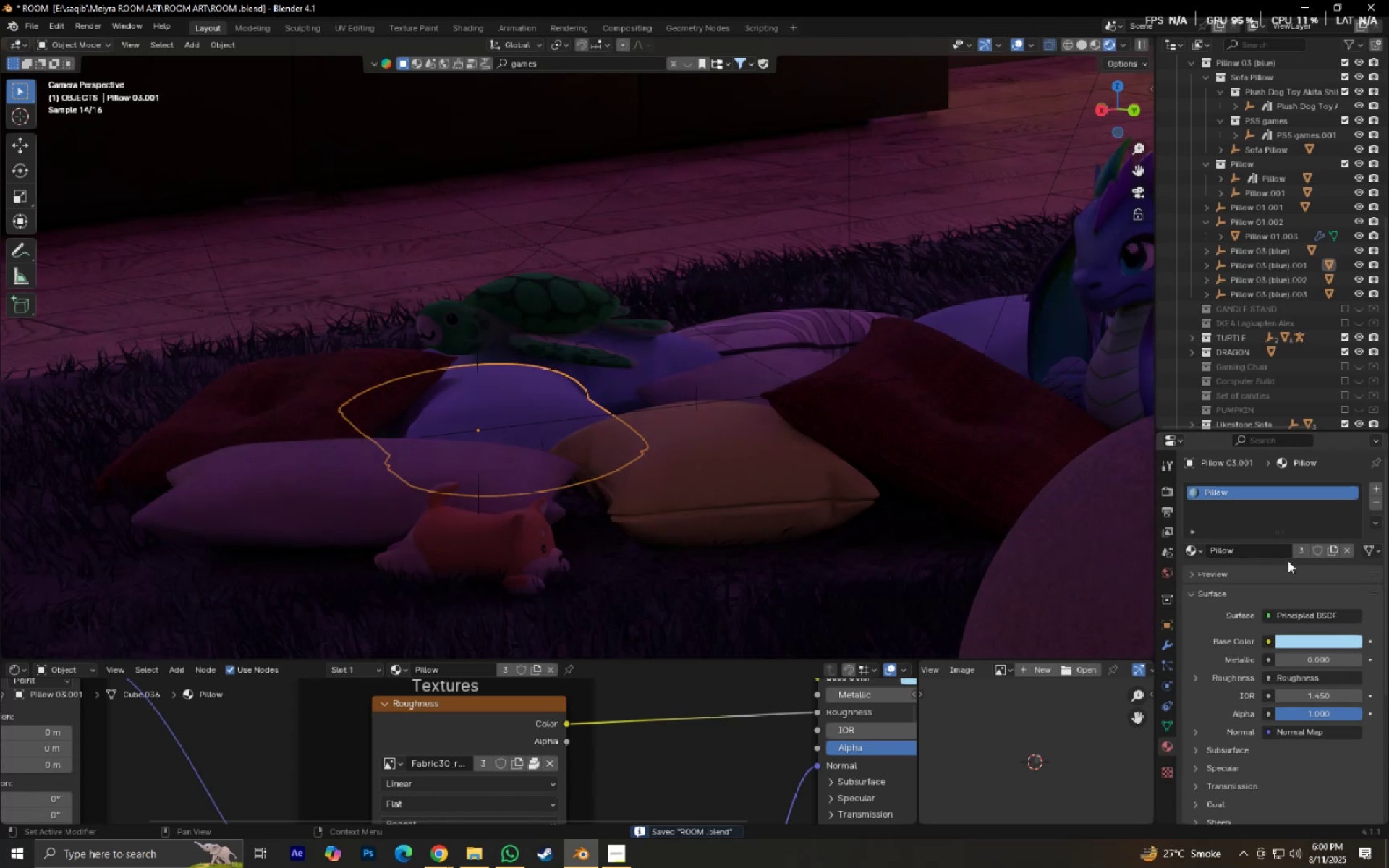 
left_click([1330, 550])
 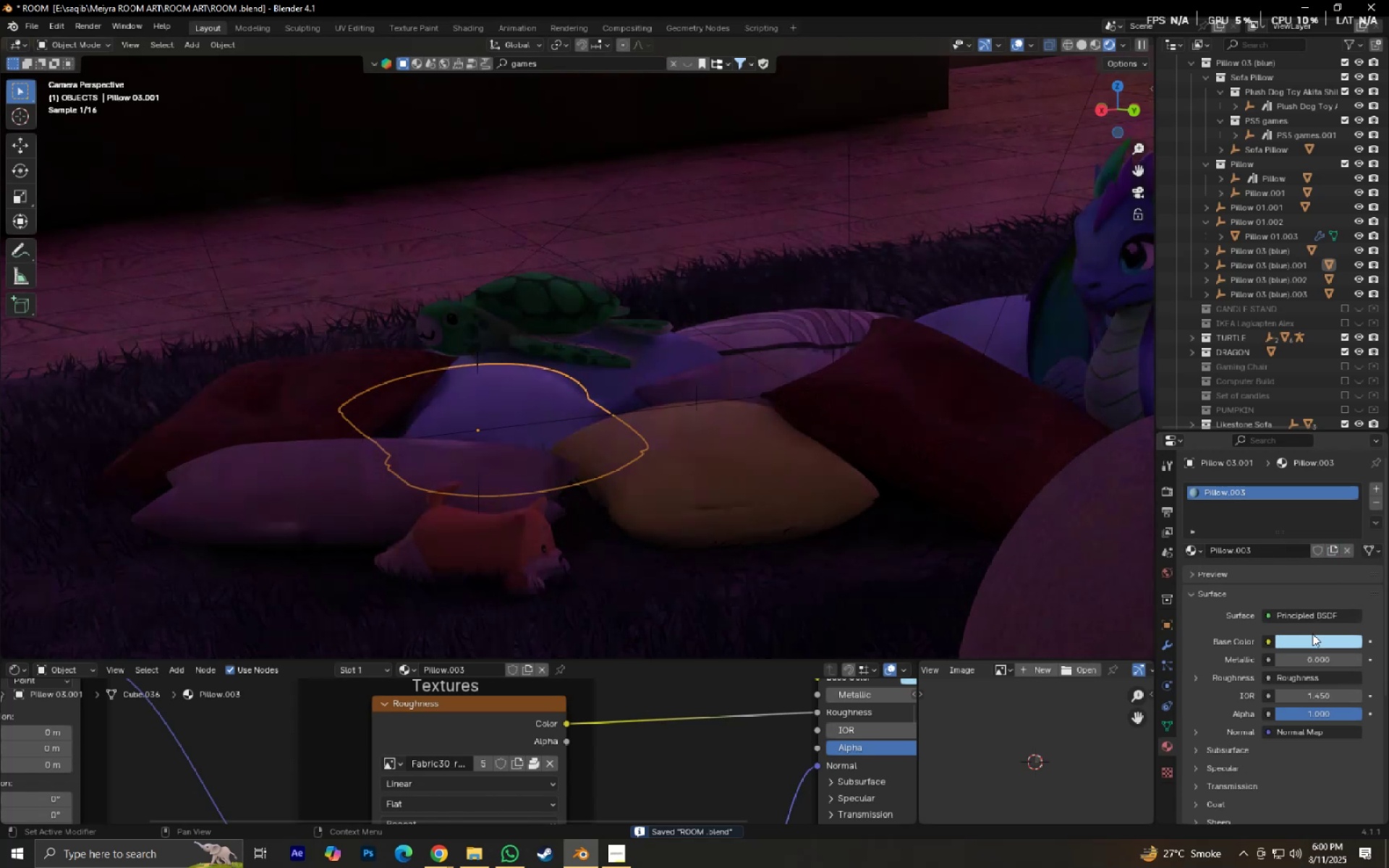 
left_click([1309, 638])
 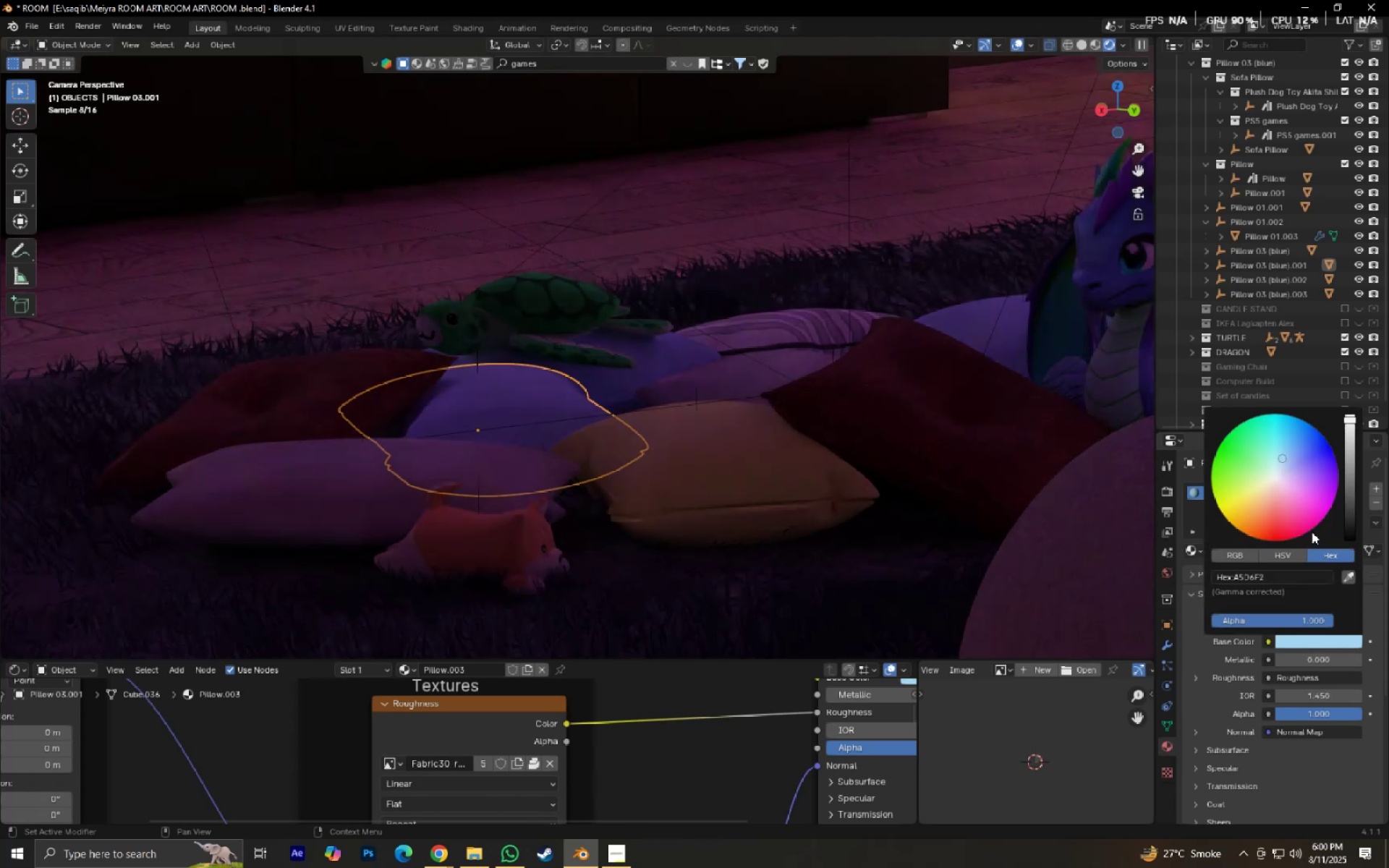 
left_click([1299, 472])
 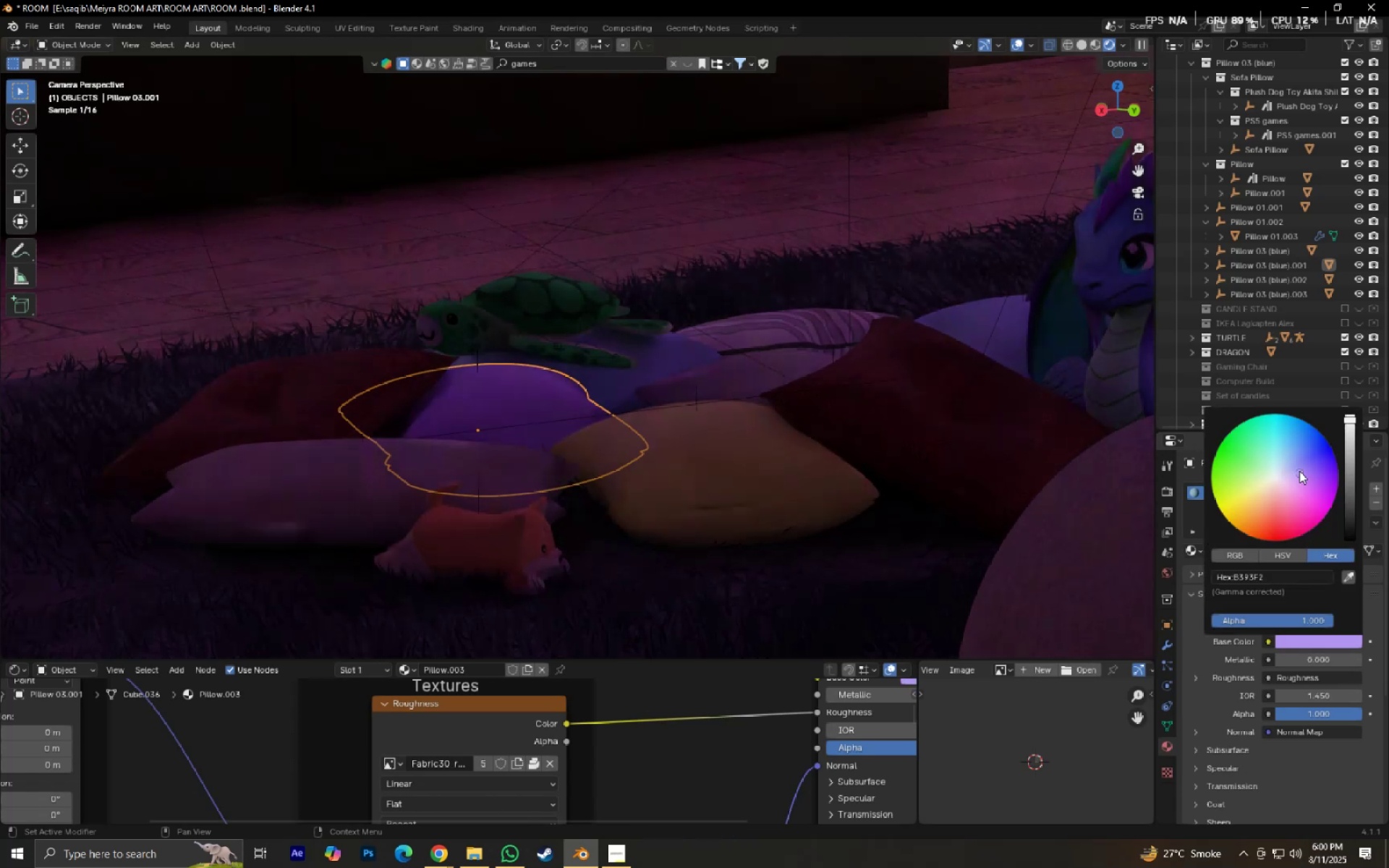 
mouse_move([1314, 454])
 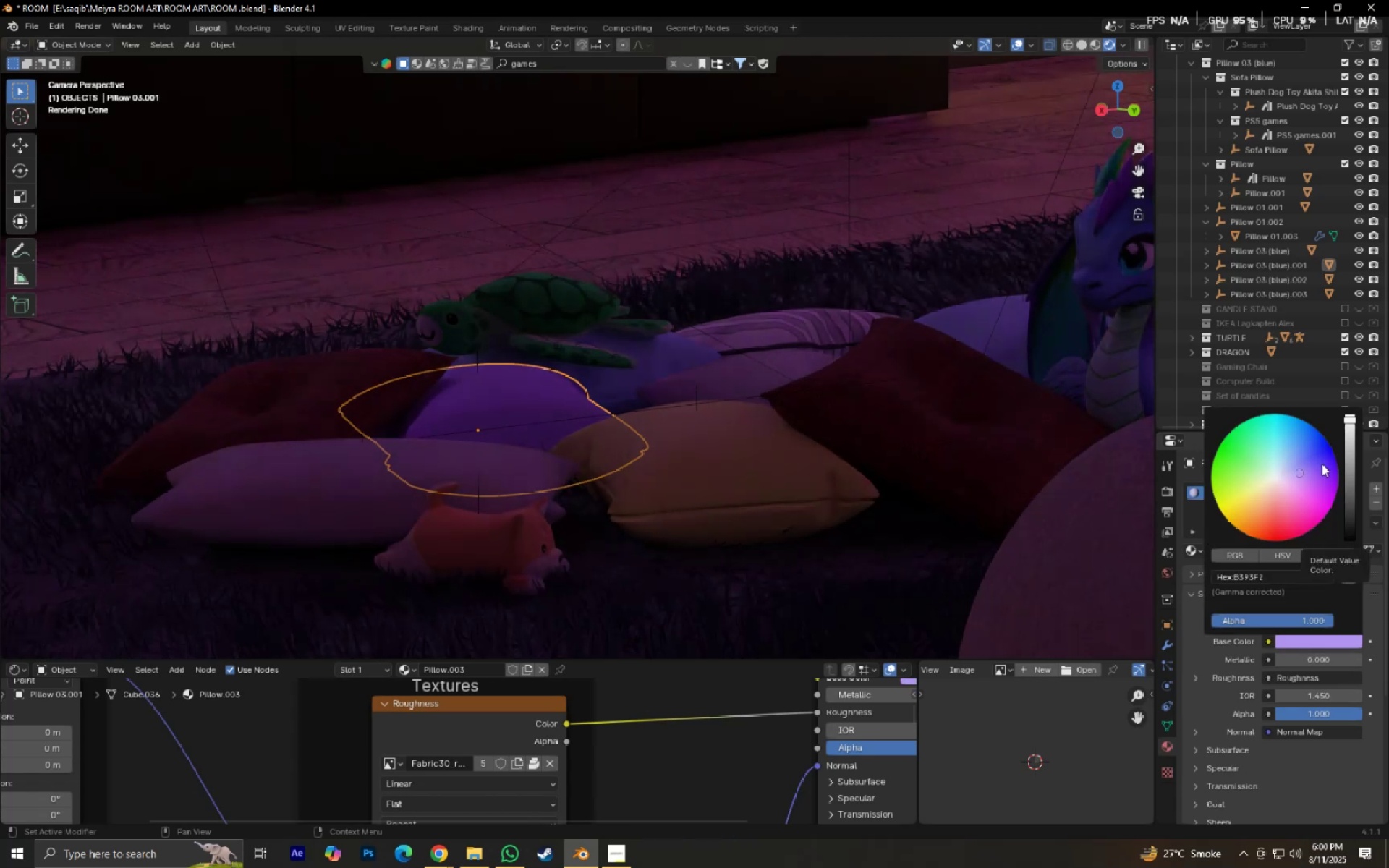 
left_click([1304, 436])
 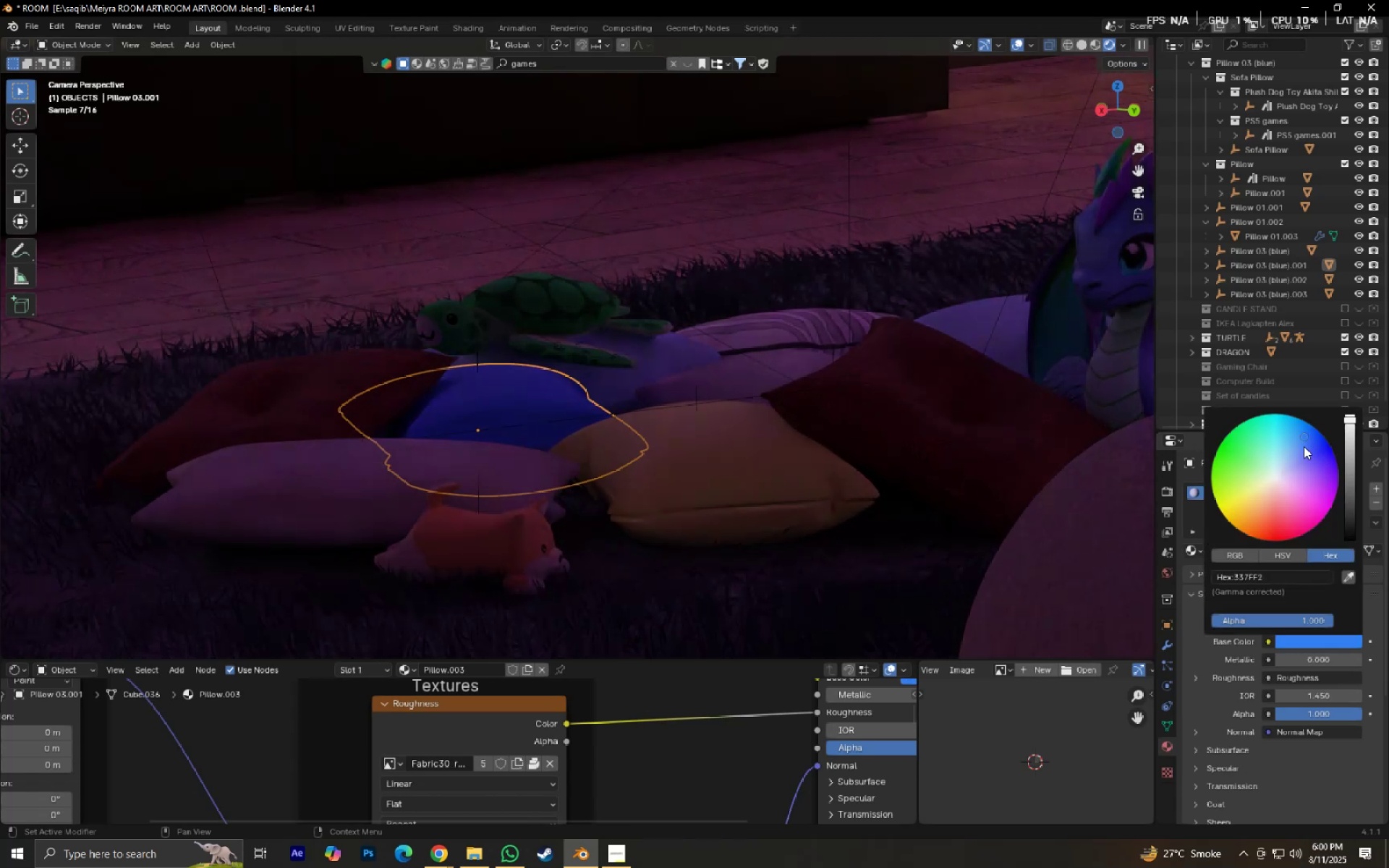 
left_click([1290, 438])
 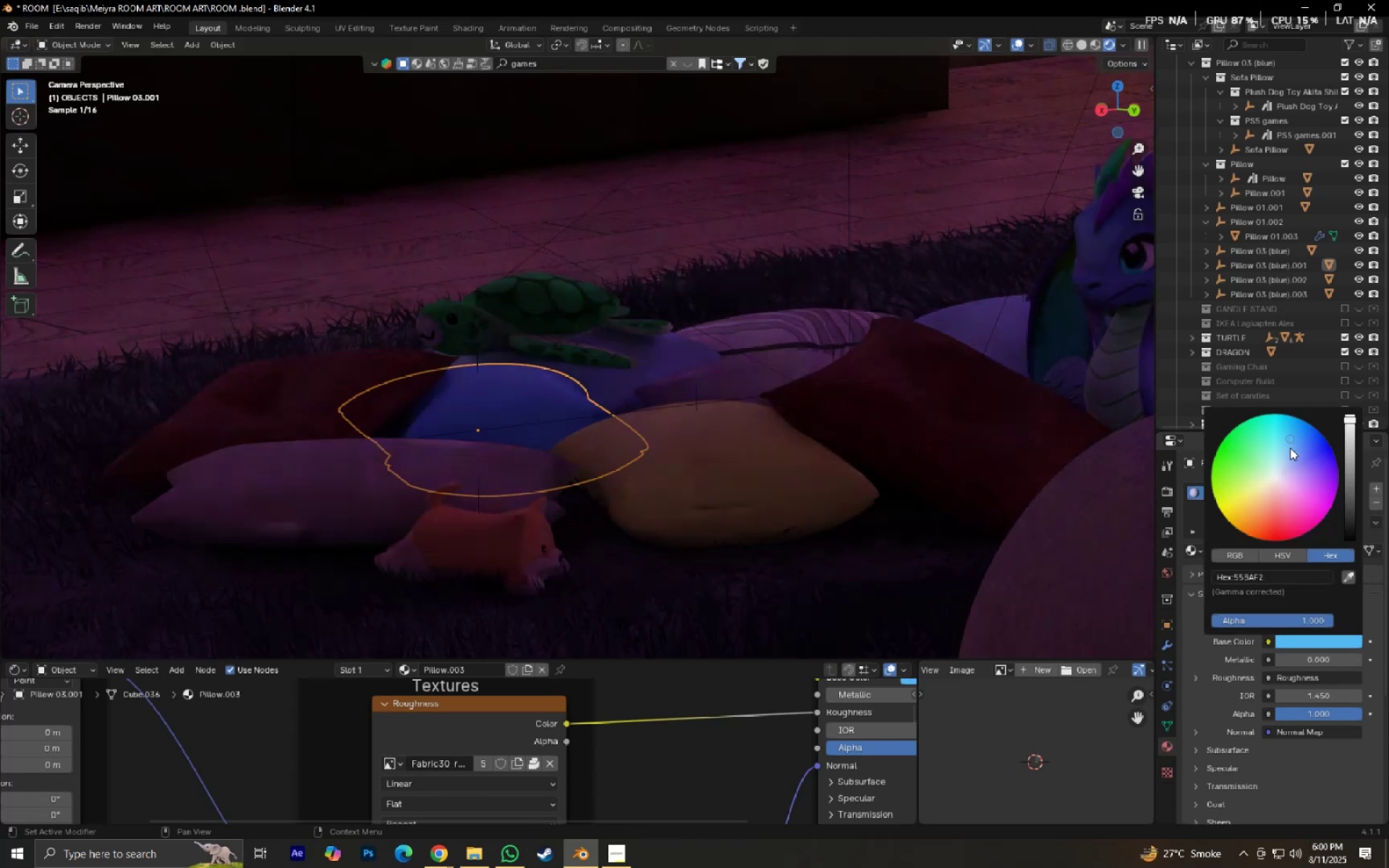 
left_click_drag(start_coordinate=[1290, 448], to_coordinate=[1291, 472])
 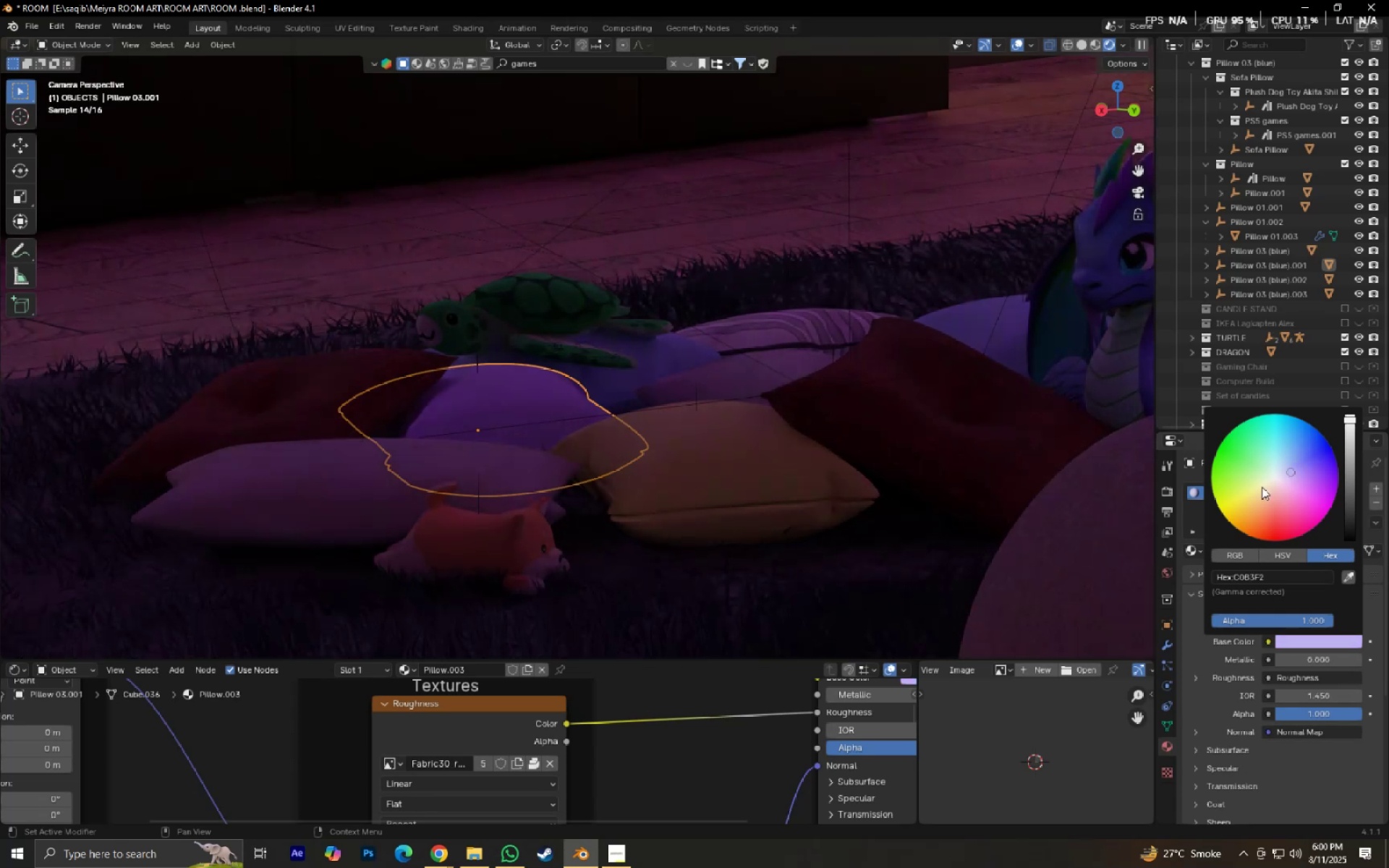 
left_click([1262, 487])
 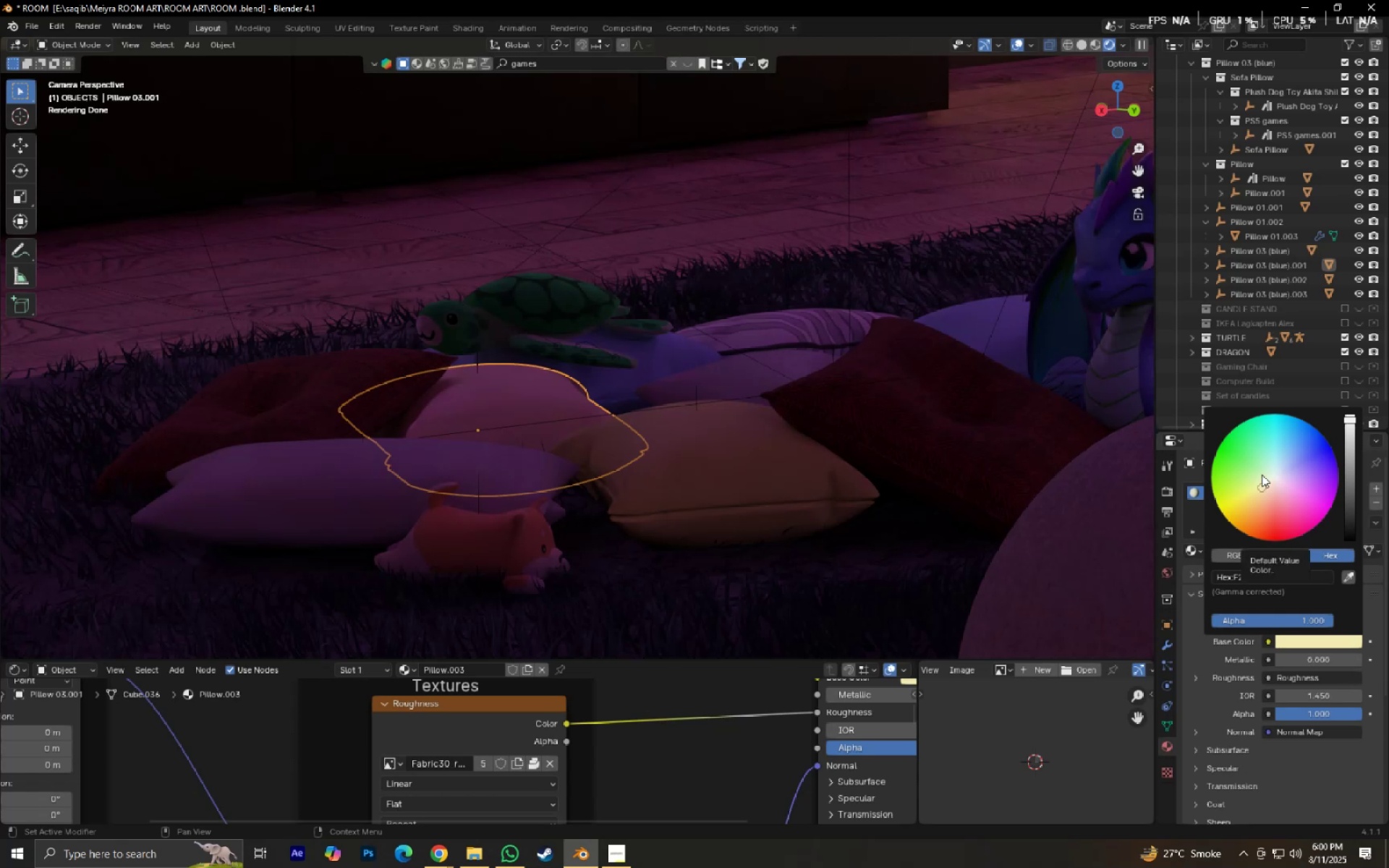 
wait(10.5)
 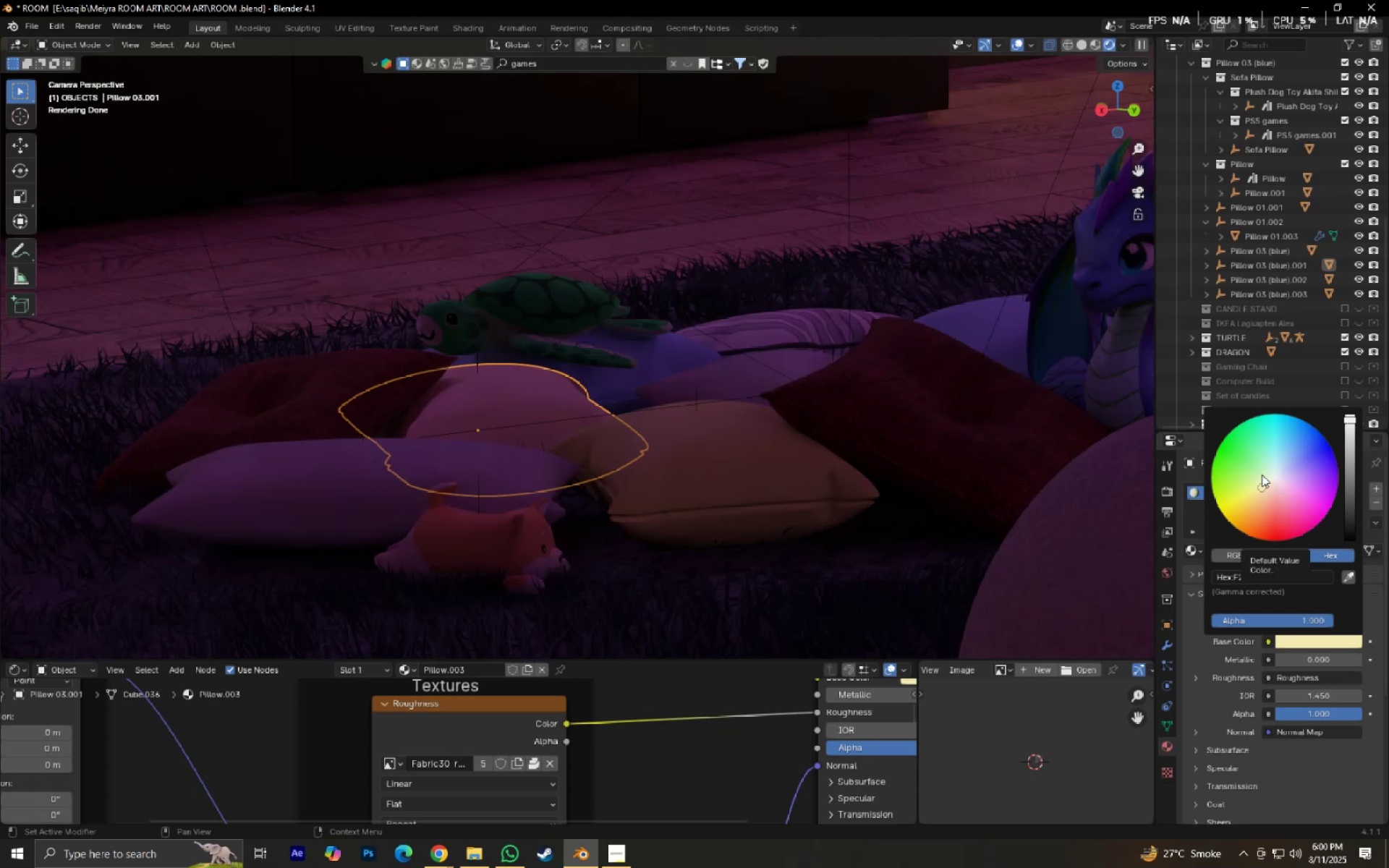 
left_click([1267, 472])
 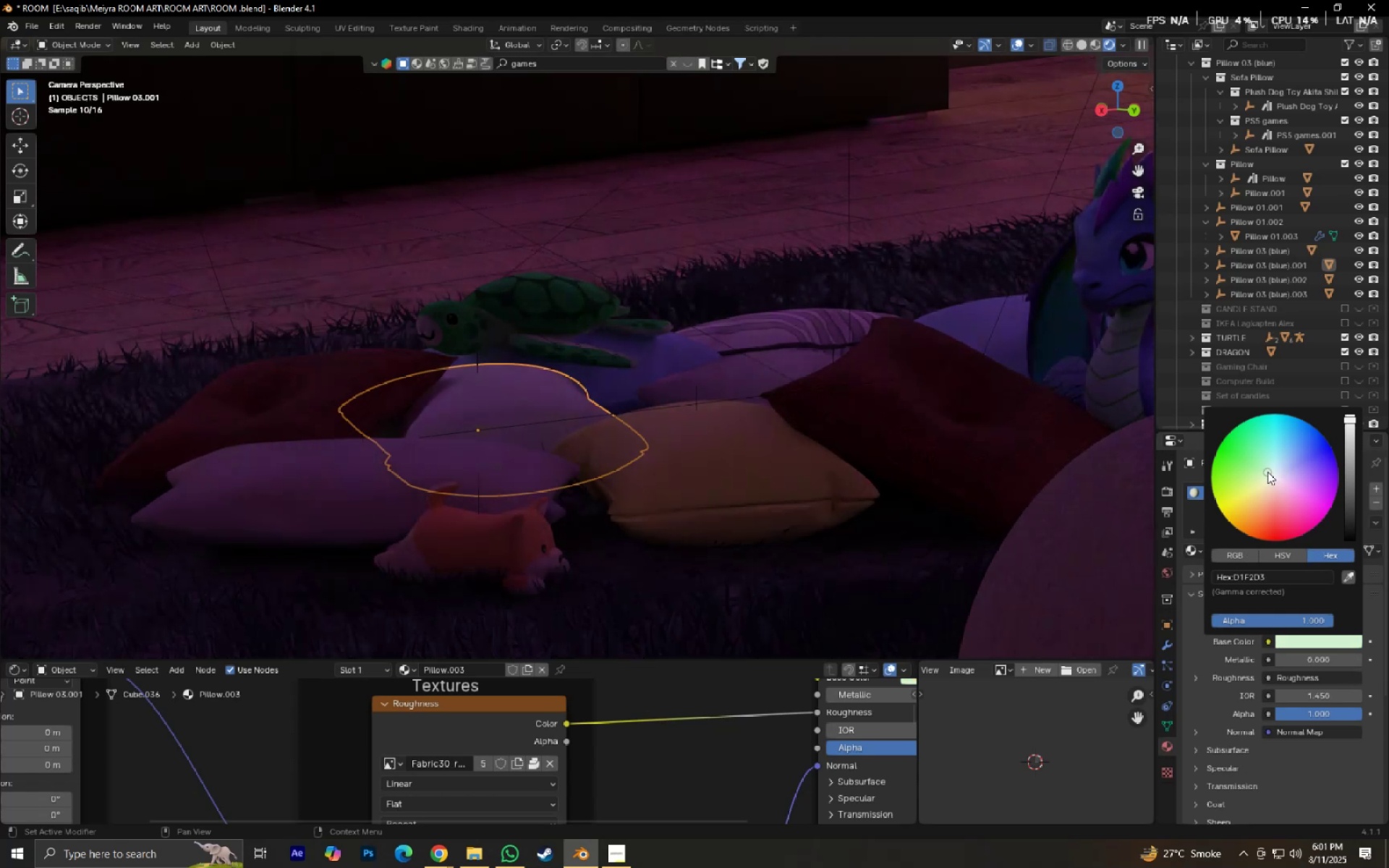 
left_click_drag(start_coordinate=[1267, 472], to_coordinate=[1226, 440])
 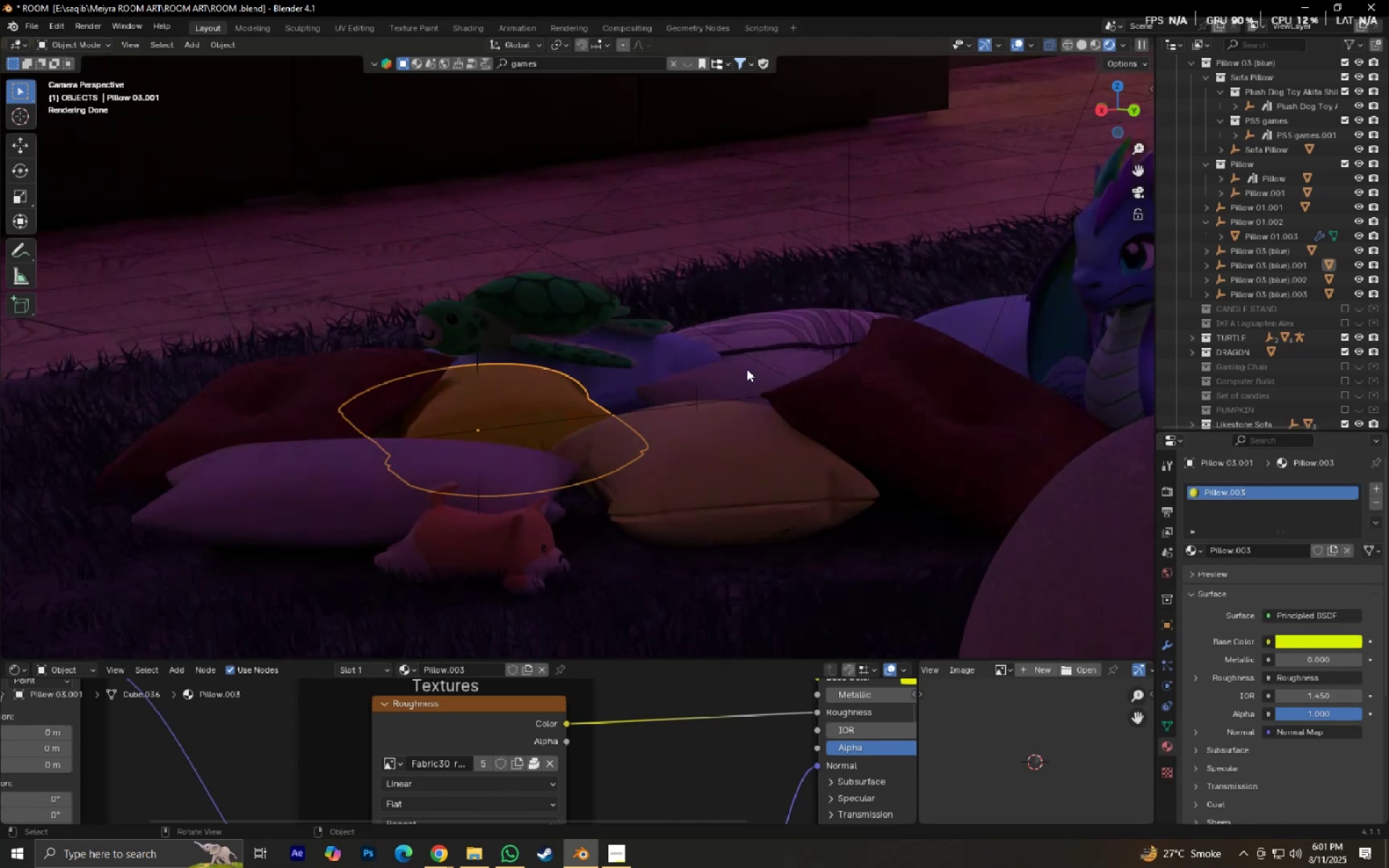 
left_click([739, 373])
 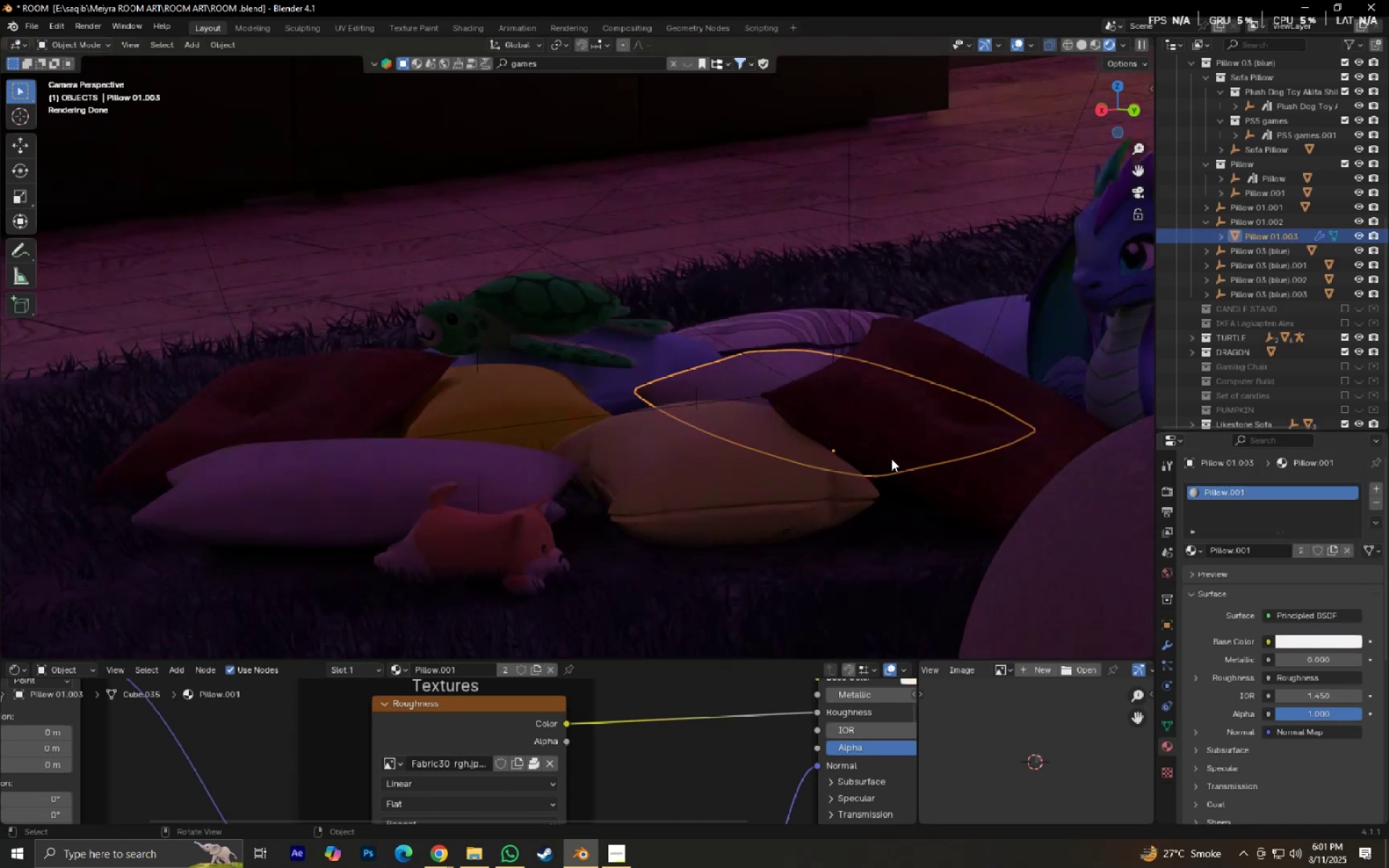 
hold_key(key=ShiftLeft, duration=0.82)
 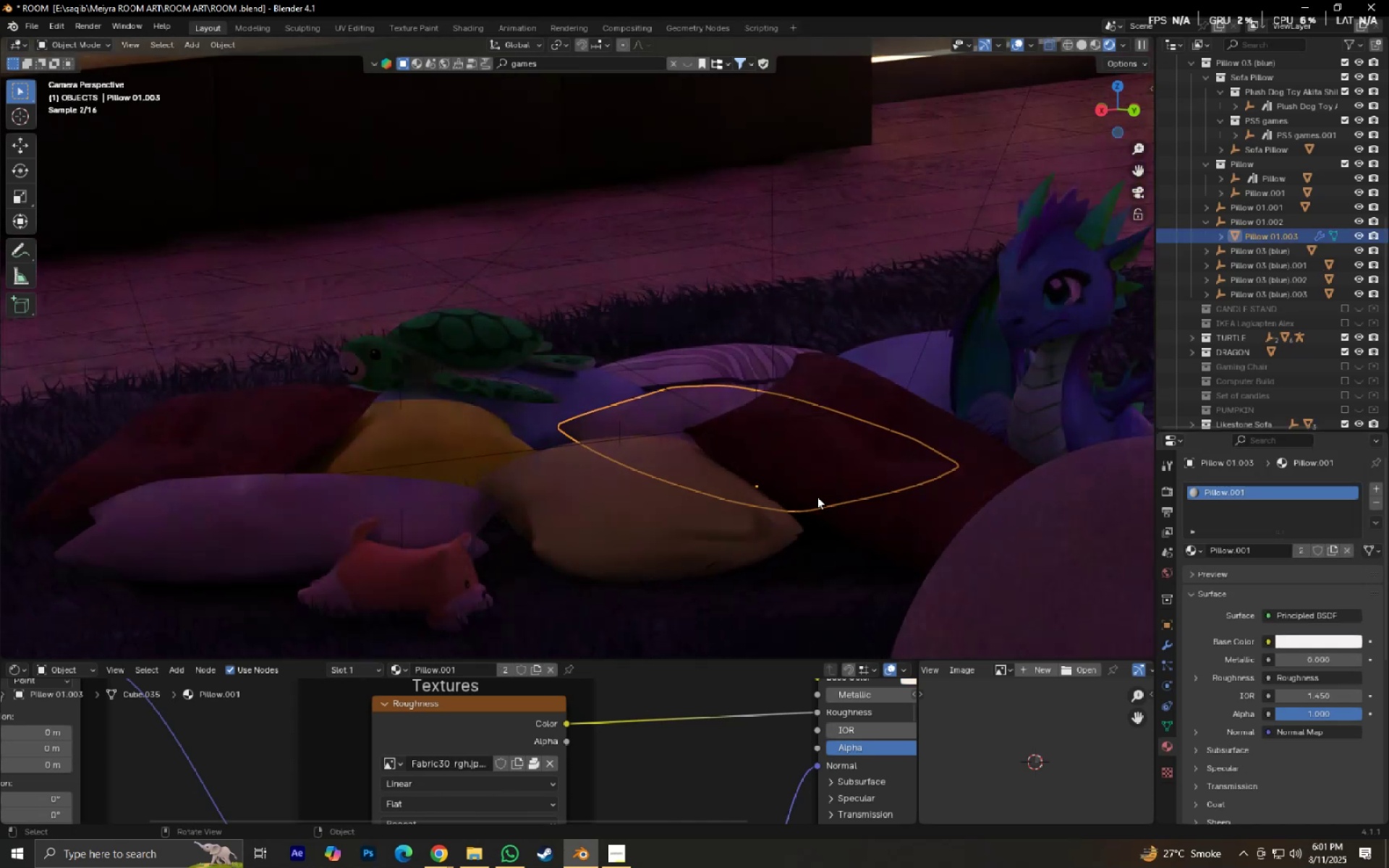 
scroll: coordinate [817, 496], scroll_direction: up, amount: 1.0
 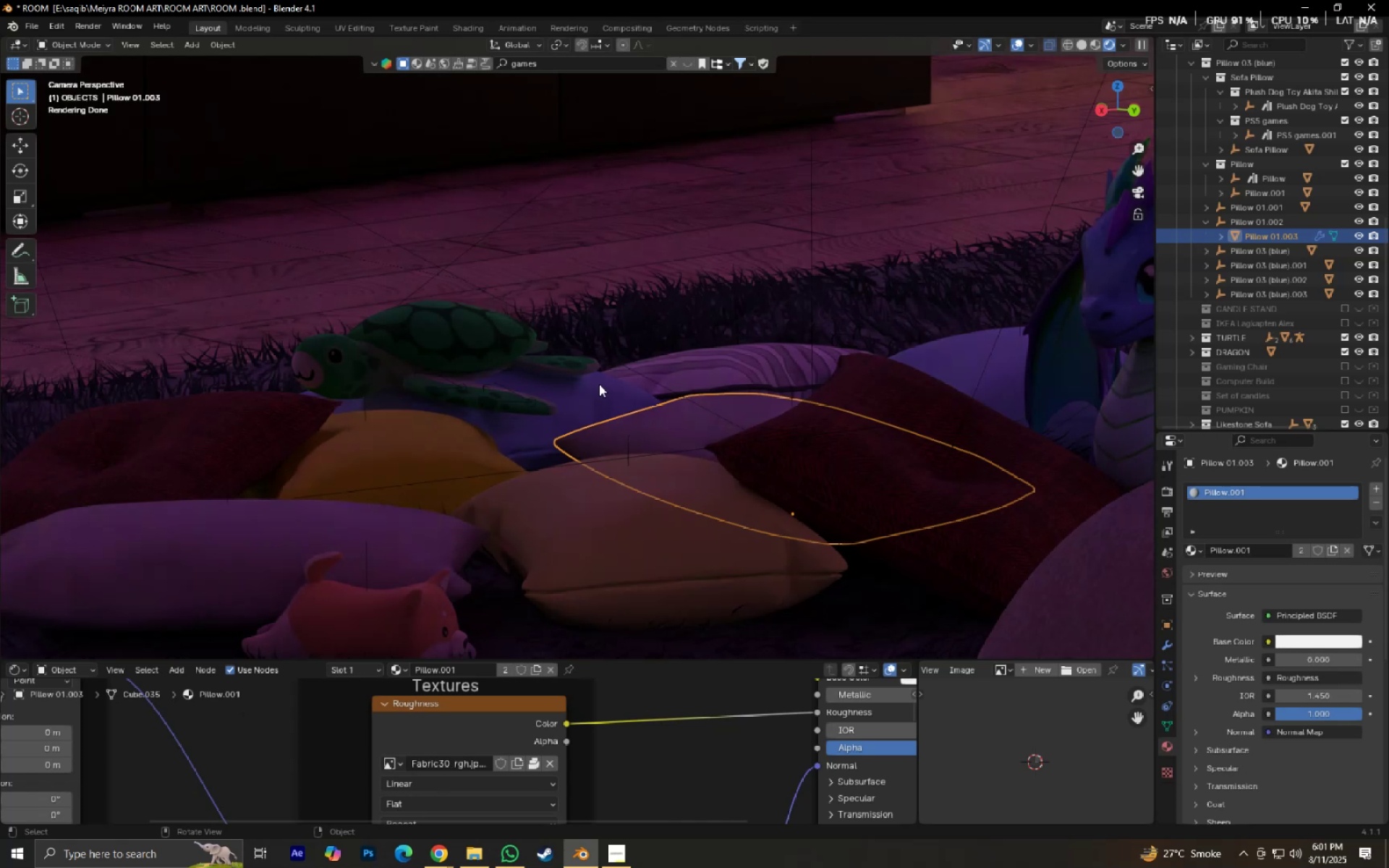 
left_click([582, 399])
 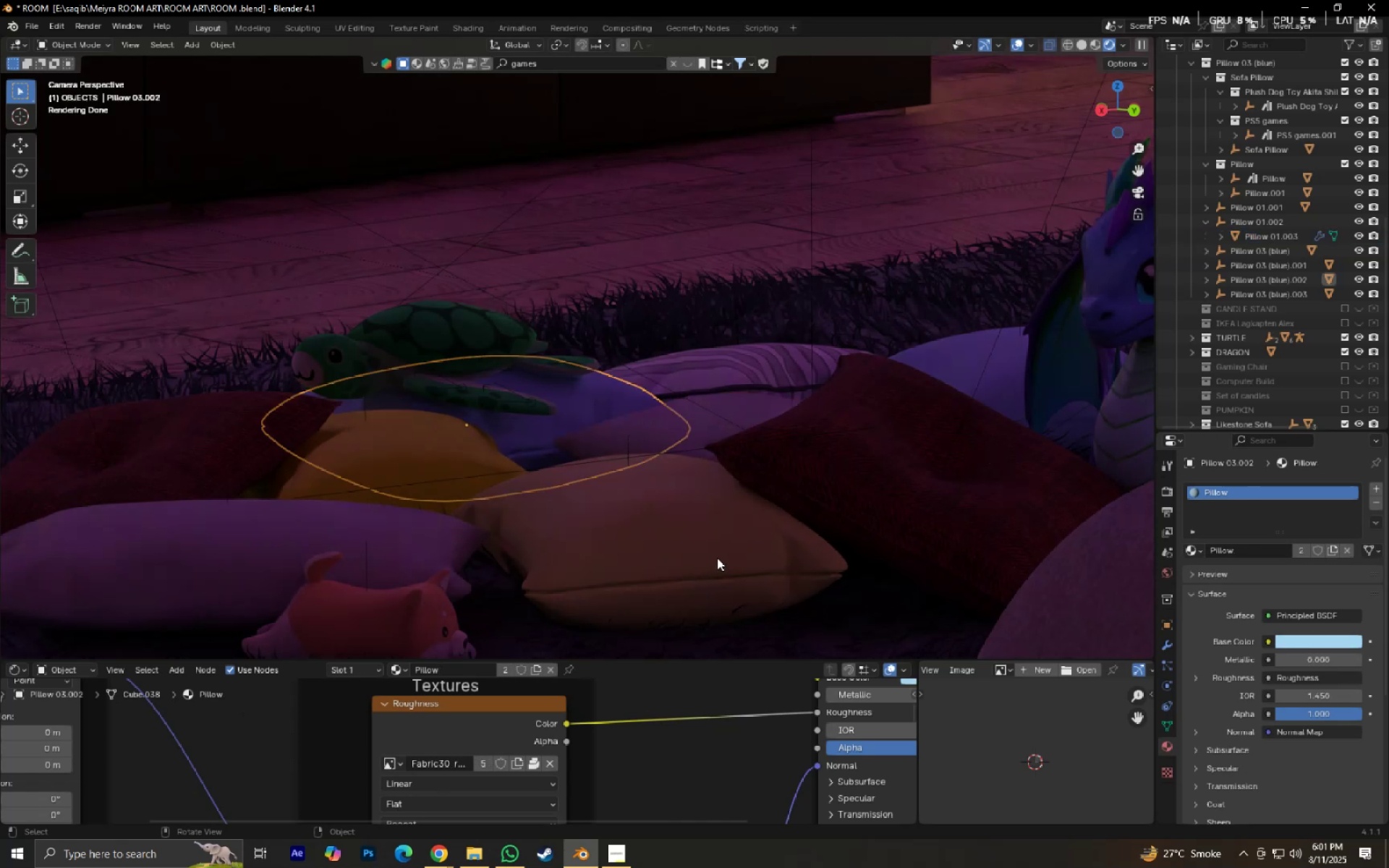 
left_click([713, 557])
 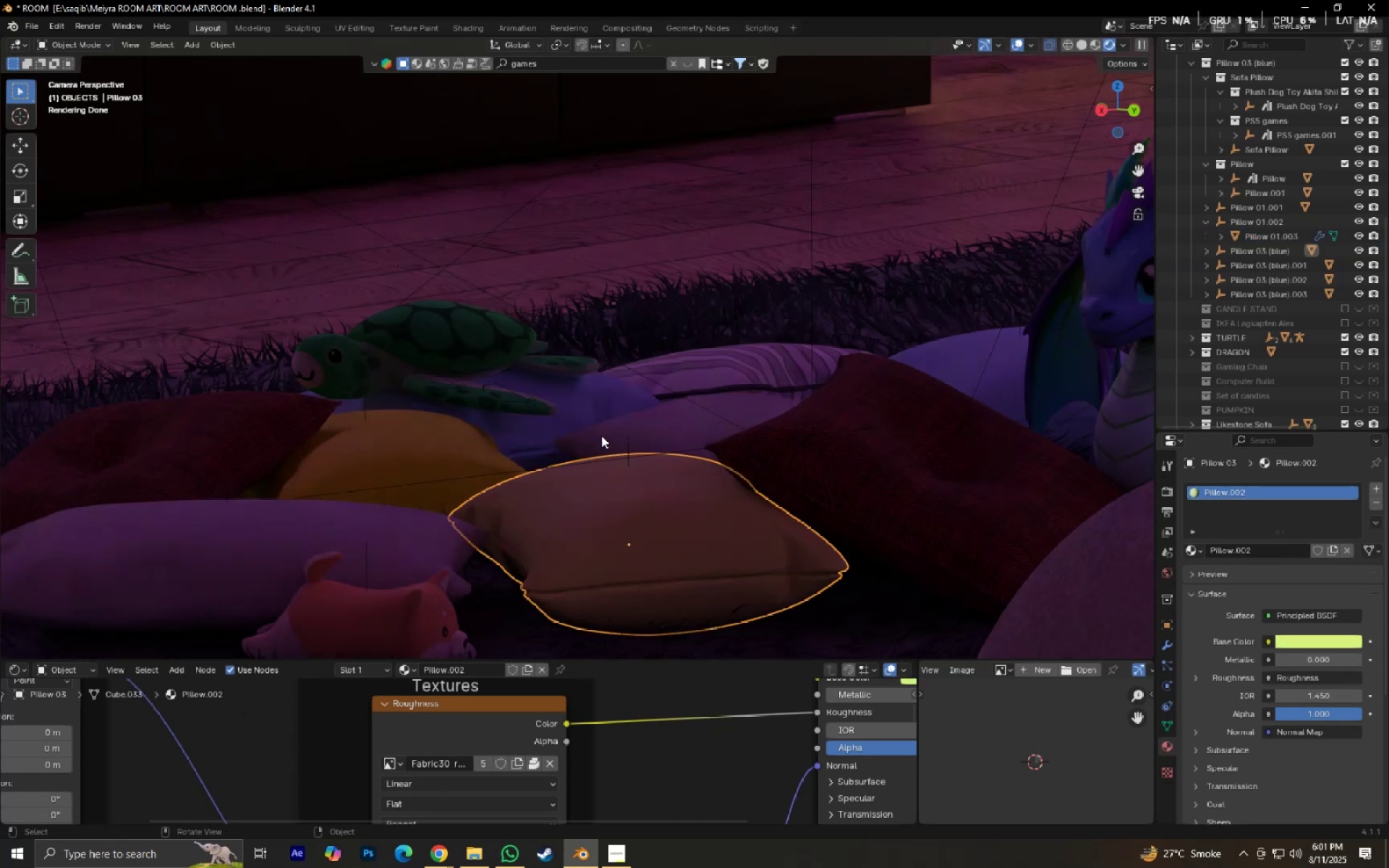 
left_click([592, 407])
 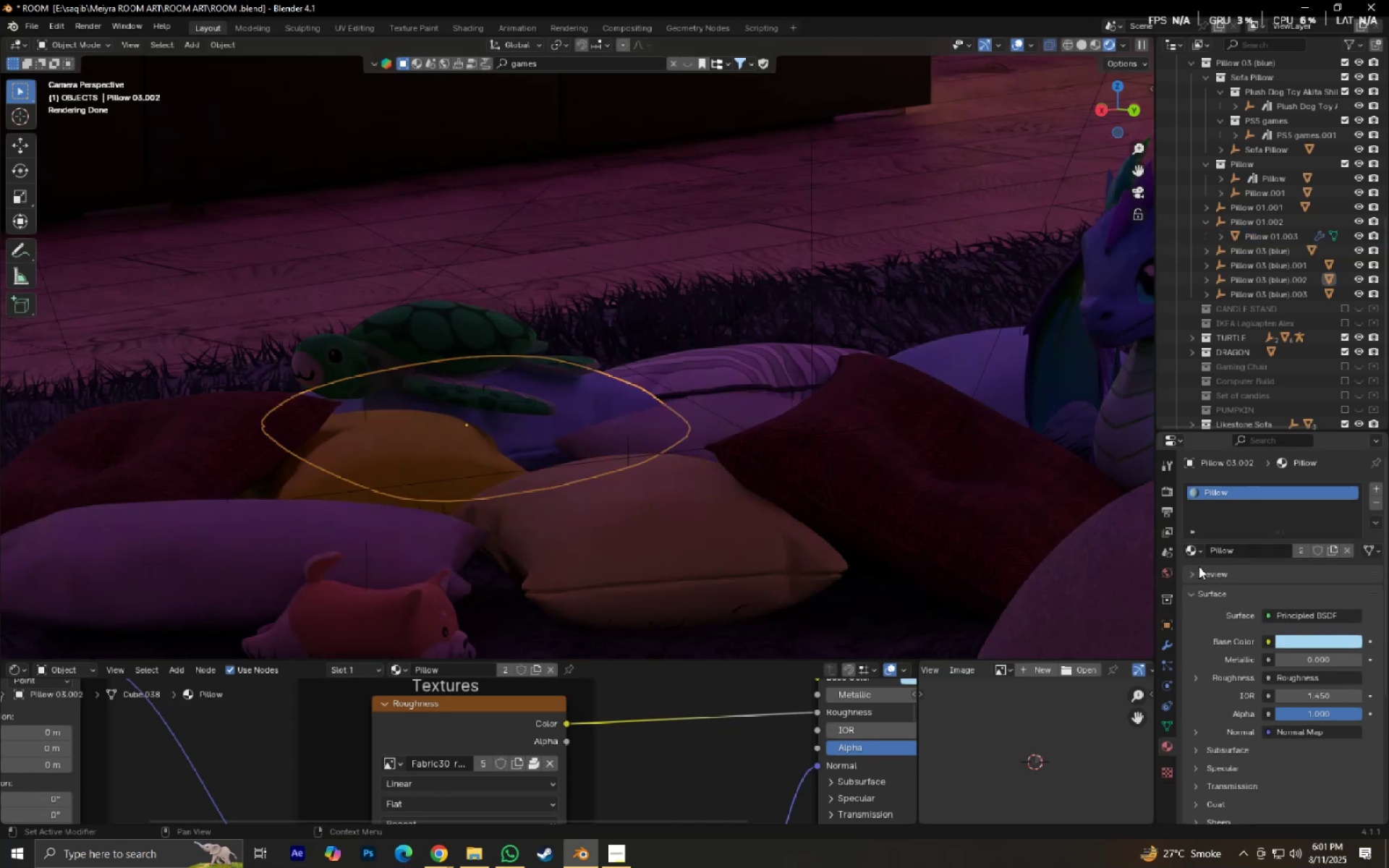 
left_click([1190, 548])
 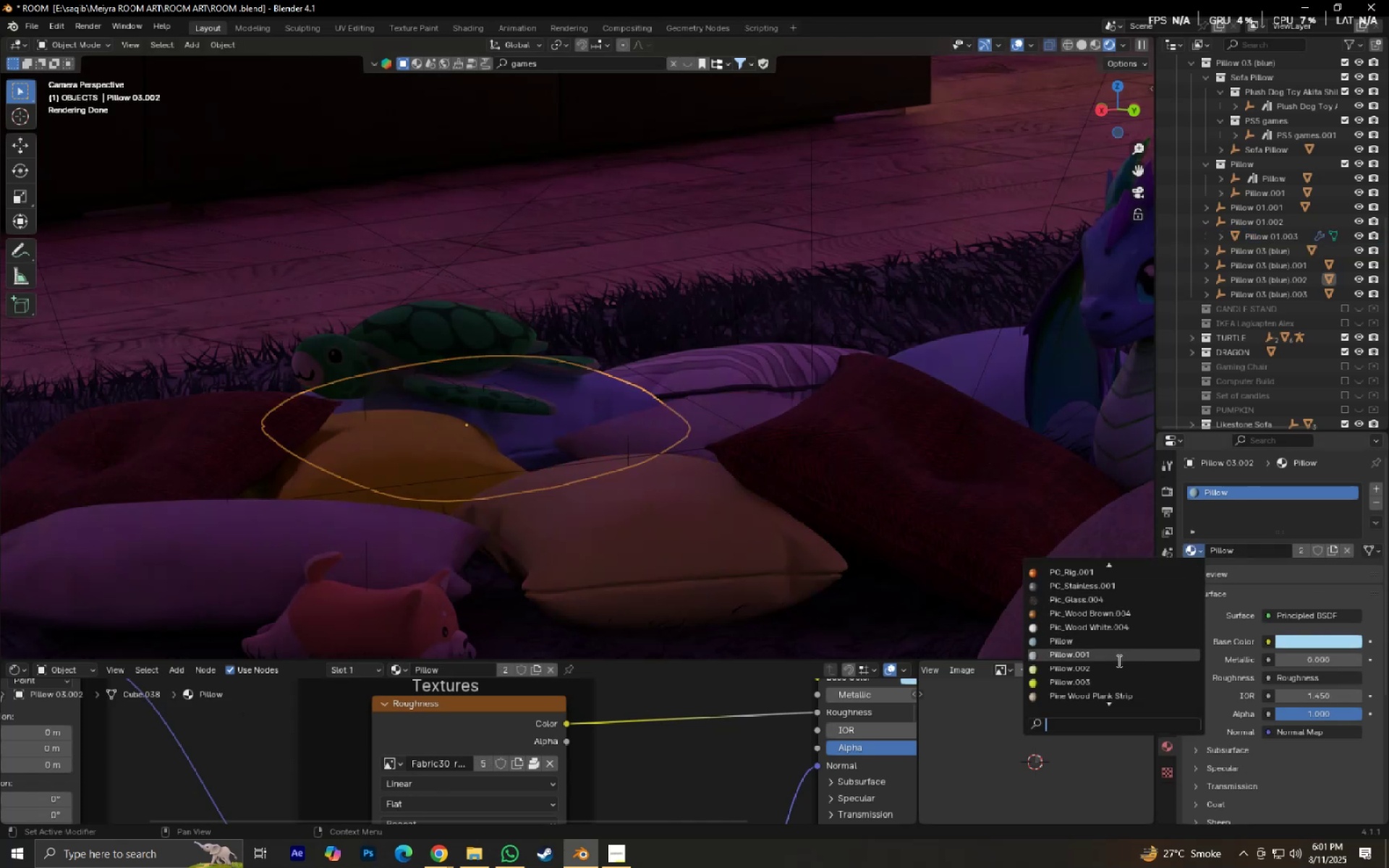 
left_click([1114, 673])
 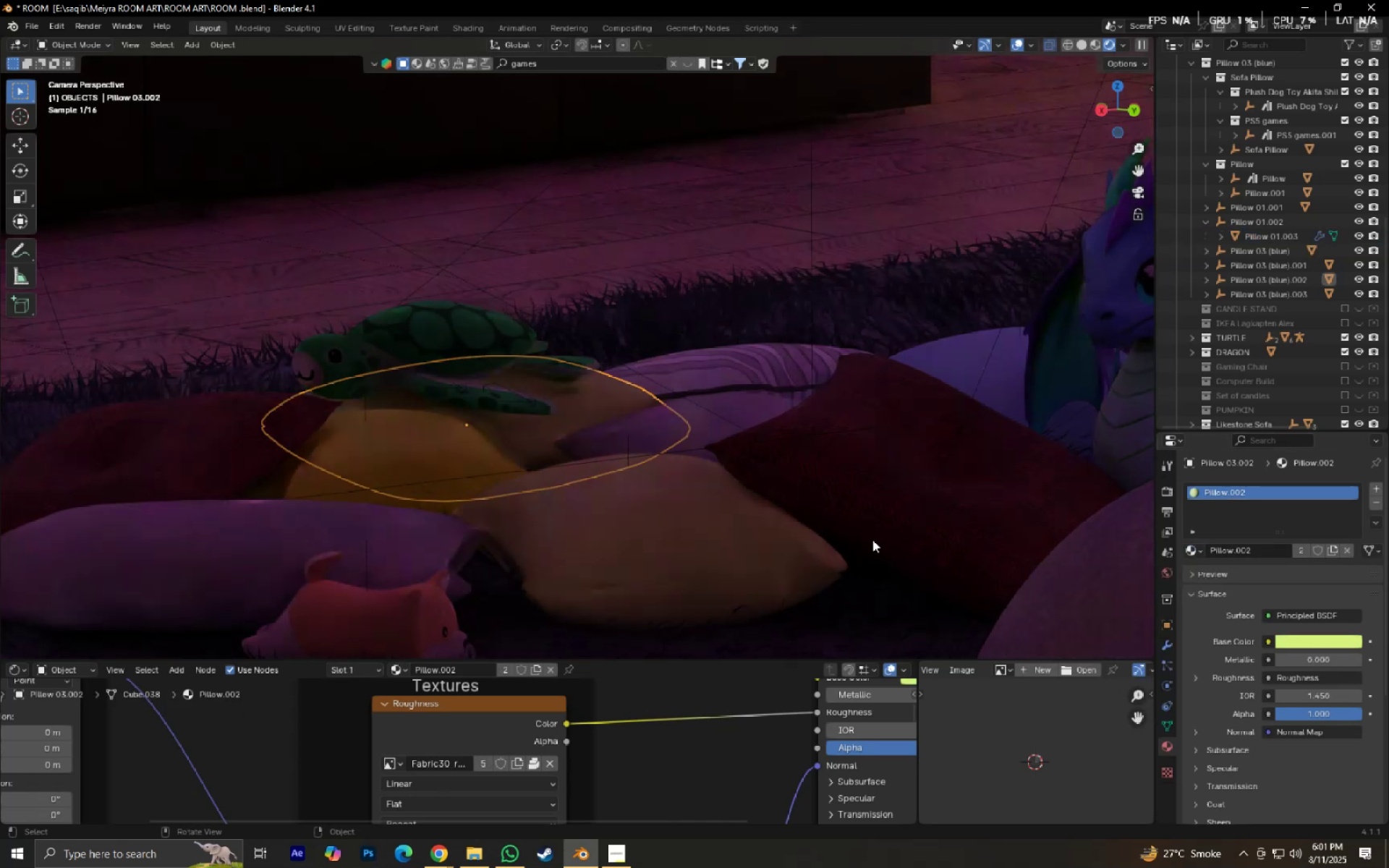 
scroll: coordinate [689, 484], scroll_direction: down, amount: 1.0
 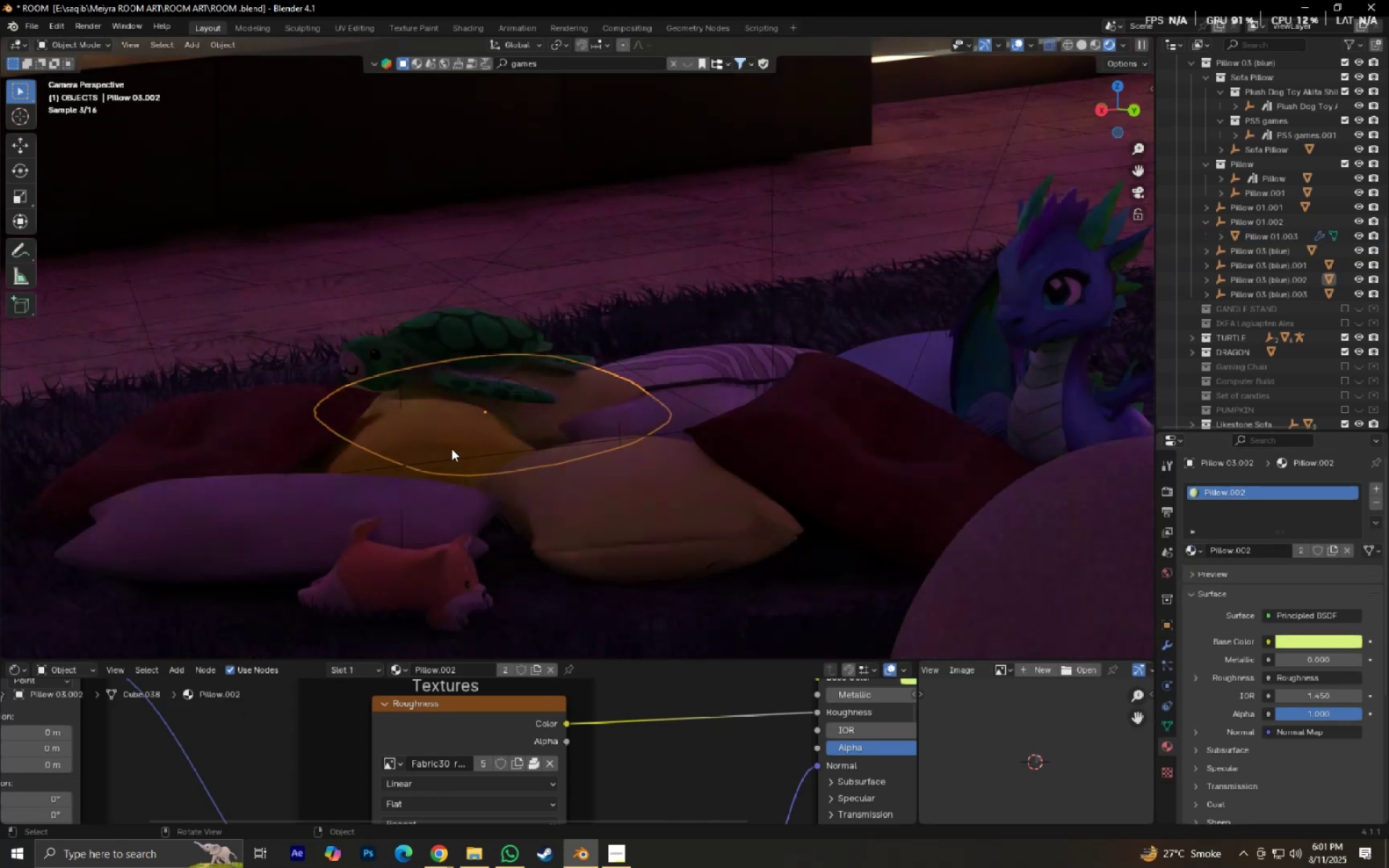 
left_click([449, 445])
 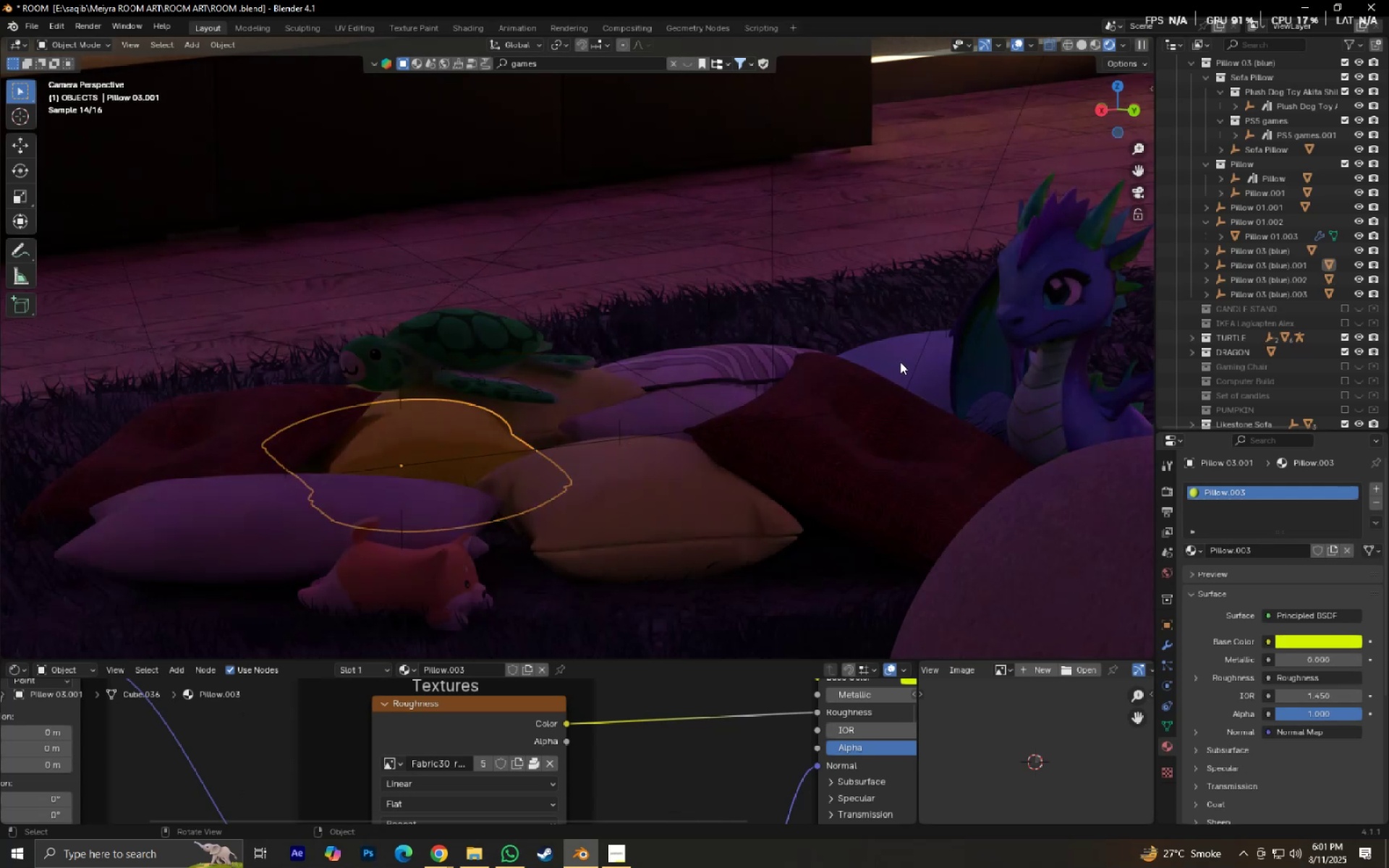 
left_click([900, 362])
 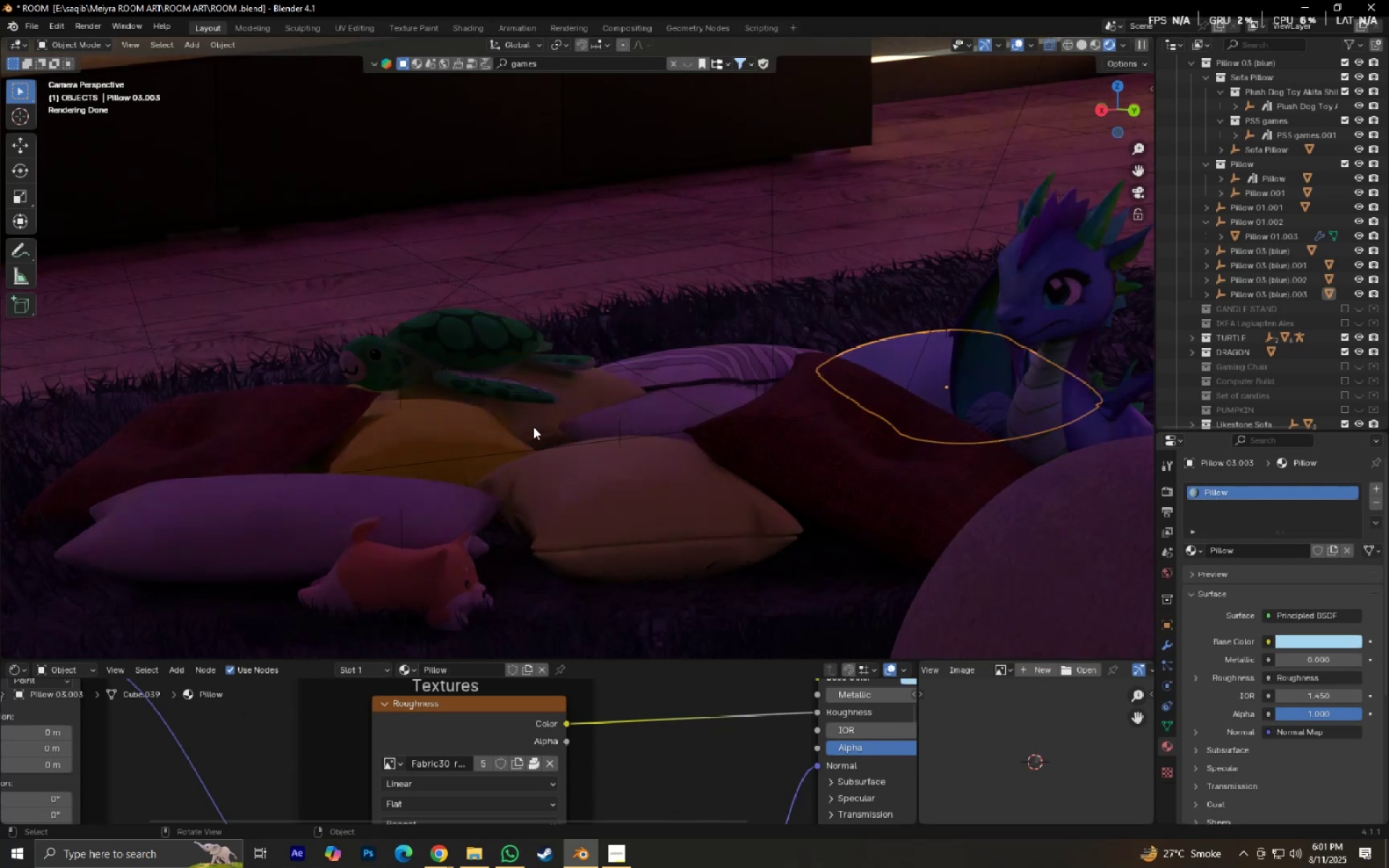 
left_click([449, 435])
 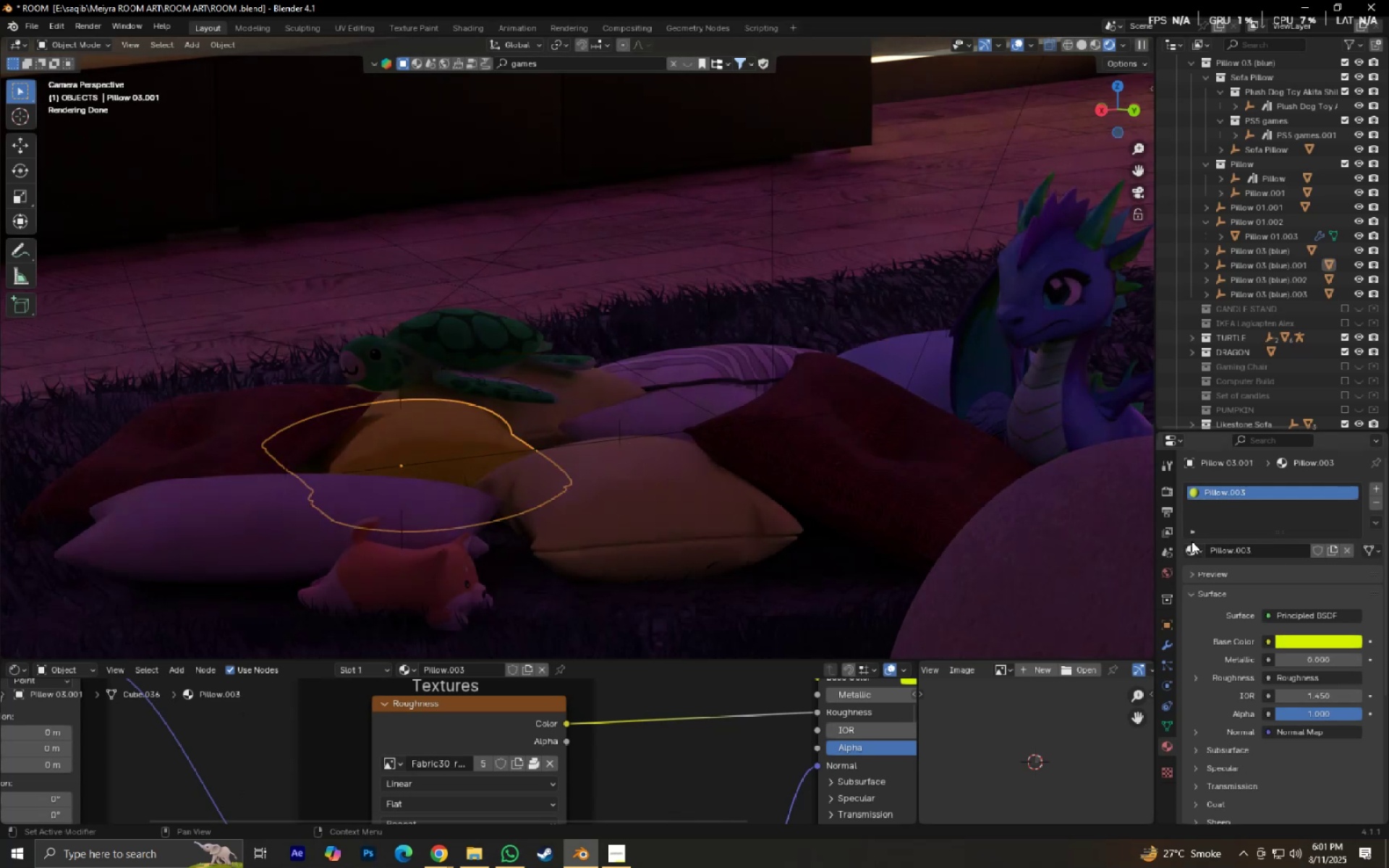 
left_click([1192, 543])
 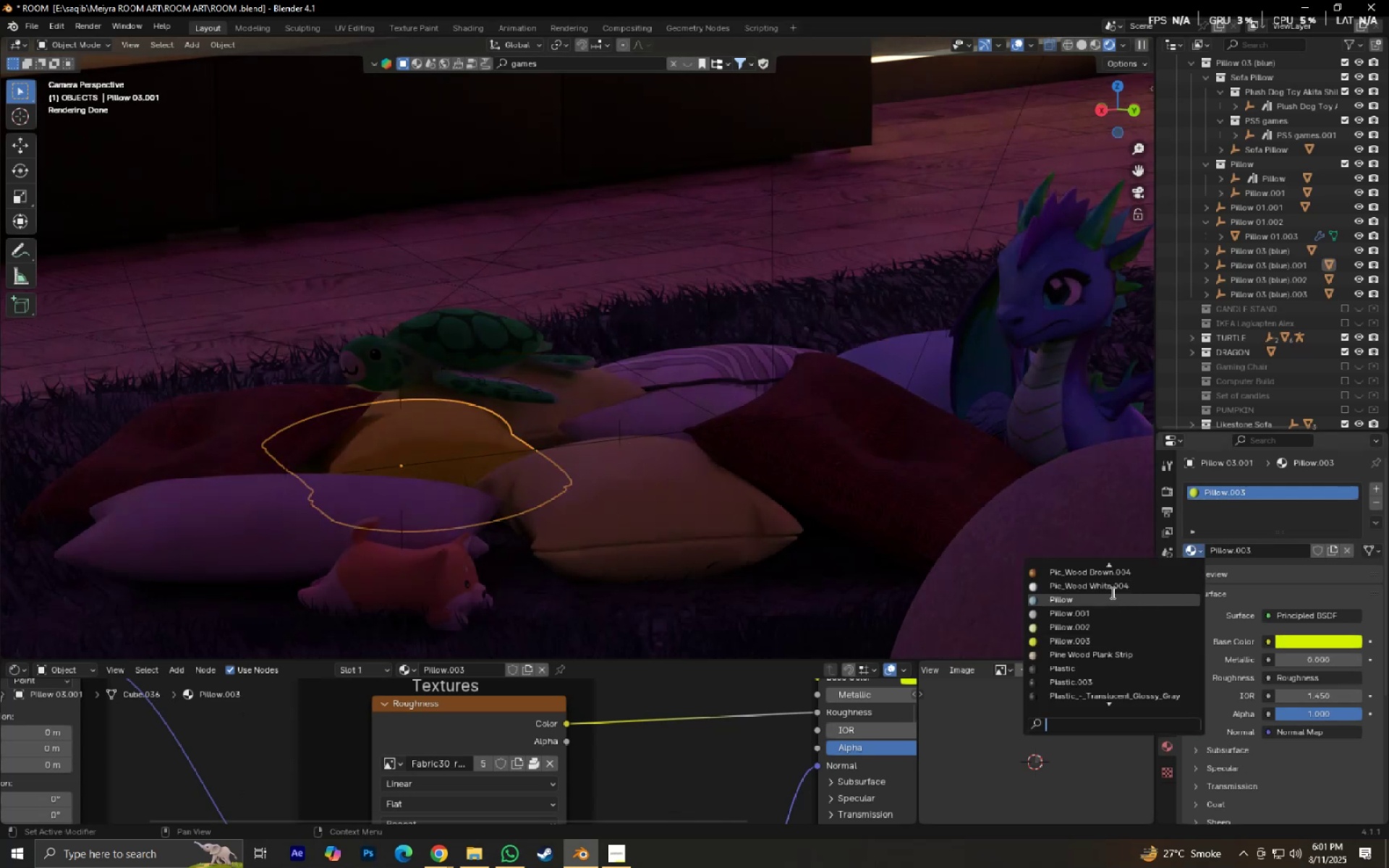 
left_click([1108, 593])
 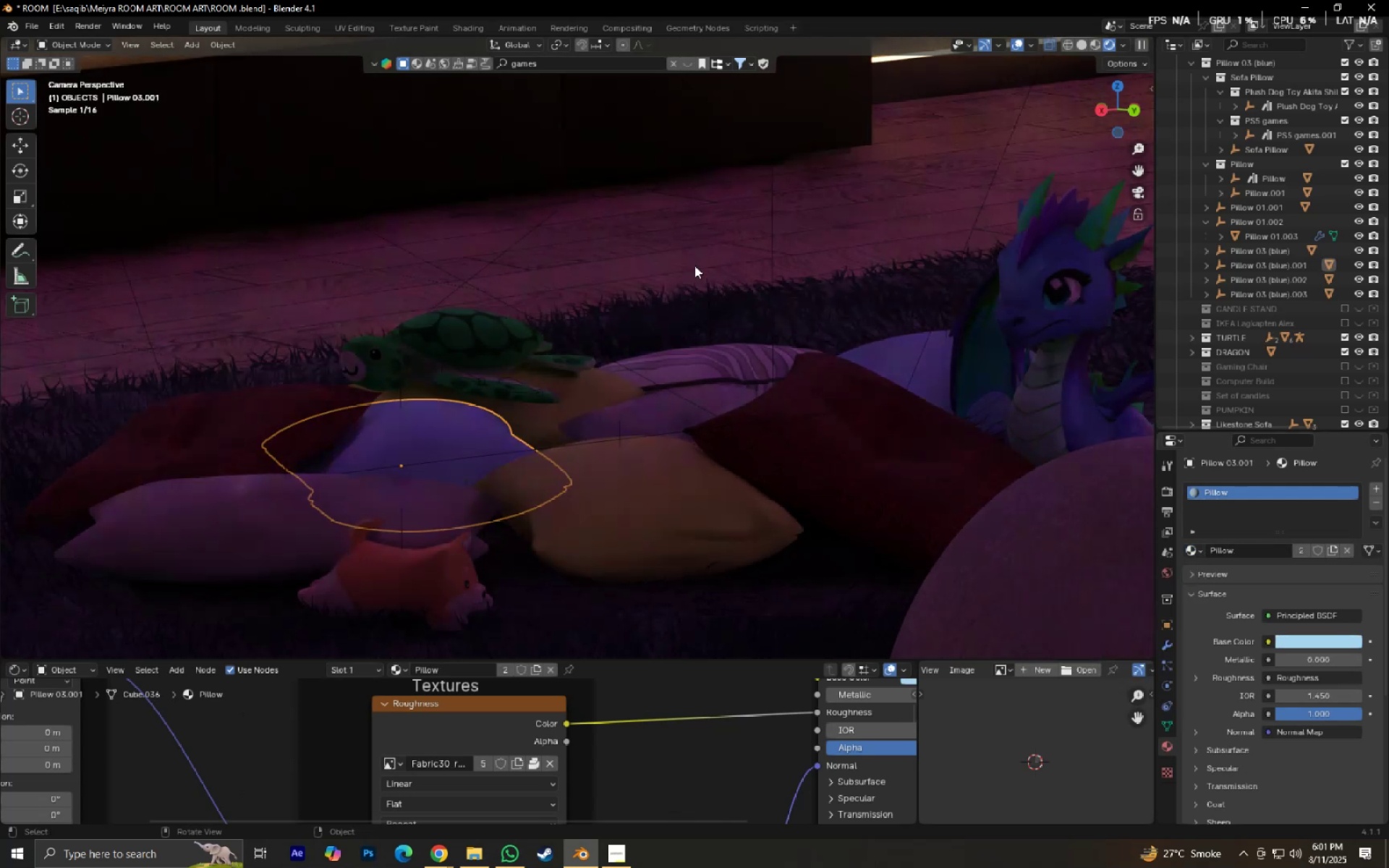 
left_click([682, 263])
 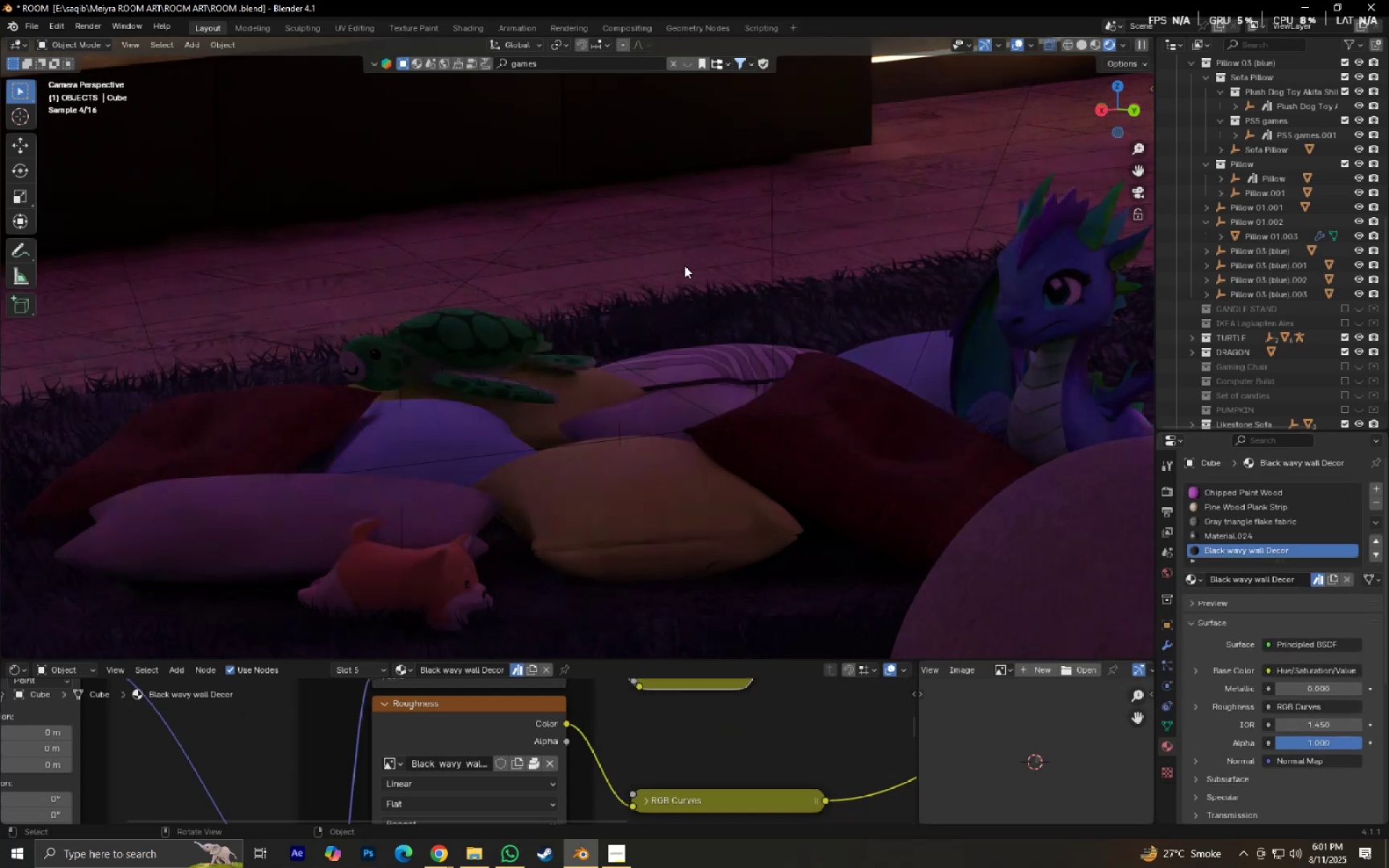 
scroll: coordinate [733, 316], scroll_direction: down, amount: 1.0
 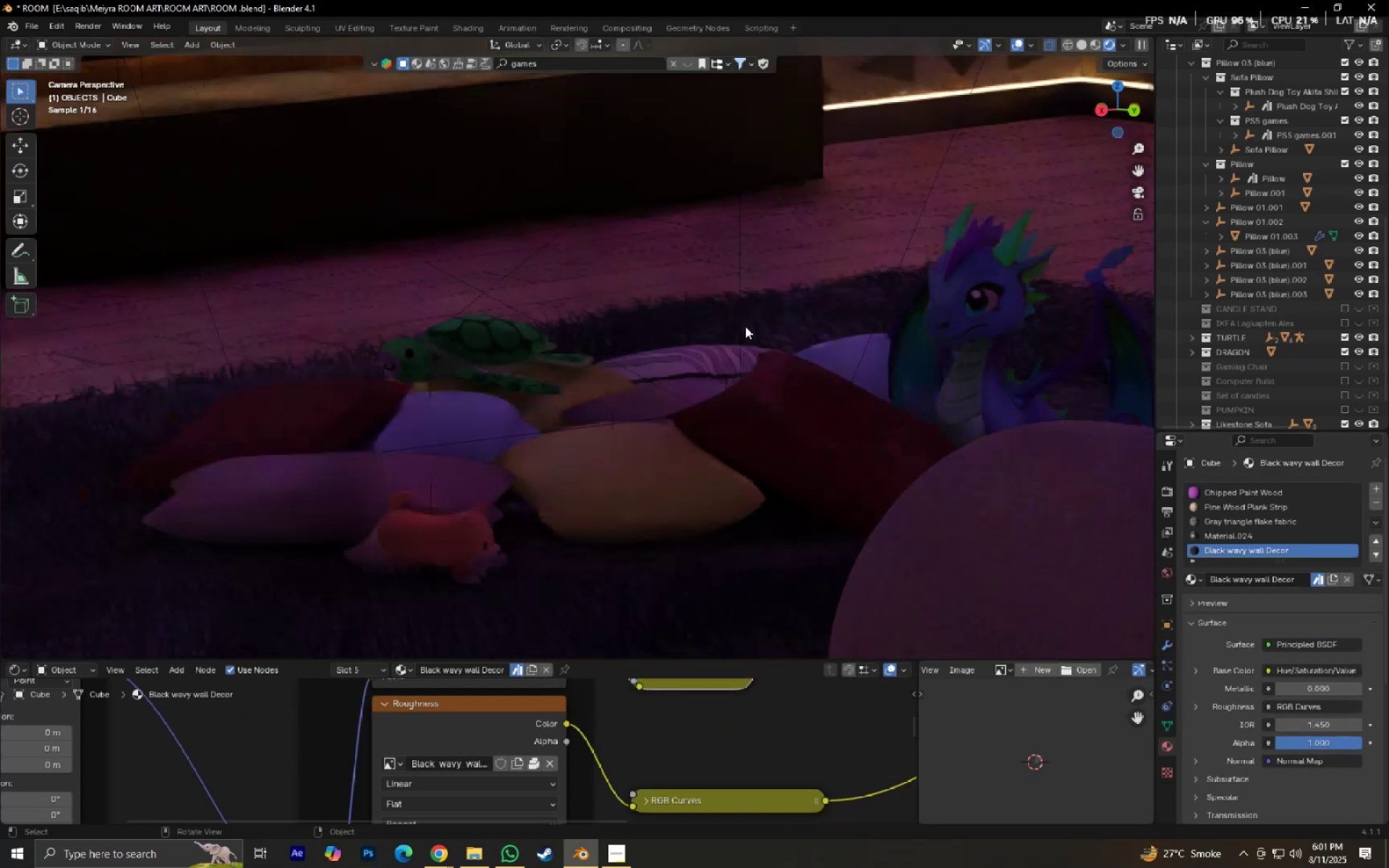 
key(Control+S)
 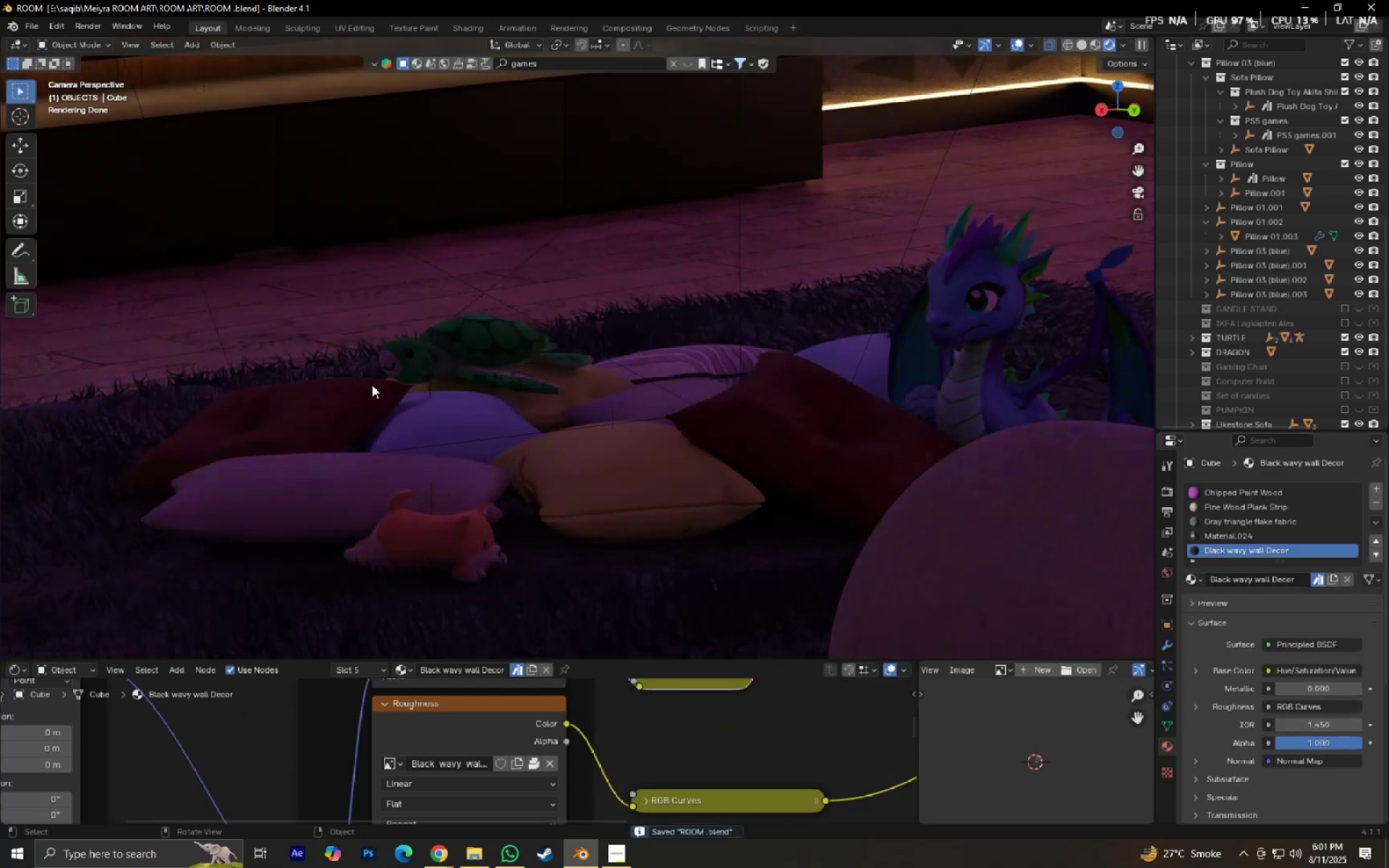 
hold_key(key=ShiftLeft, duration=0.47)
 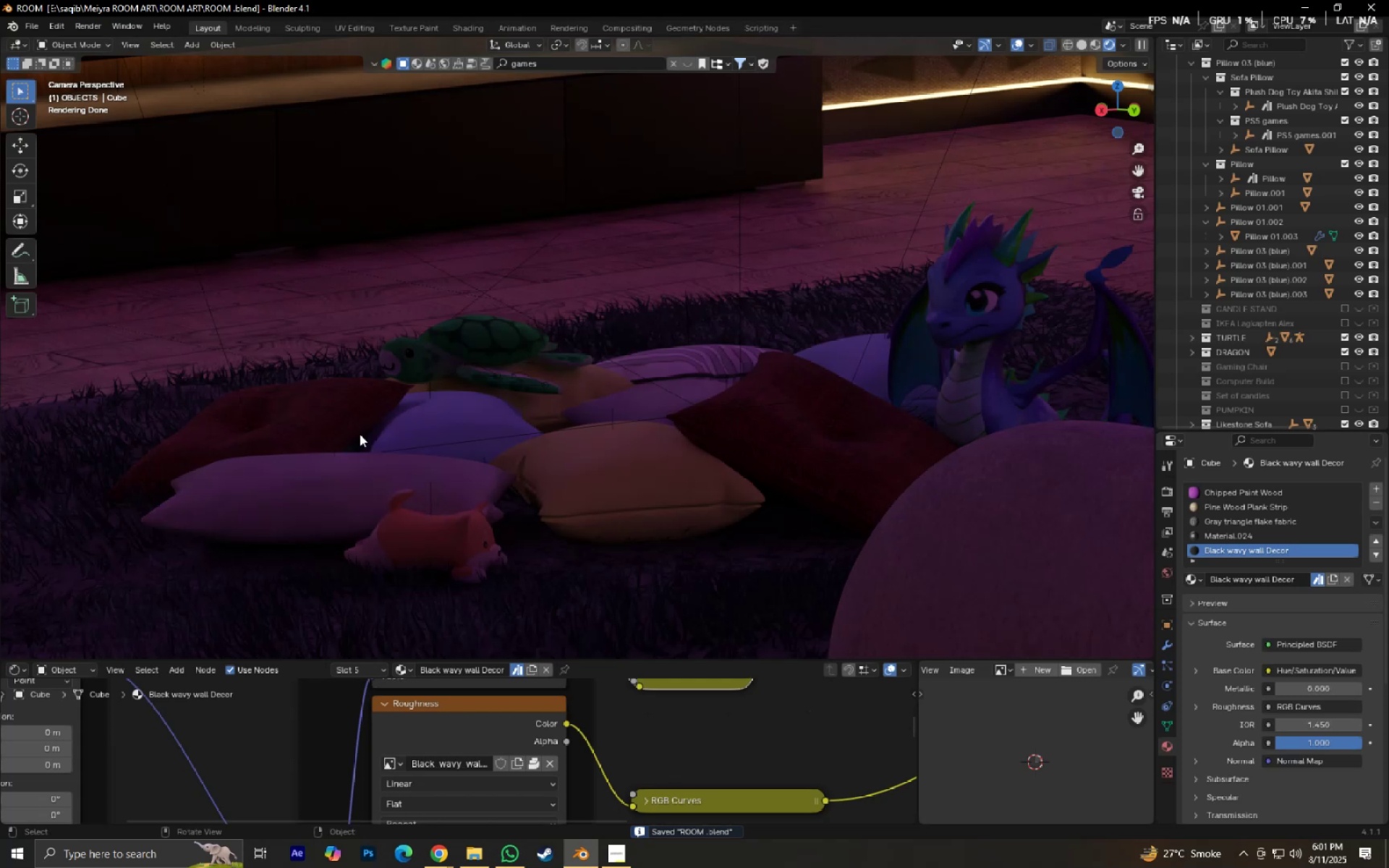 
hold_key(key=ShiftLeft, duration=0.55)
 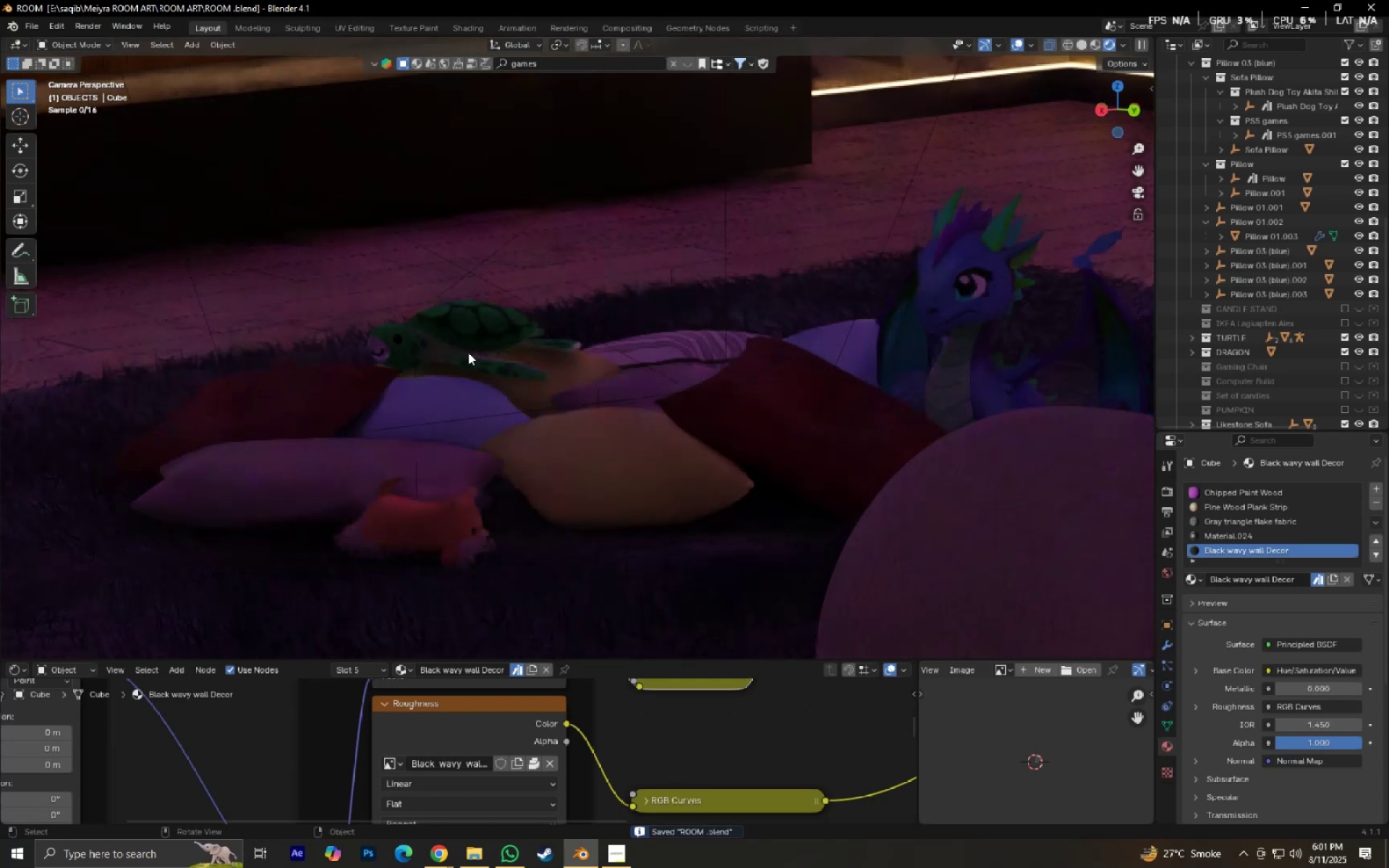 
scroll: coordinate [470, 356], scroll_direction: up, amount: 3.0
 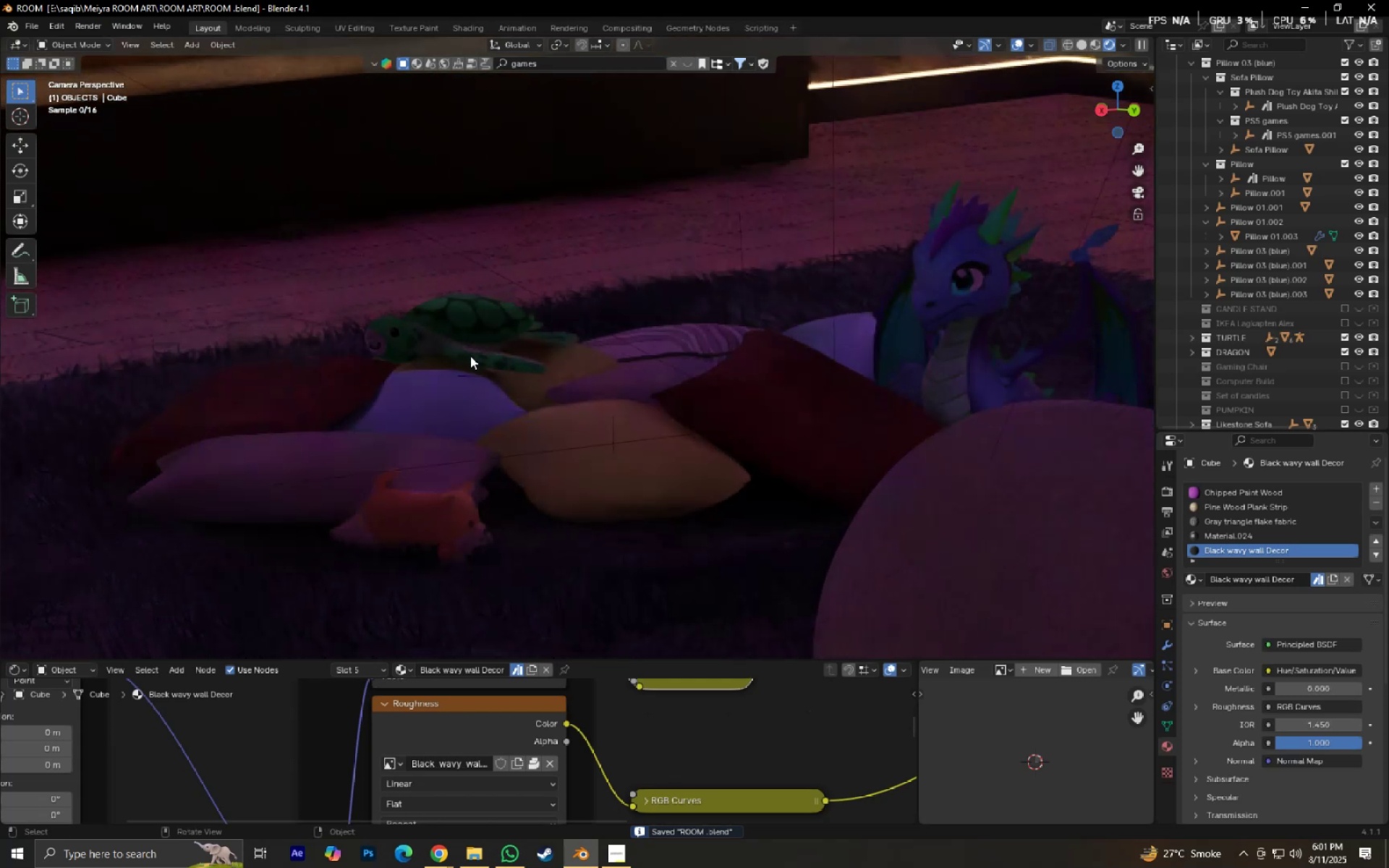 
hold_key(key=ShiftLeft, duration=0.95)
 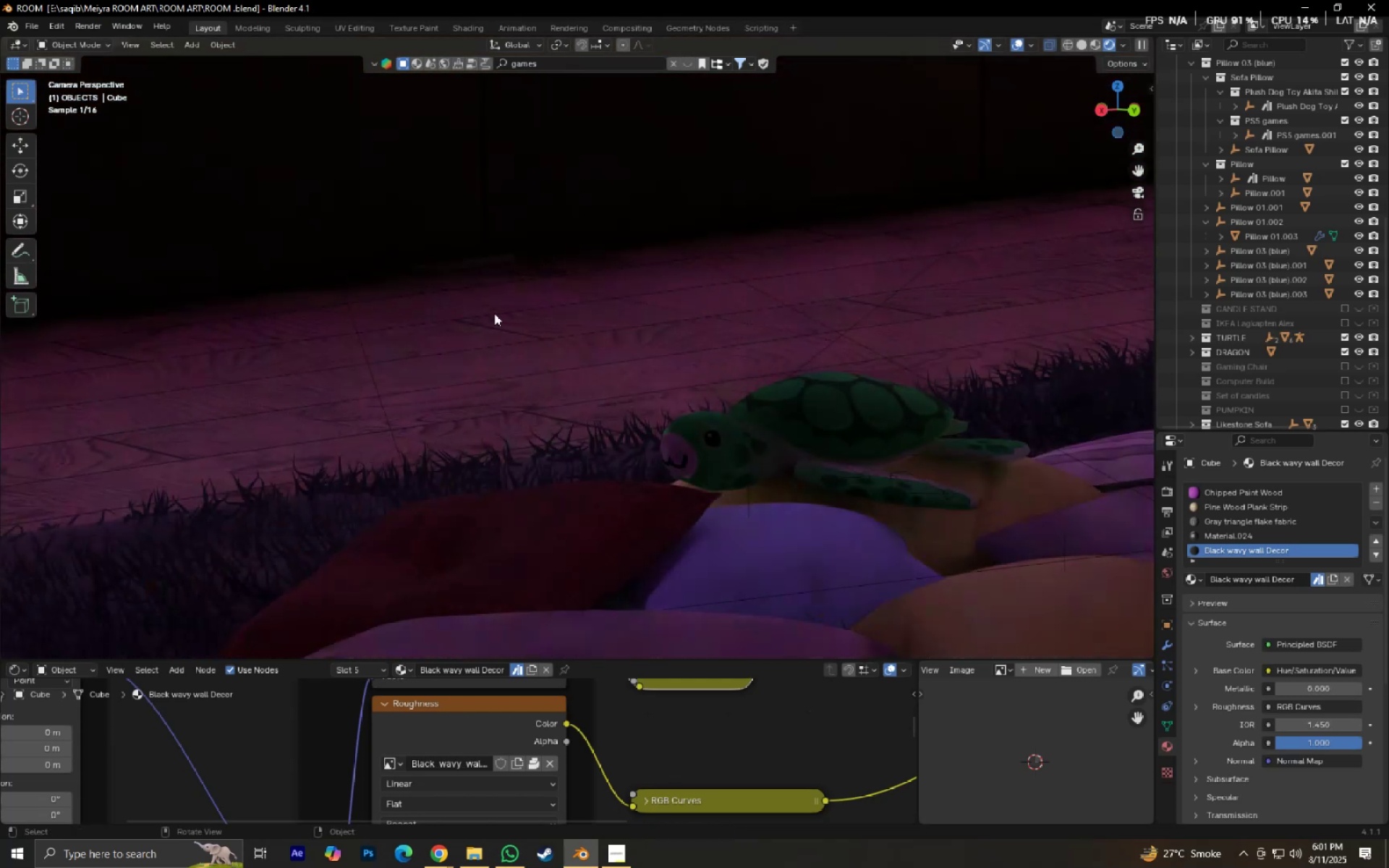 
scroll: coordinate [499, 320], scroll_direction: down, amount: 3.0
 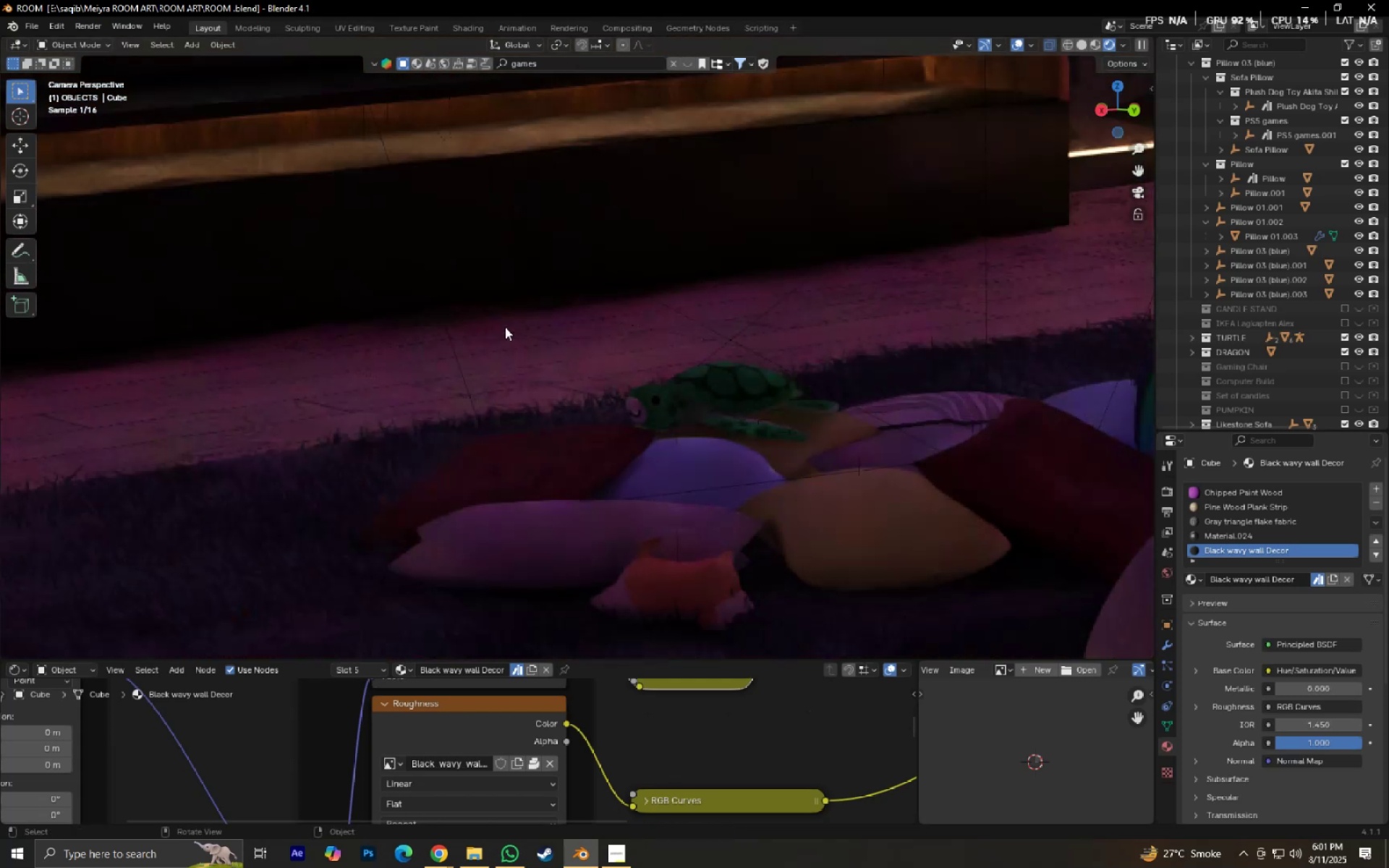 
hold_key(key=ShiftLeft, duration=0.5)
 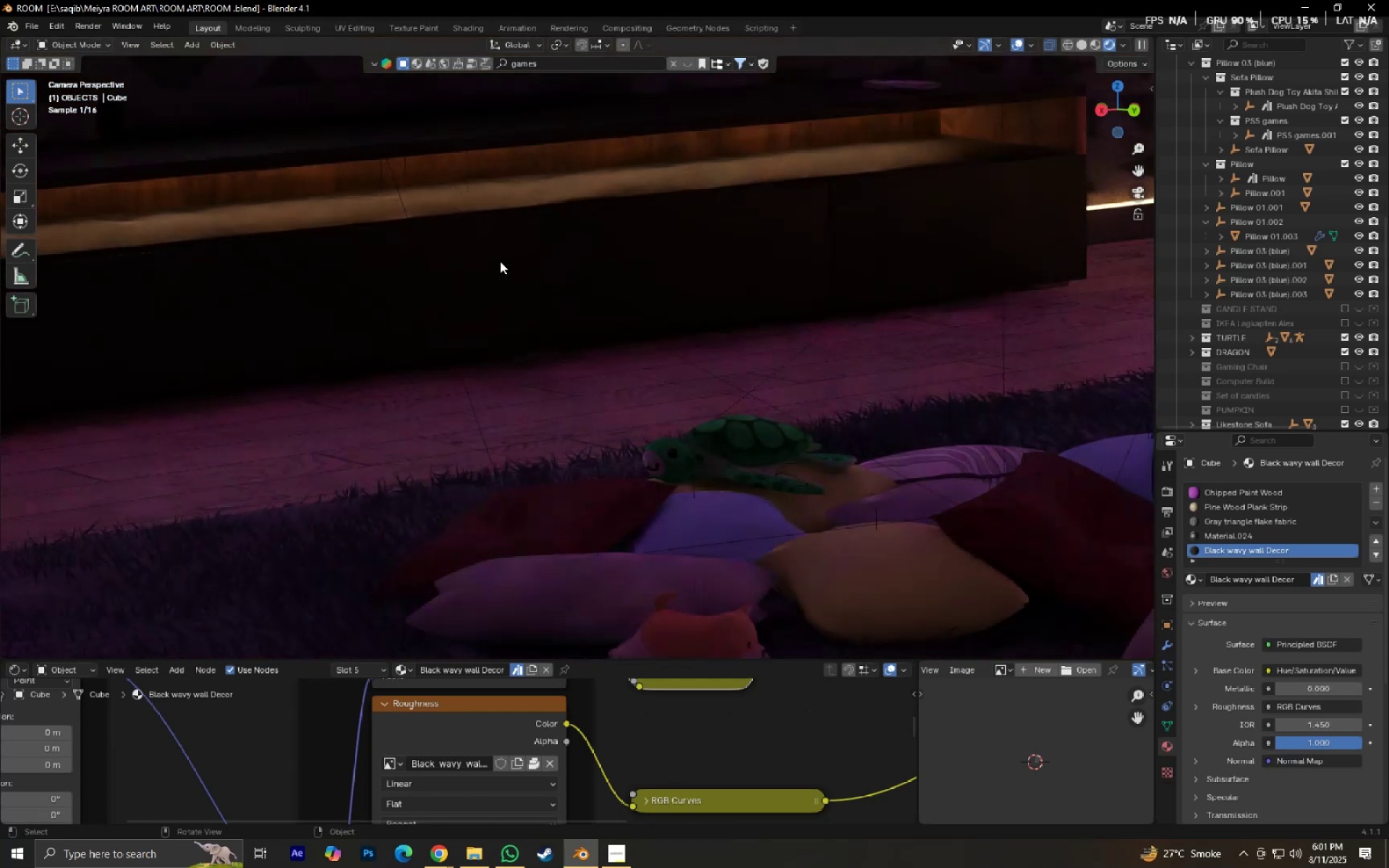 
left_click([500, 261])
 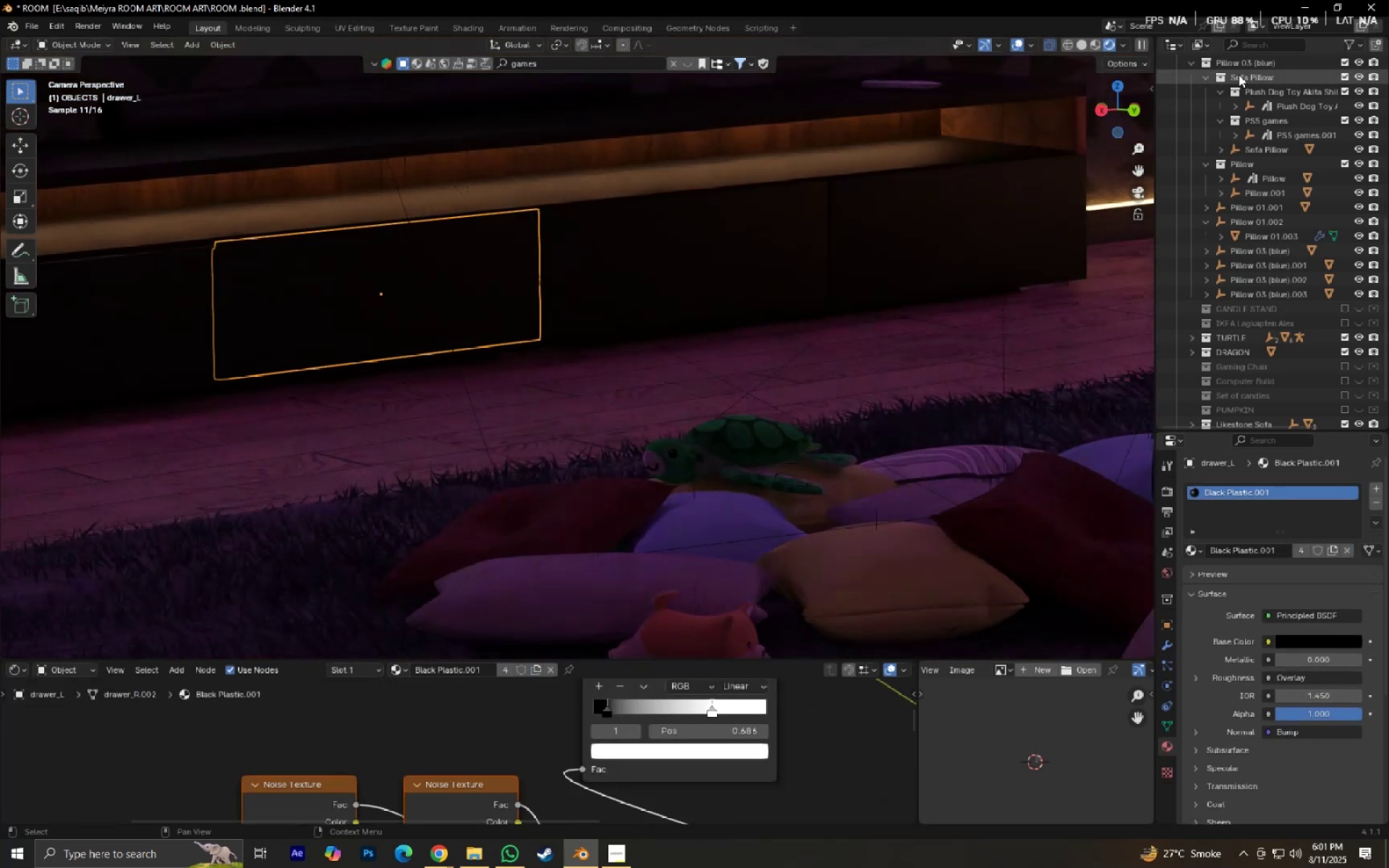 
left_click([1194, 63])
 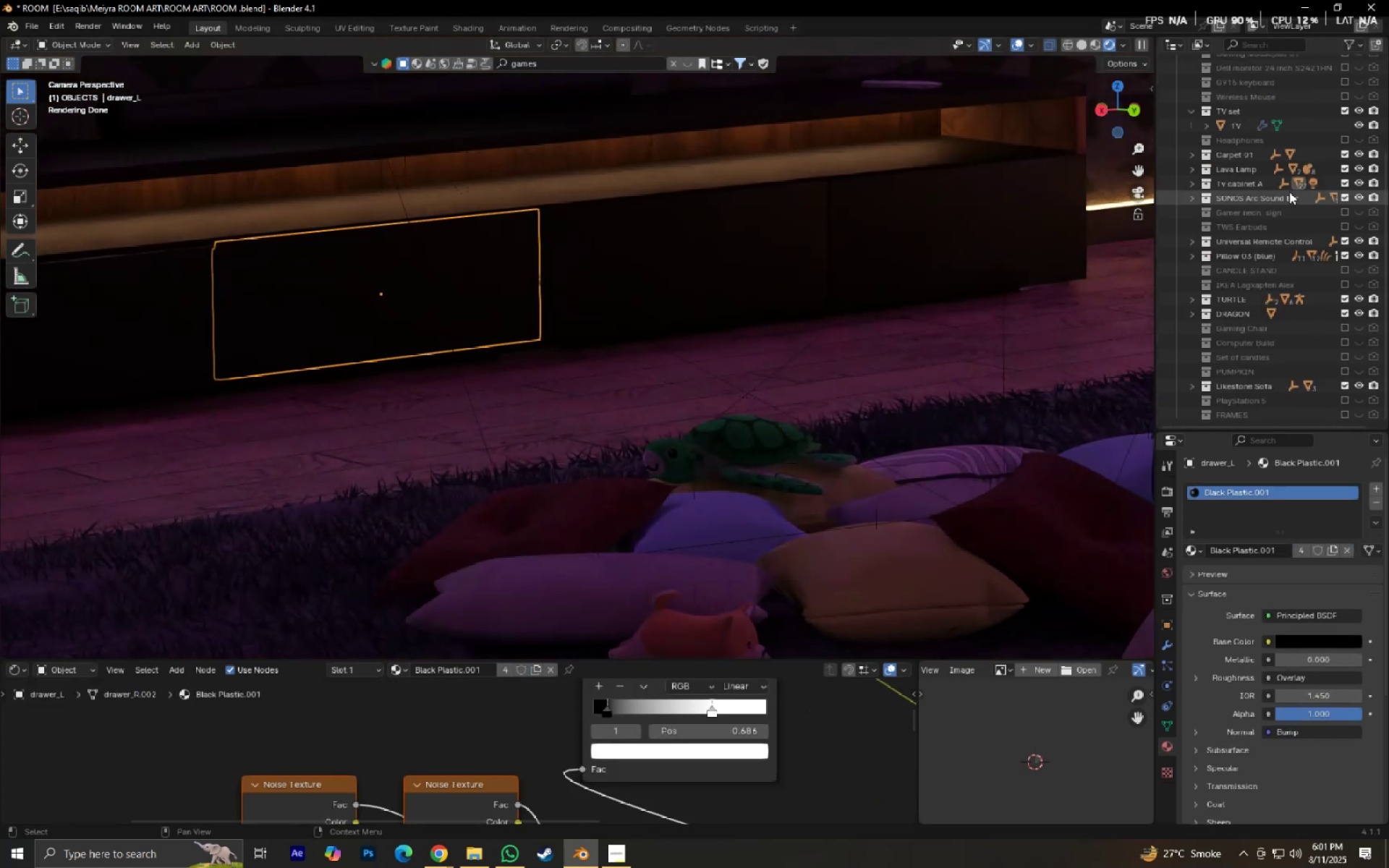 
key(NumpadDecimal)
 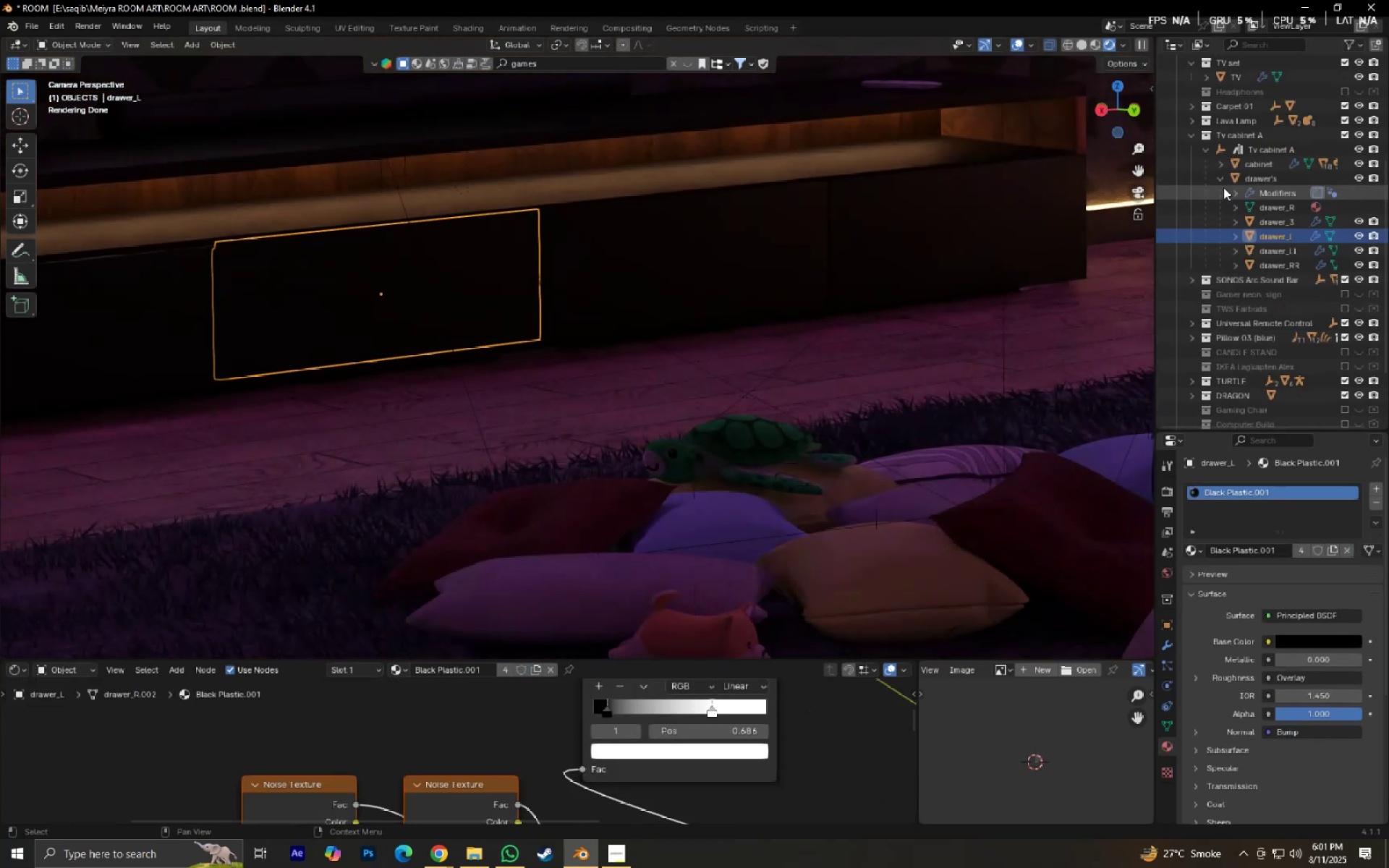 
left_click([1222, 184])
 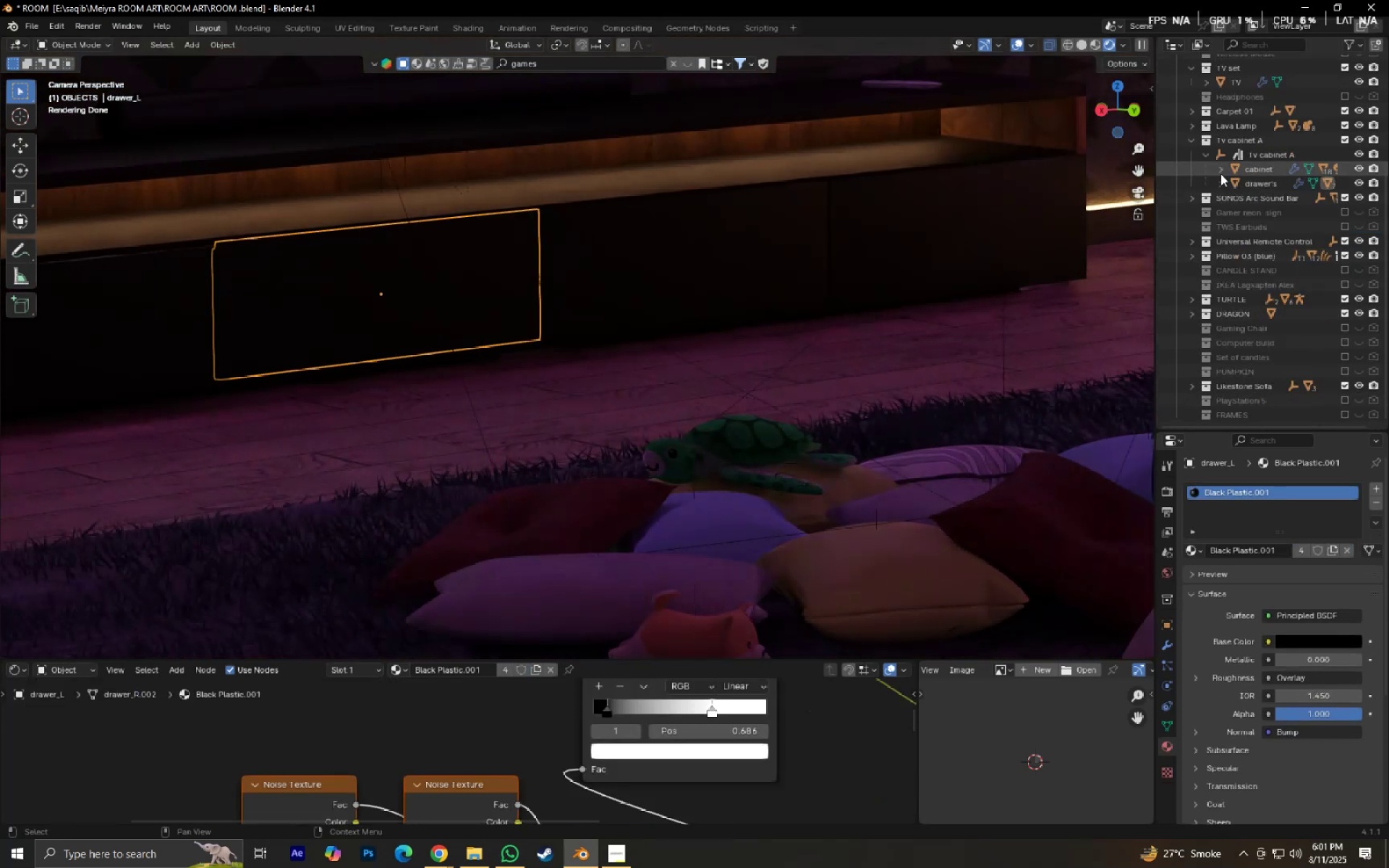 
left_click([1220, 169])
 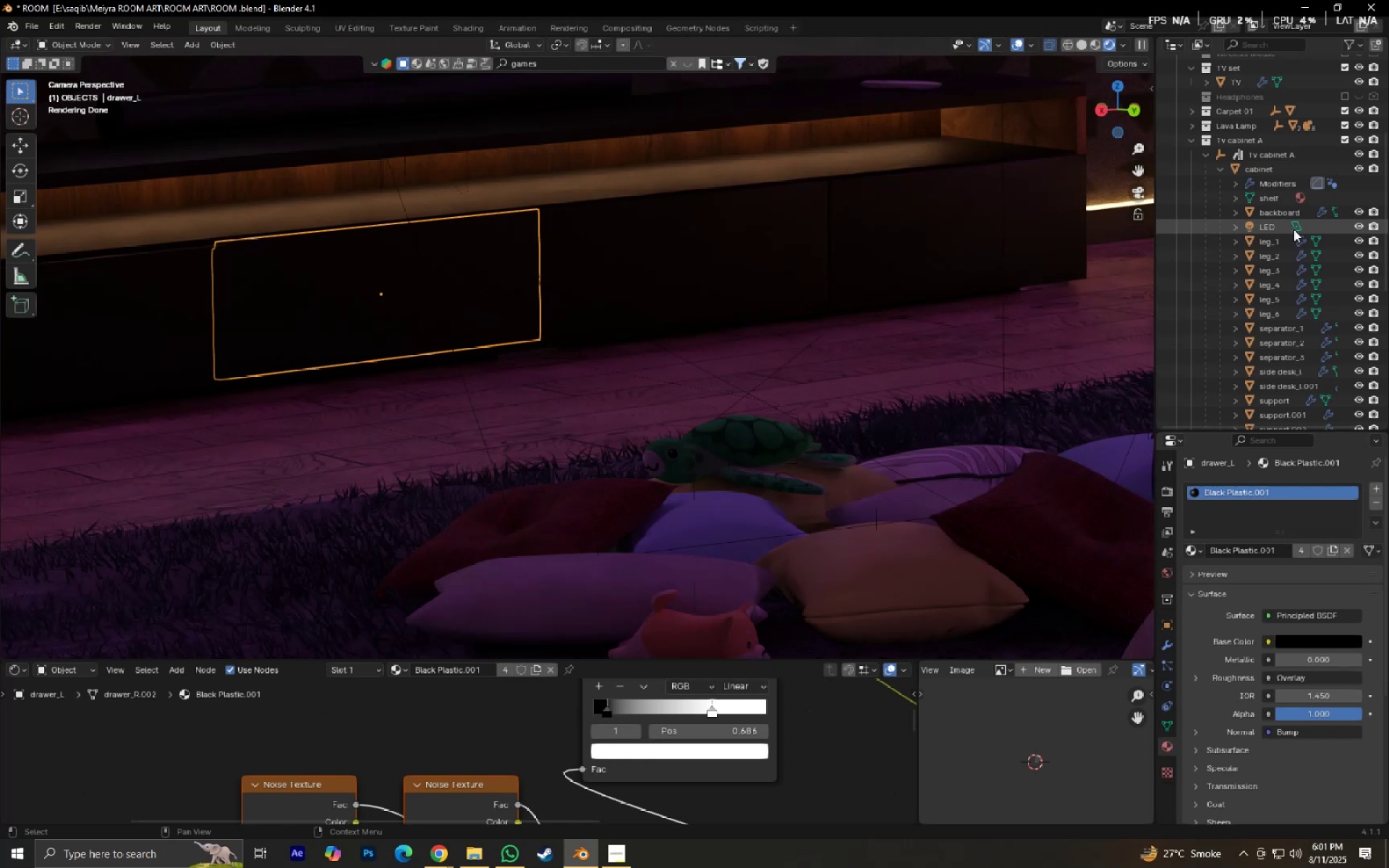 
scroll: coordinate [1289, 289], scroll_direction: down, amount: 1.0
 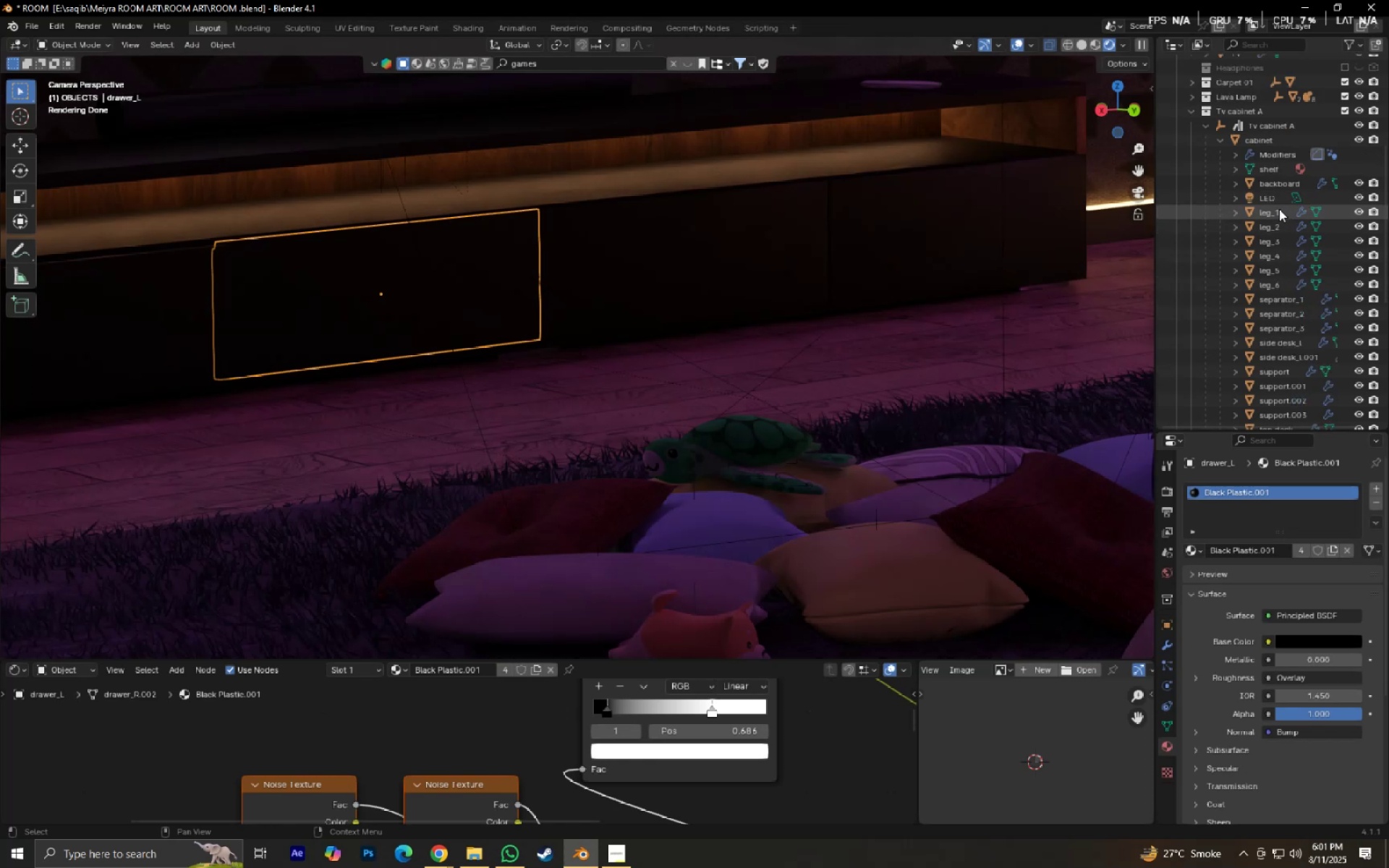 
left_click([1270, 200])
 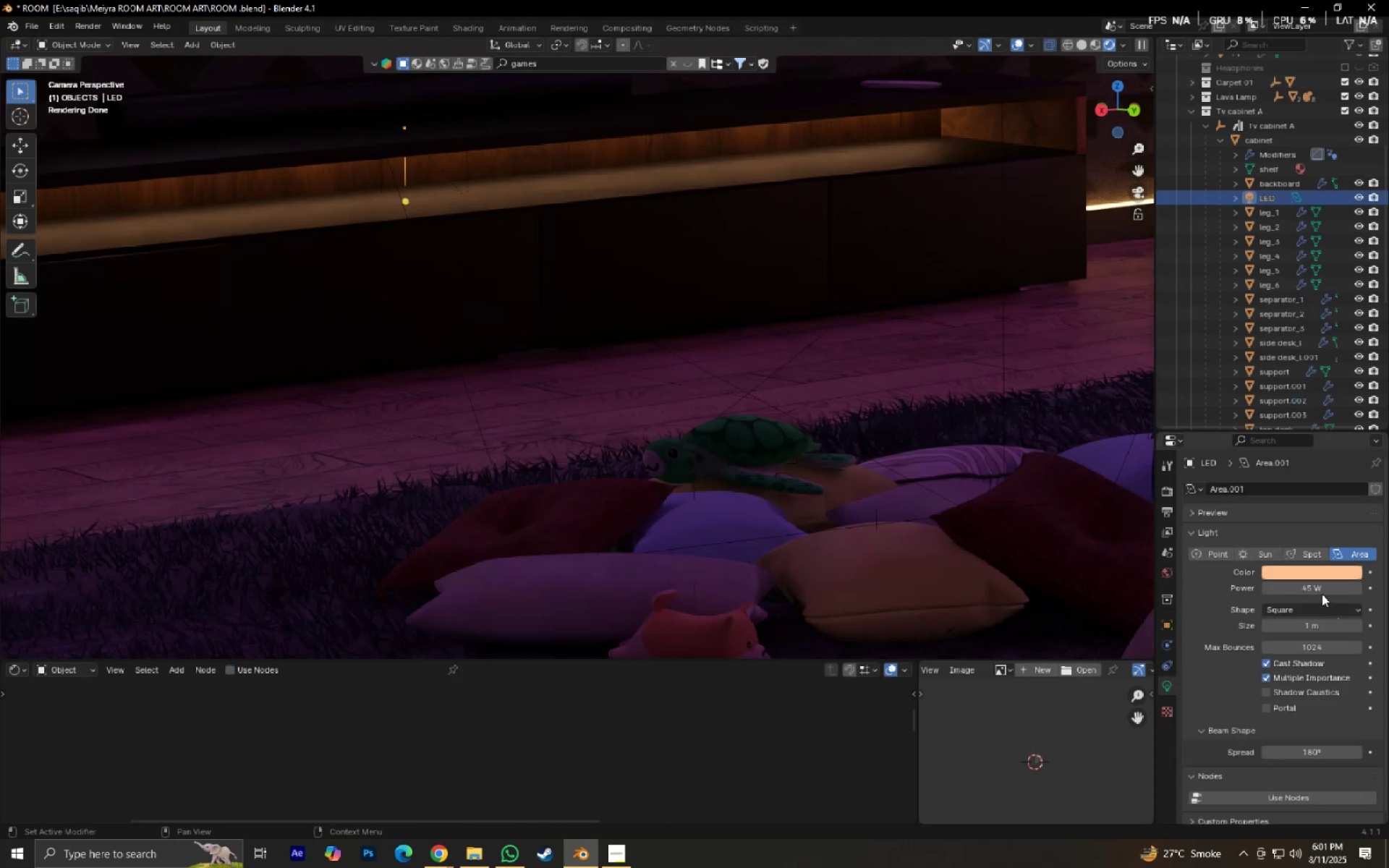 
left_click([1316, 587])
 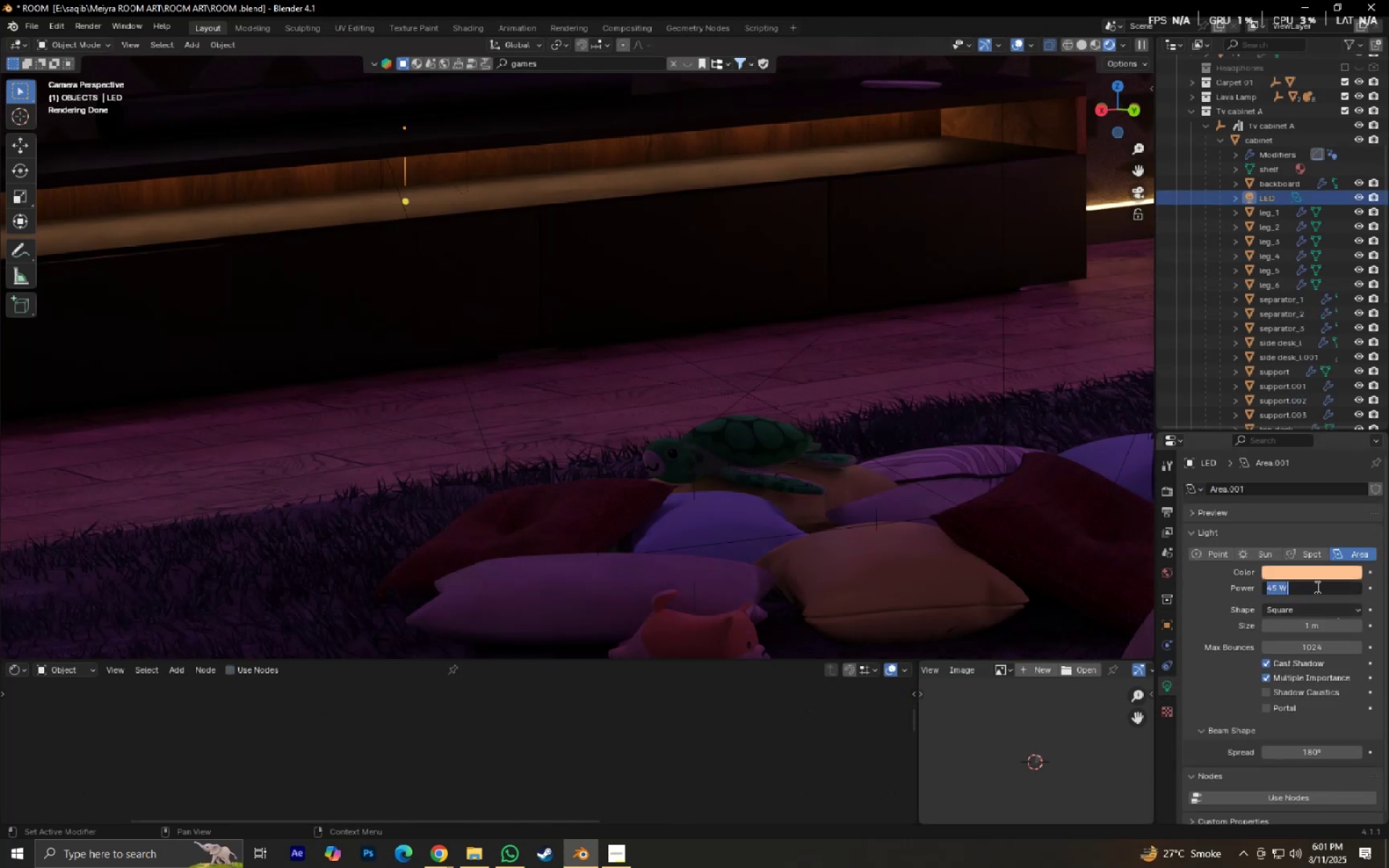 
key(Numpad6)
 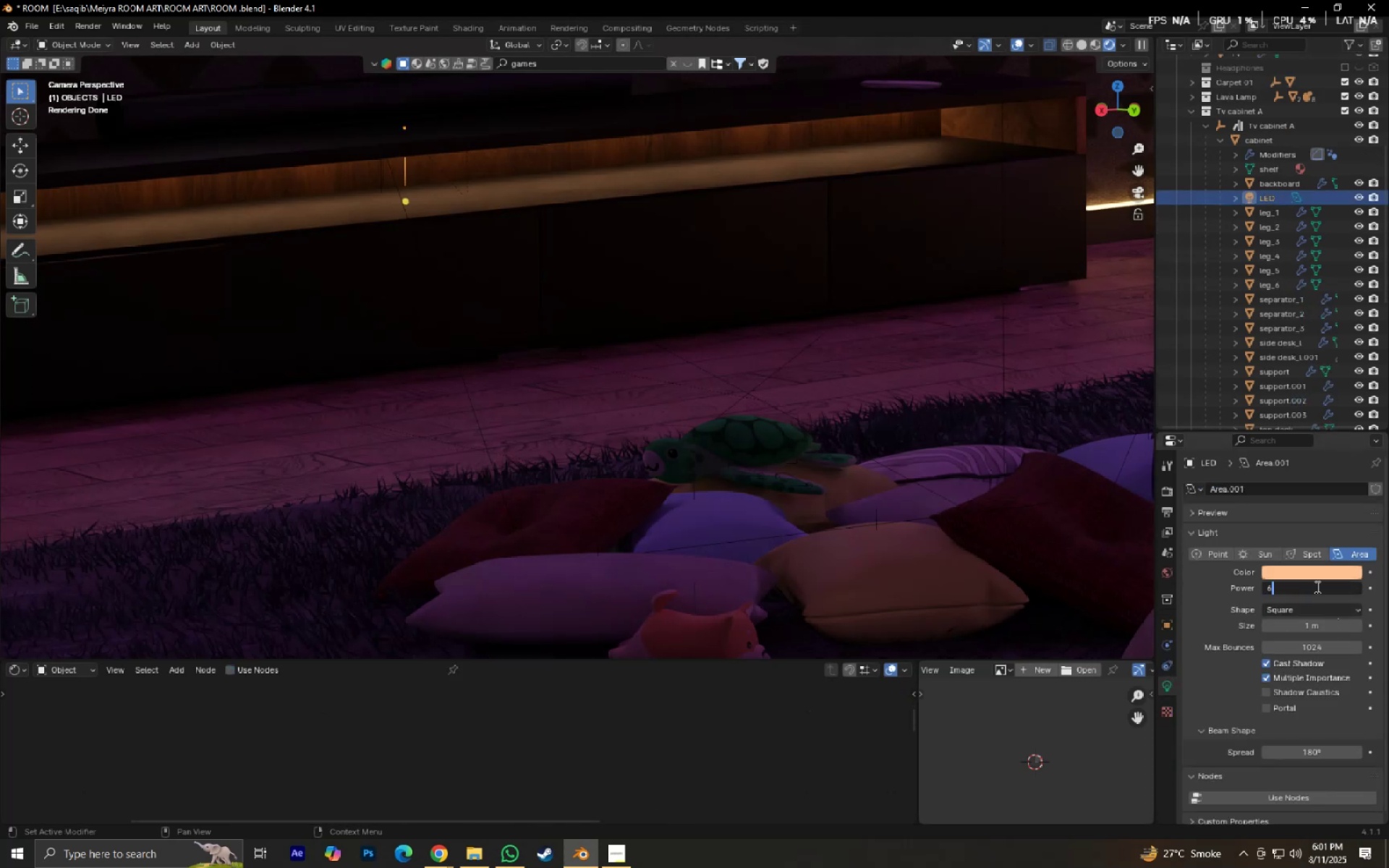 
key(Numpad5)
 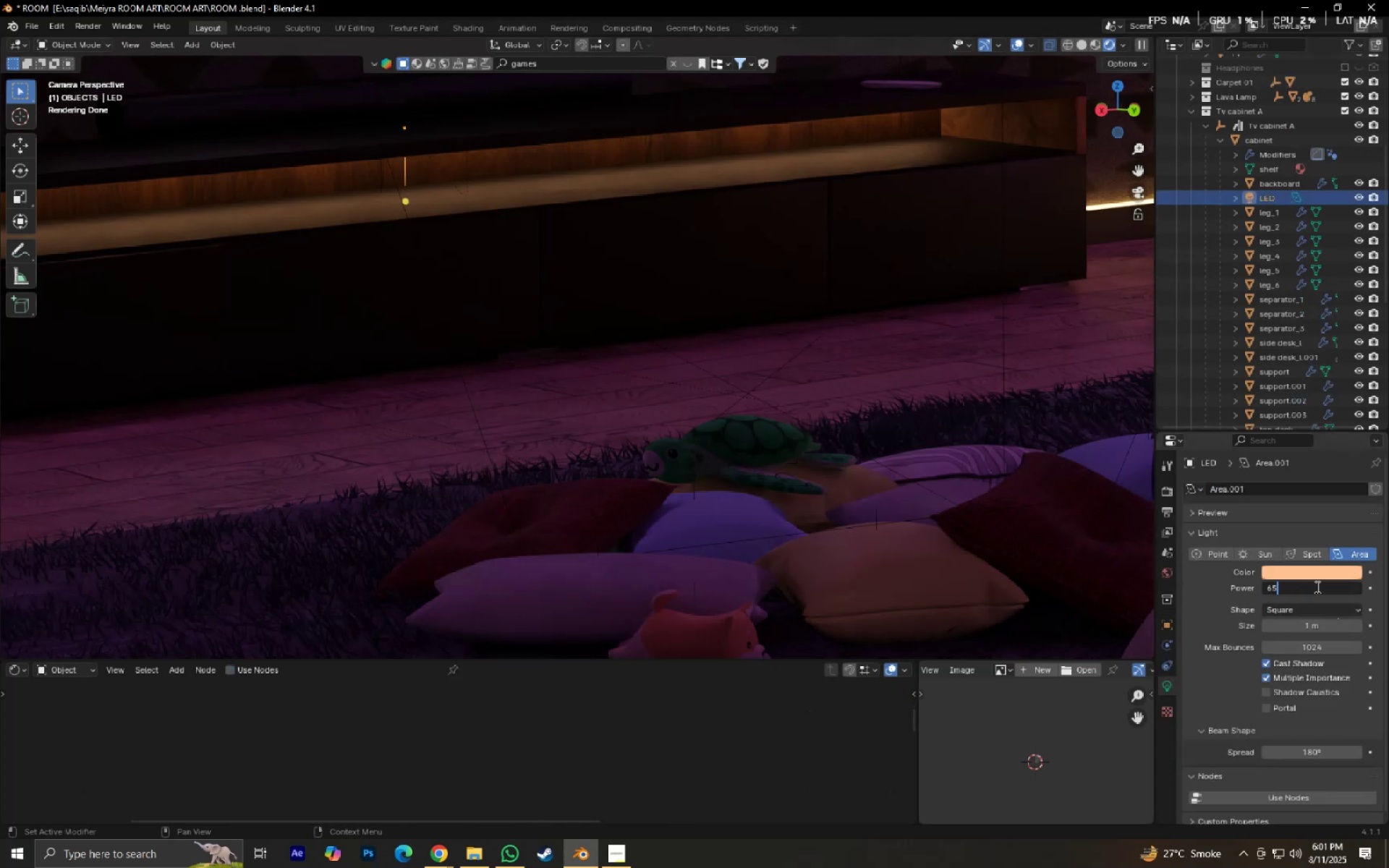 
key(NumpadEnter)
 